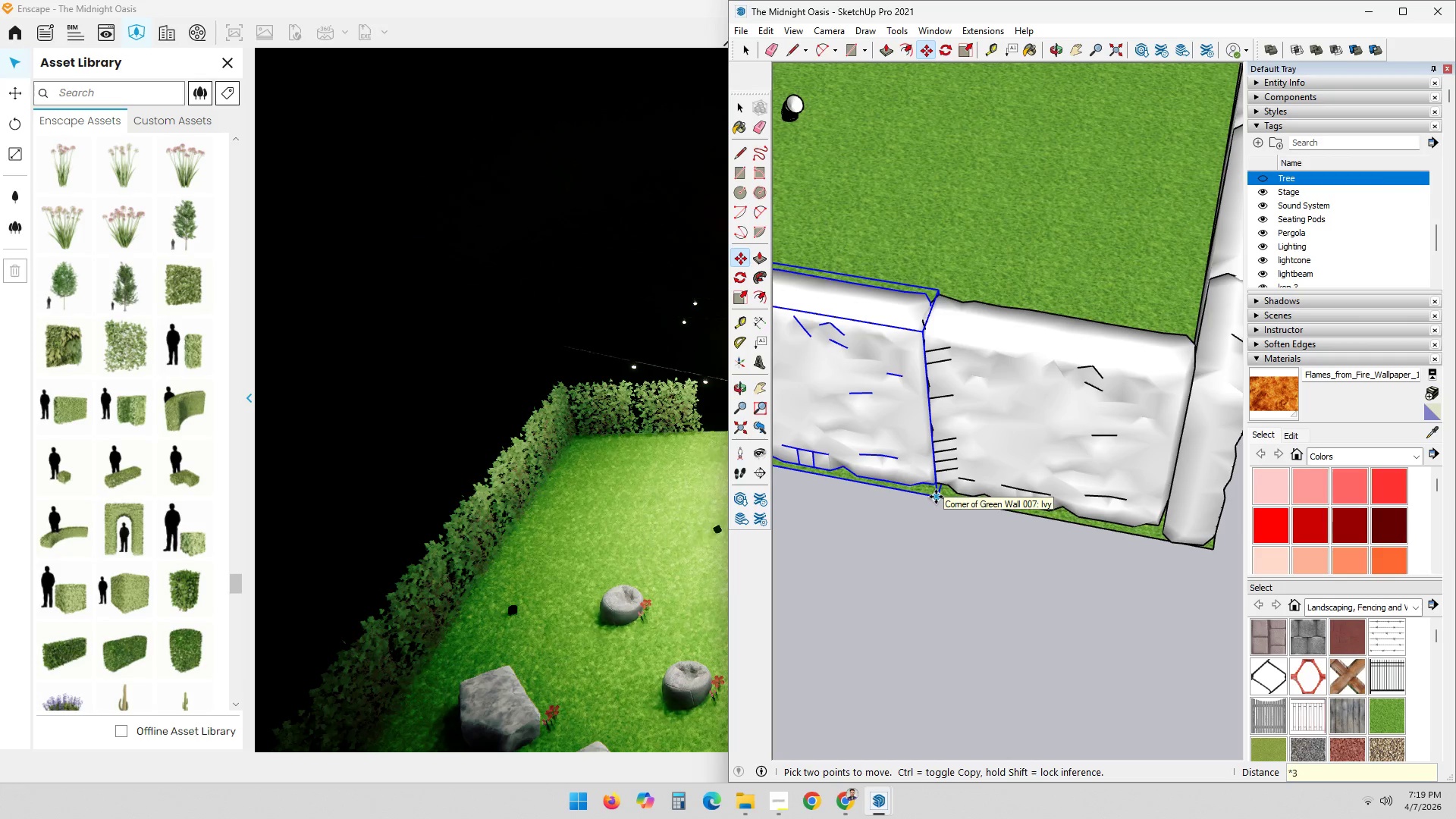 
key(NumpadEnter)
 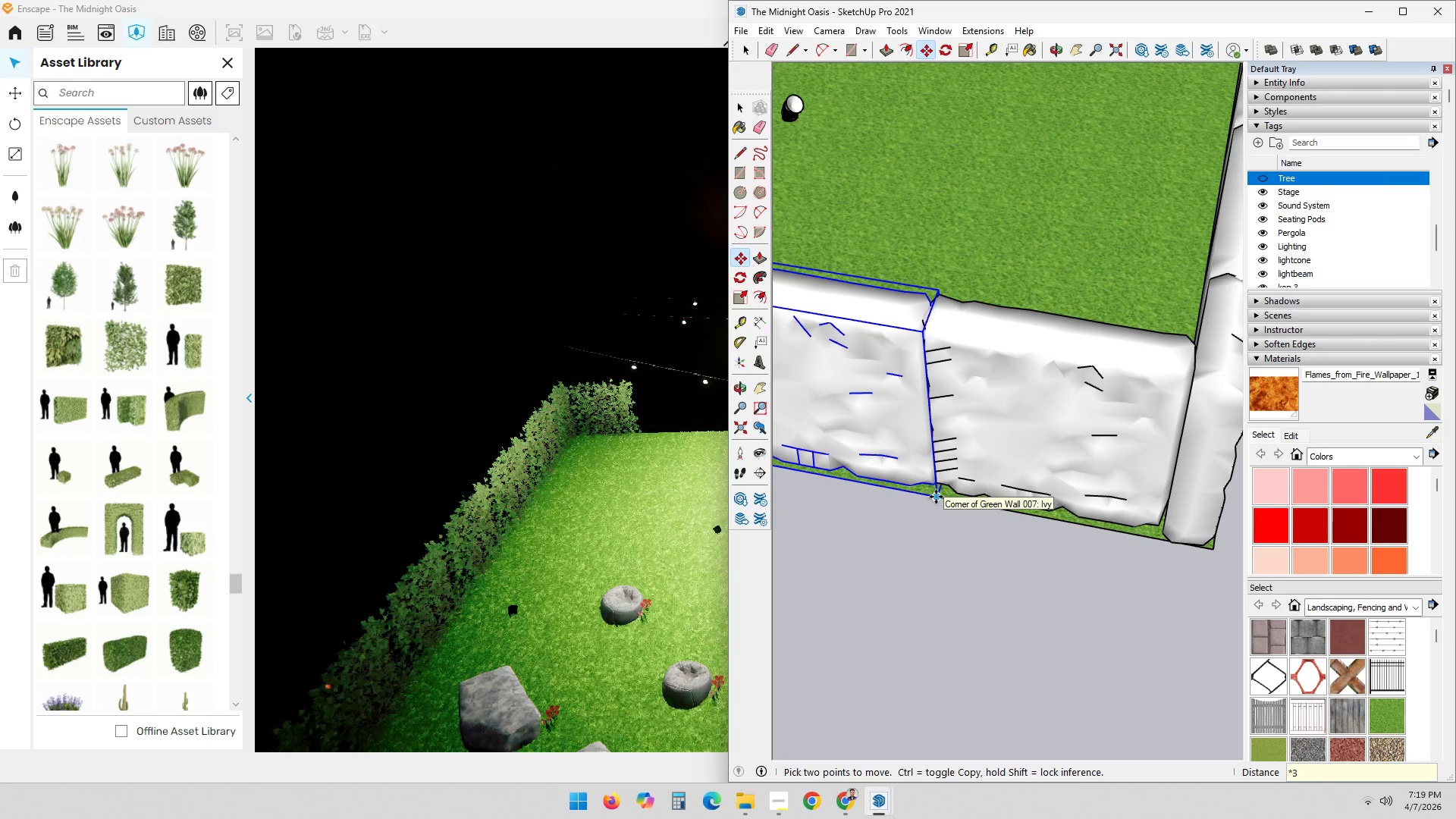 
key(Space)
 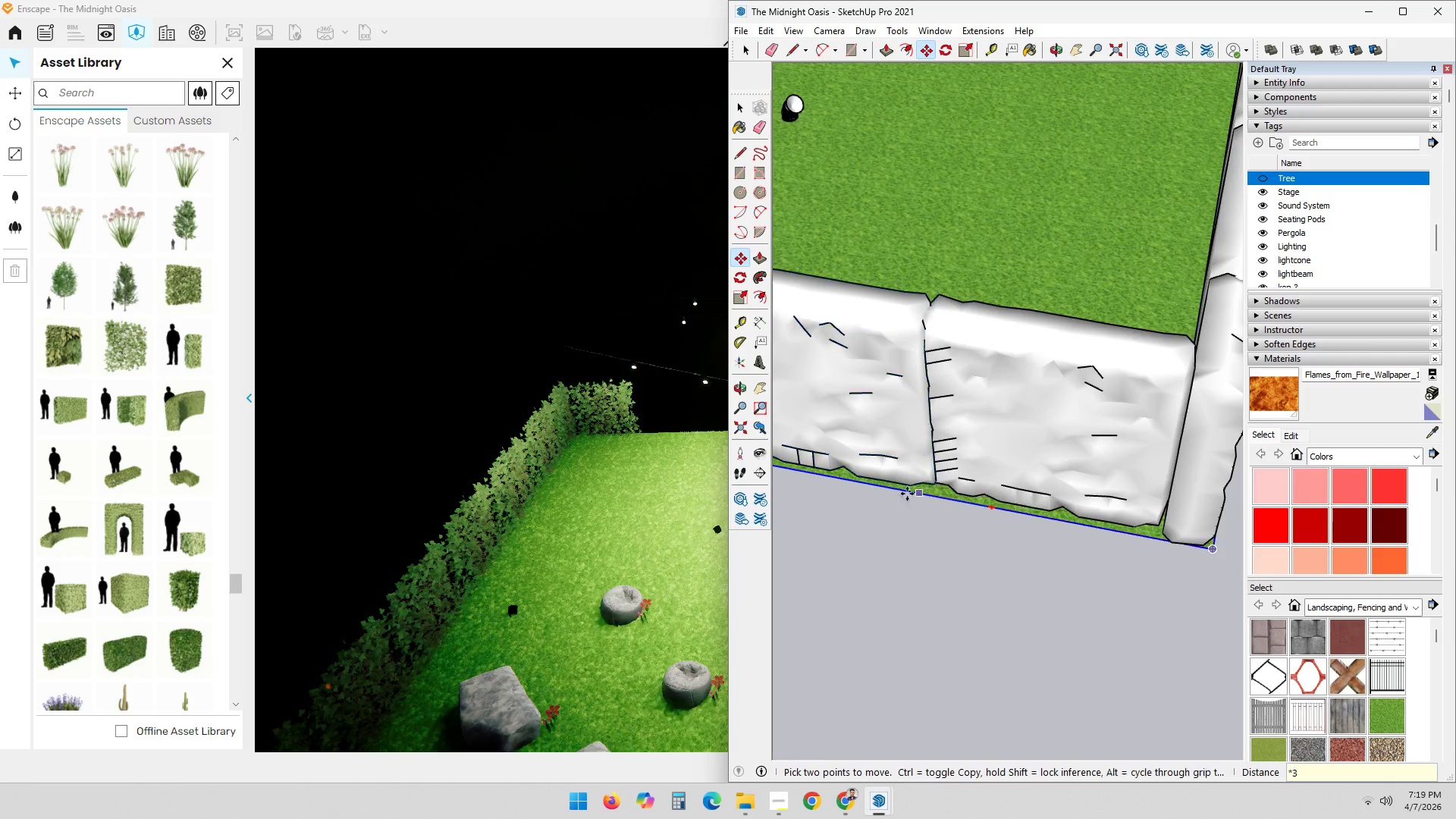 
key(Escape)
 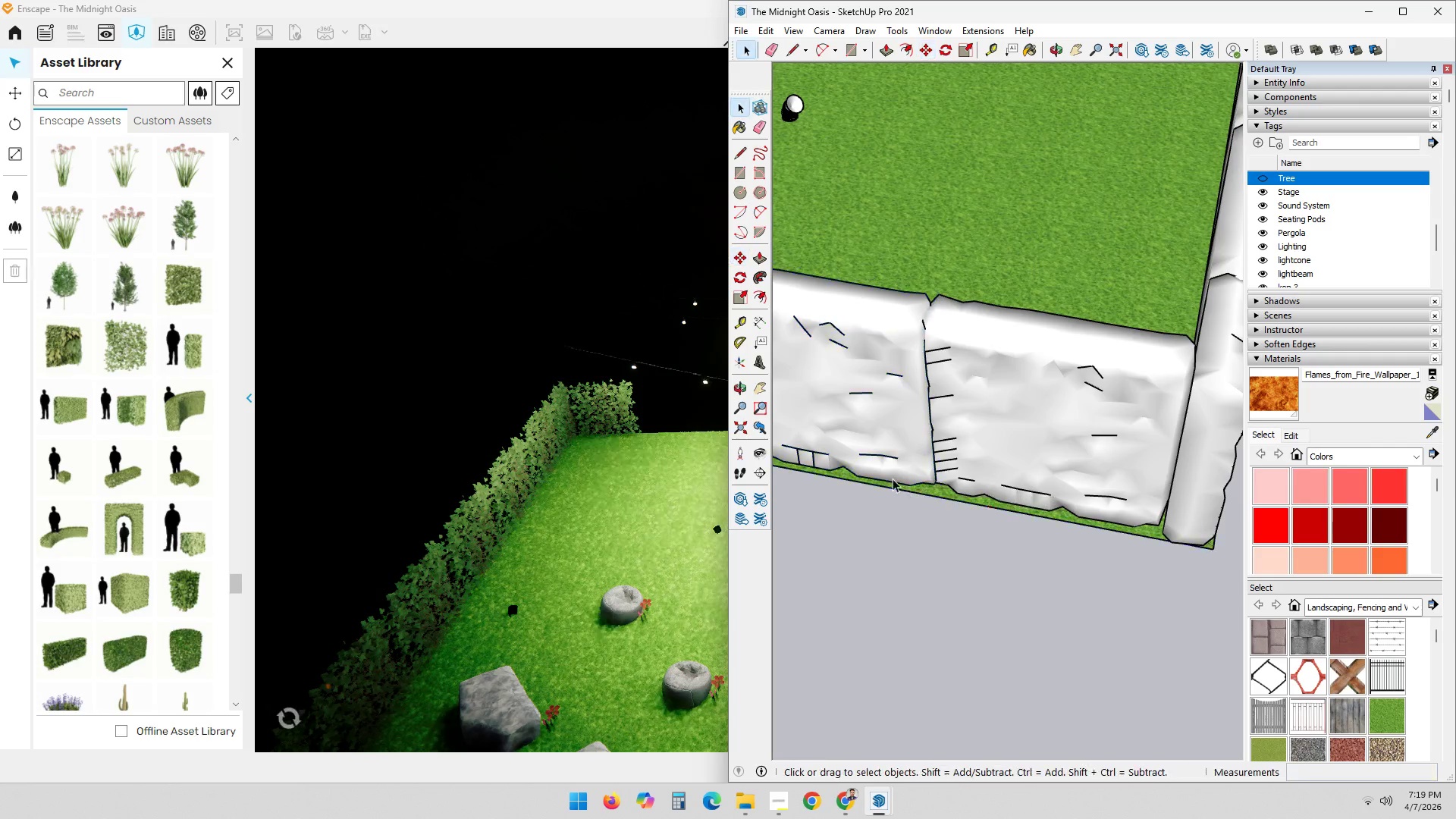 
hold_key(key=ShiftLeft, duration=0.59)
 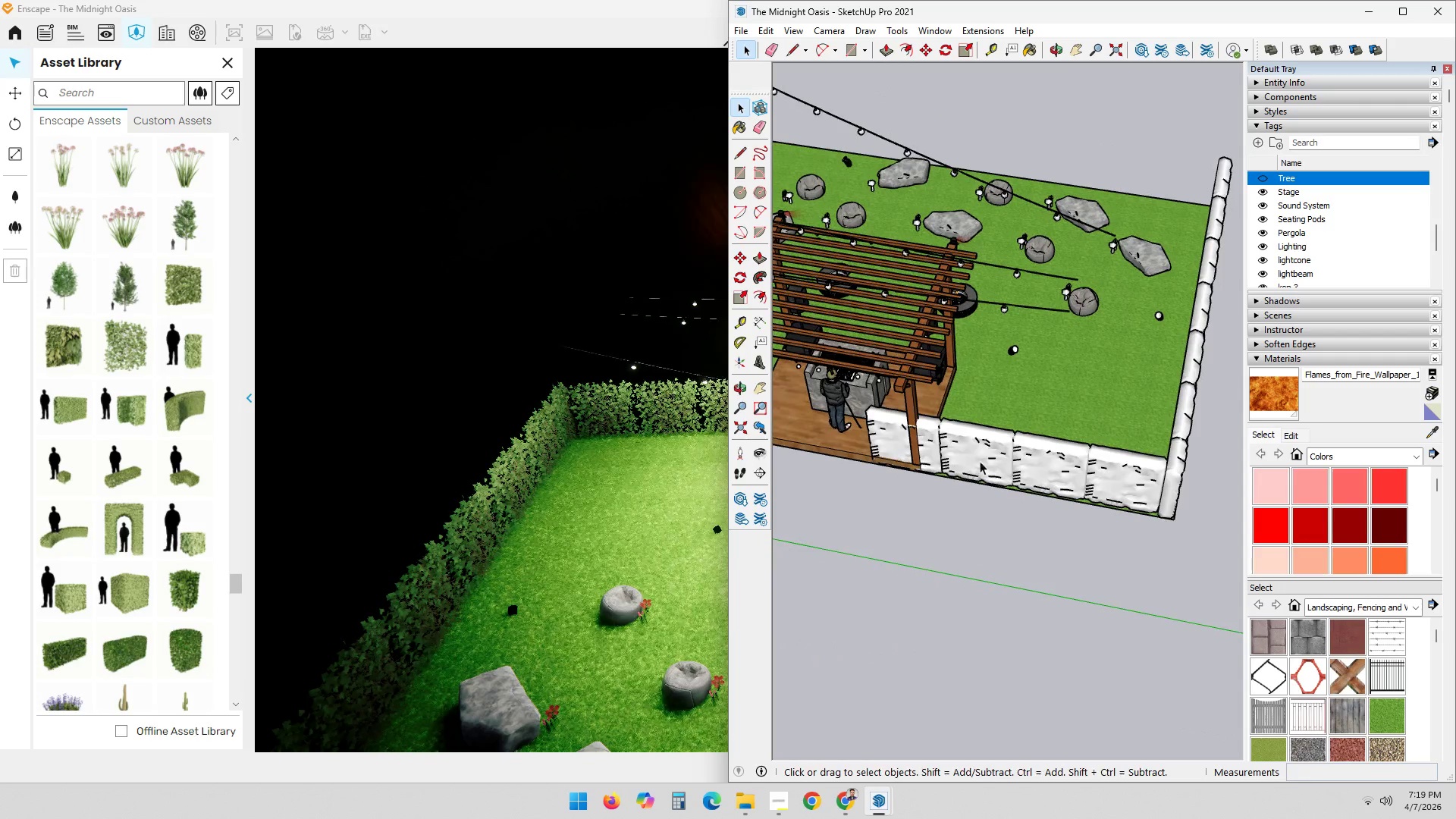 
scroll: coordinate [929, 488], scroll_direction: down, amount: 12.0
 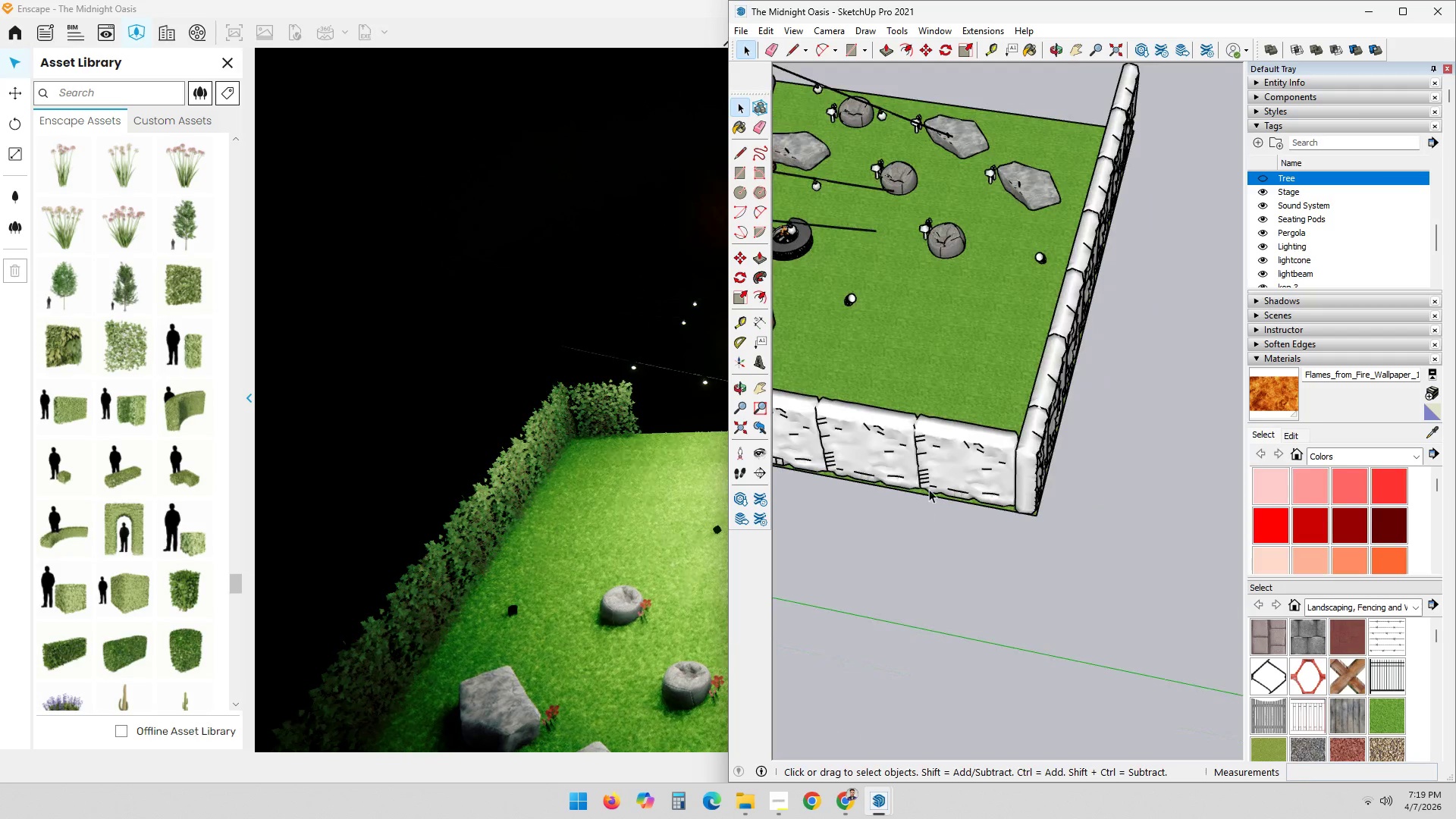 
scroll: coordinate [932, 454], scroll_direction: up, amount: 6.0
 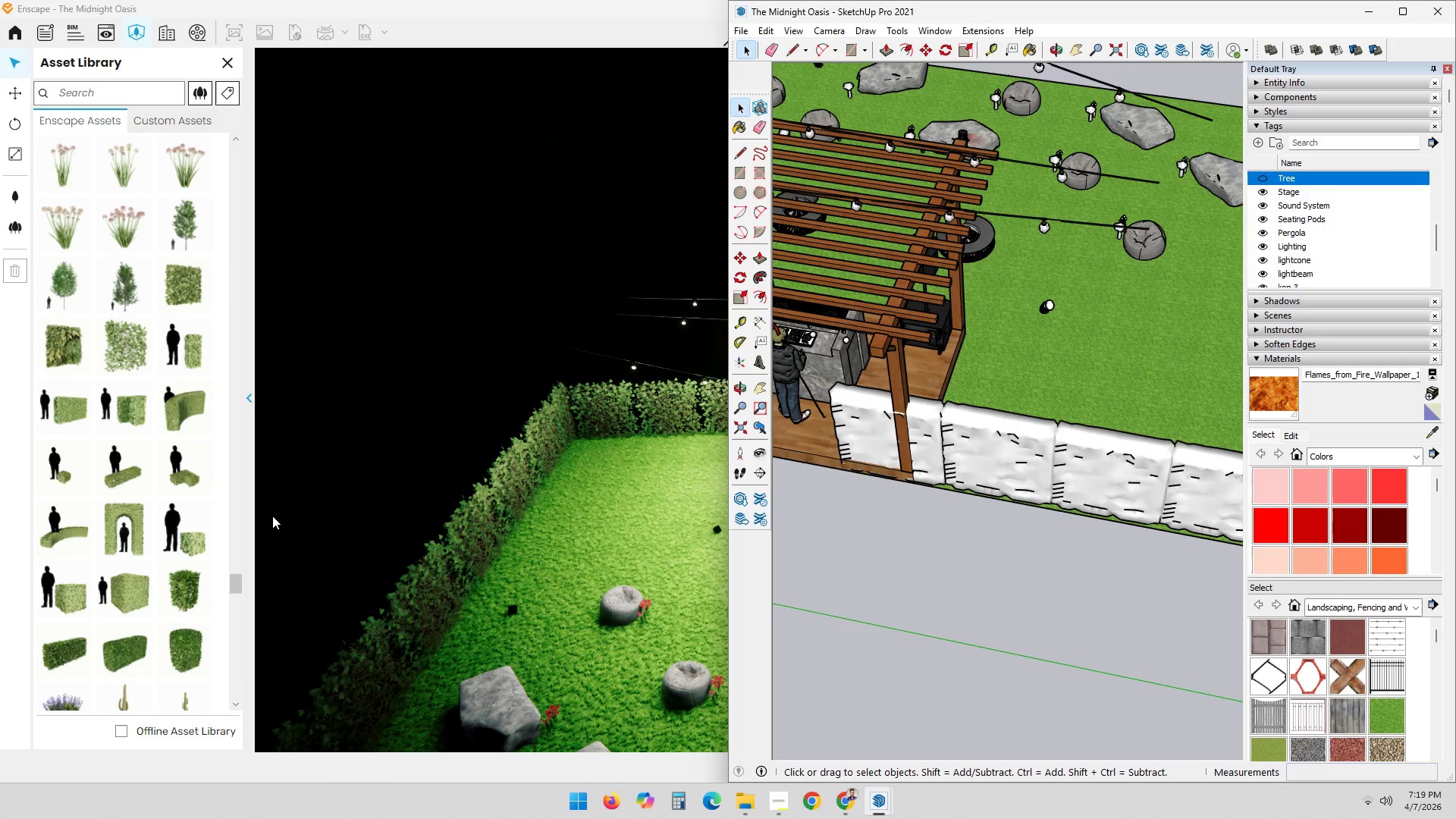 
left_click_drag(start_coordinate=[555, 375], to_coordinate=[742, 365])
 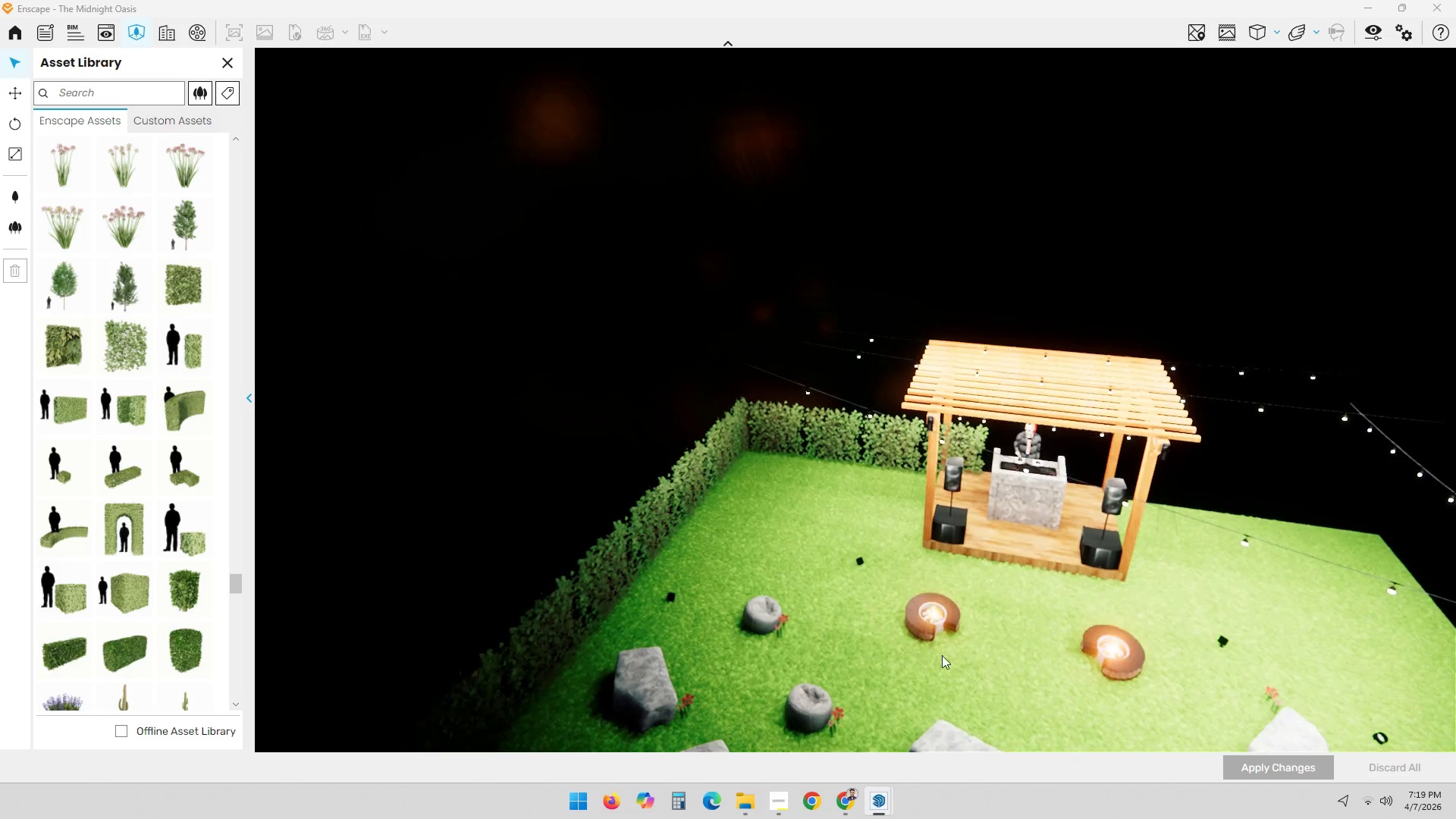 
left_click_drag(start_coordinate=[1078, 642], to_coordinate=[1138, 359])
 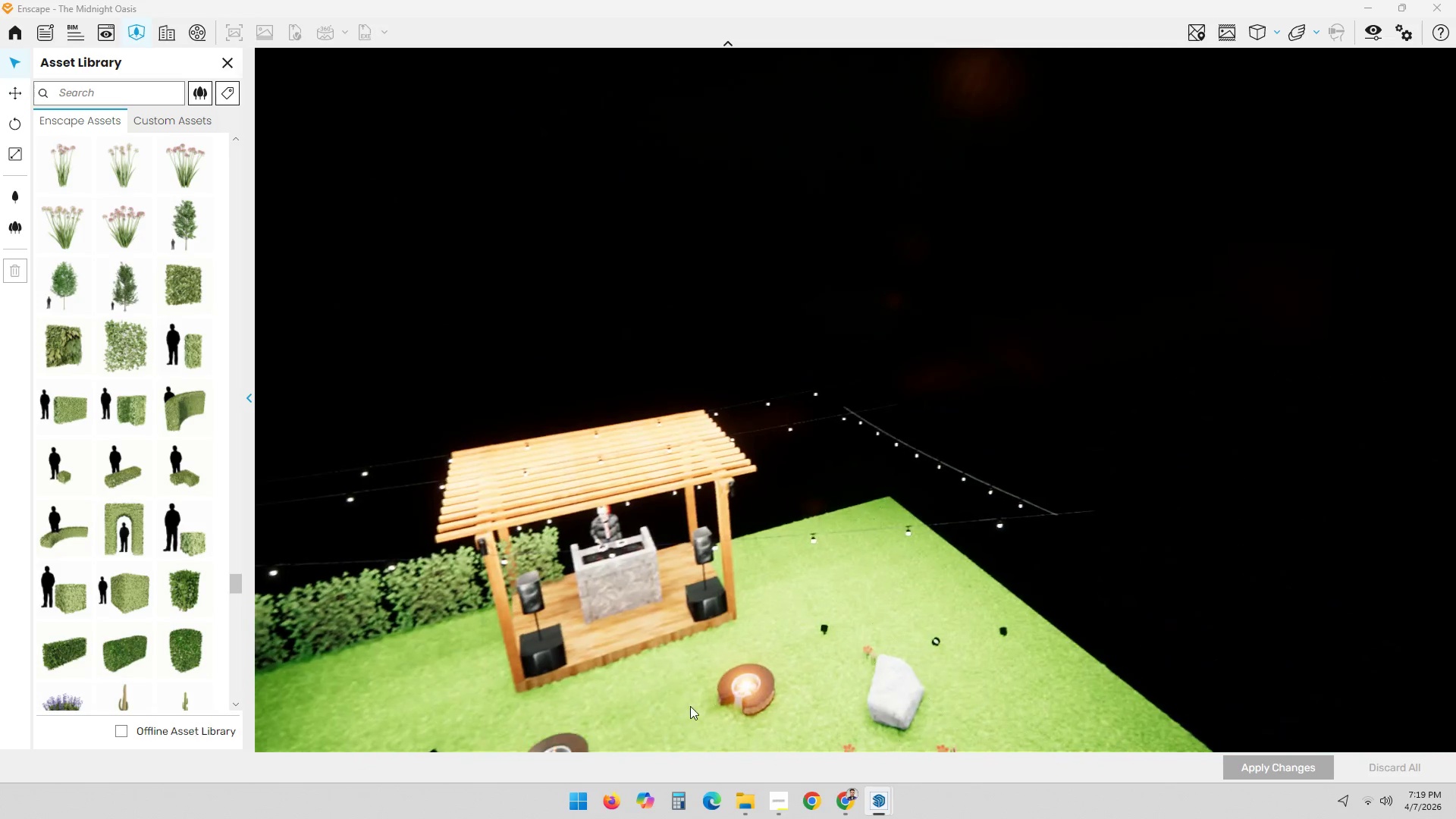 
hold_key(key=ShiftLeft, duration=0.69)
 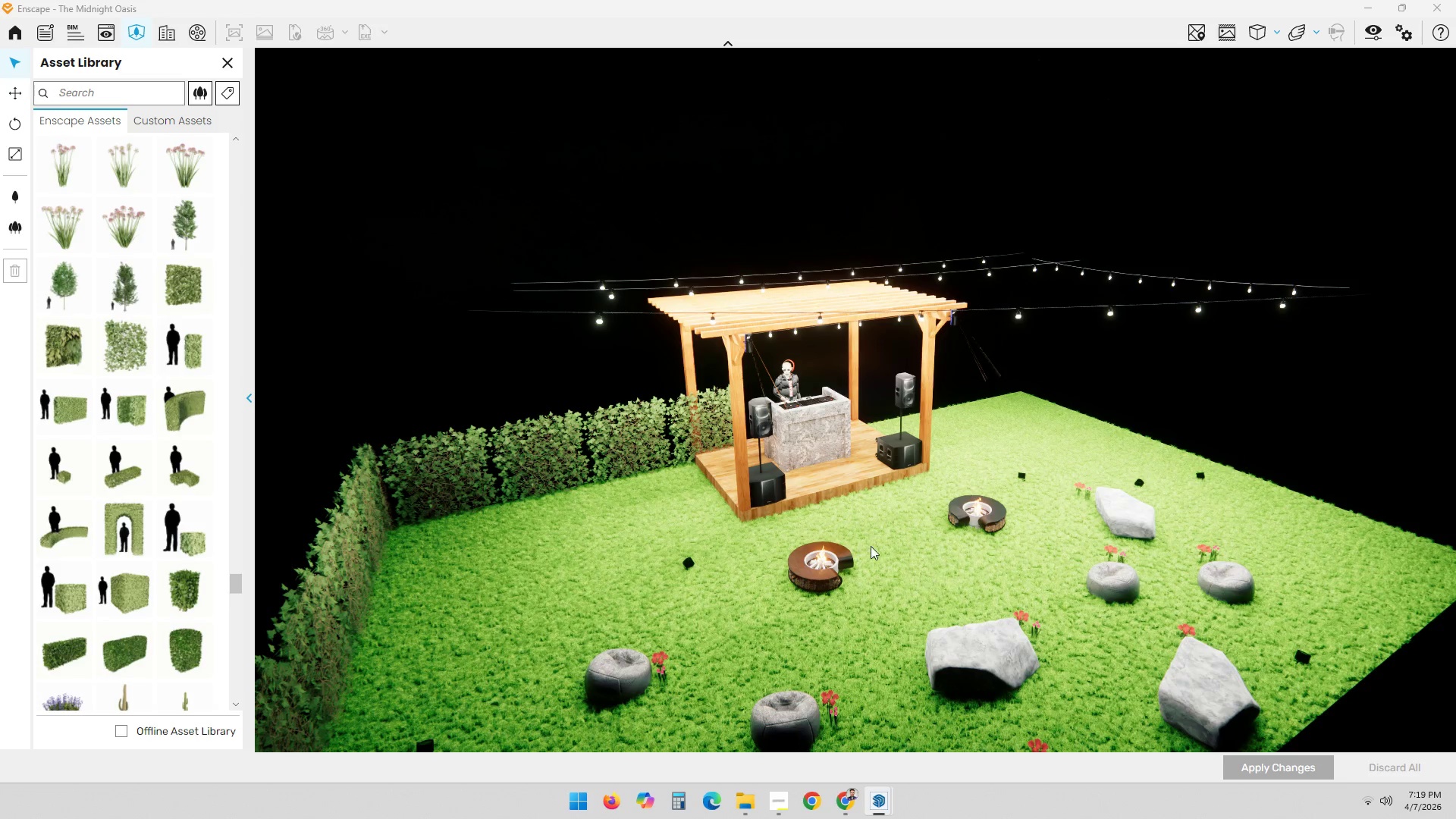 
left_click_drag(start_coordinate=[566, 516], to_coordinate=[577, 433])
 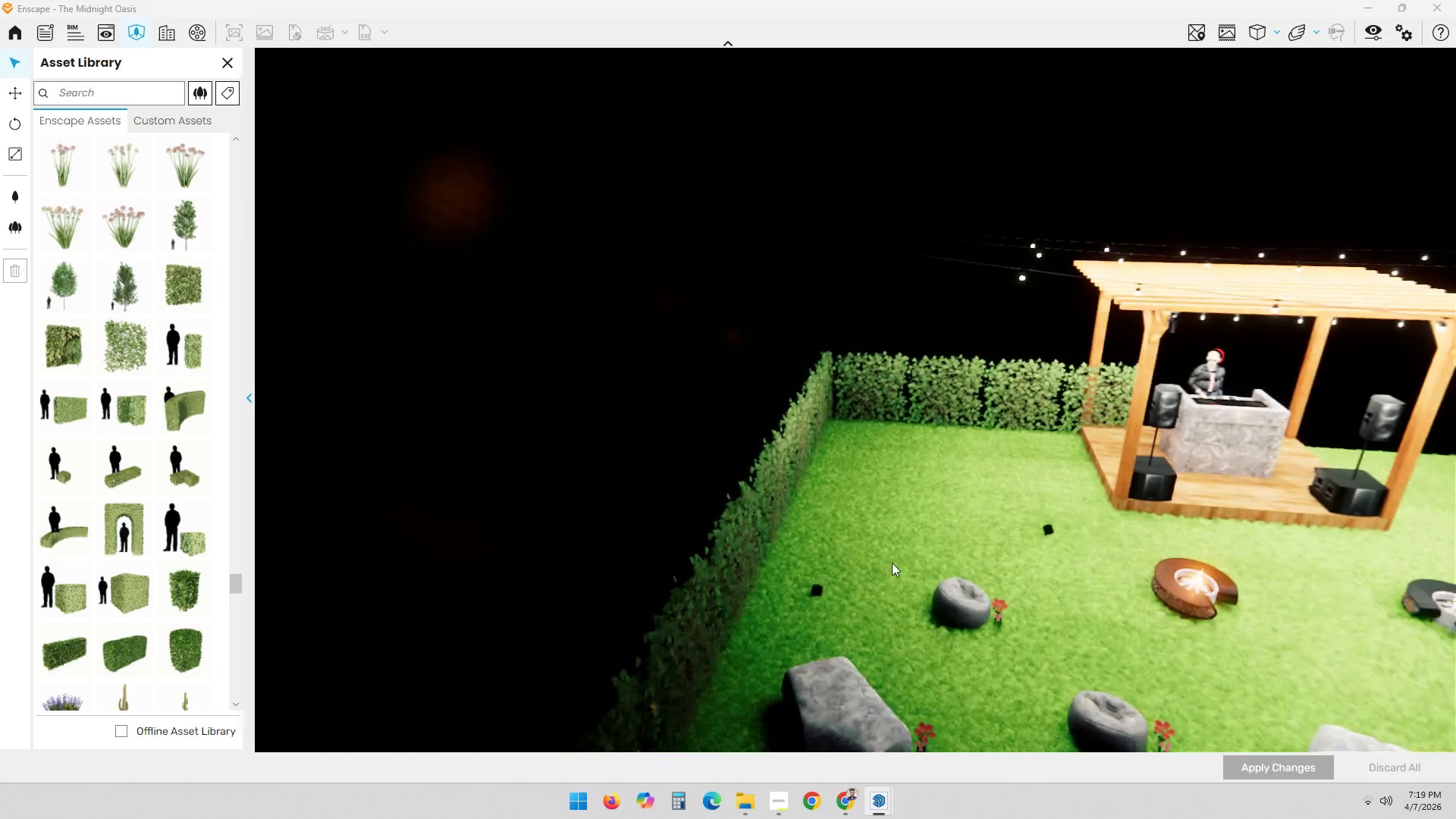 
hold_key(key=ShiftLeft, duration=0.48)
 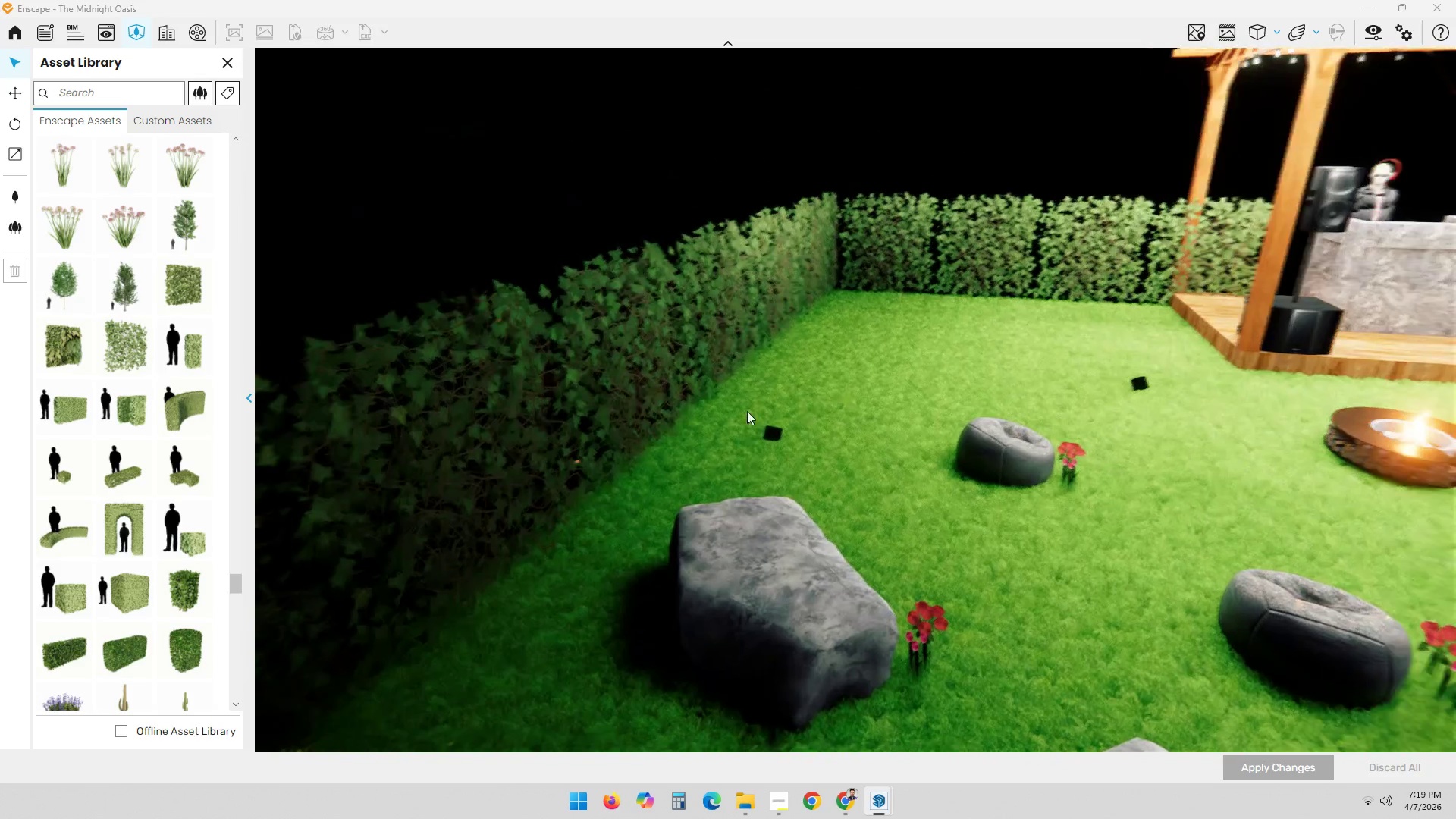 
left_click_drag(start_coordinate=[1060, 614], to_coordinate=[676, 410])
 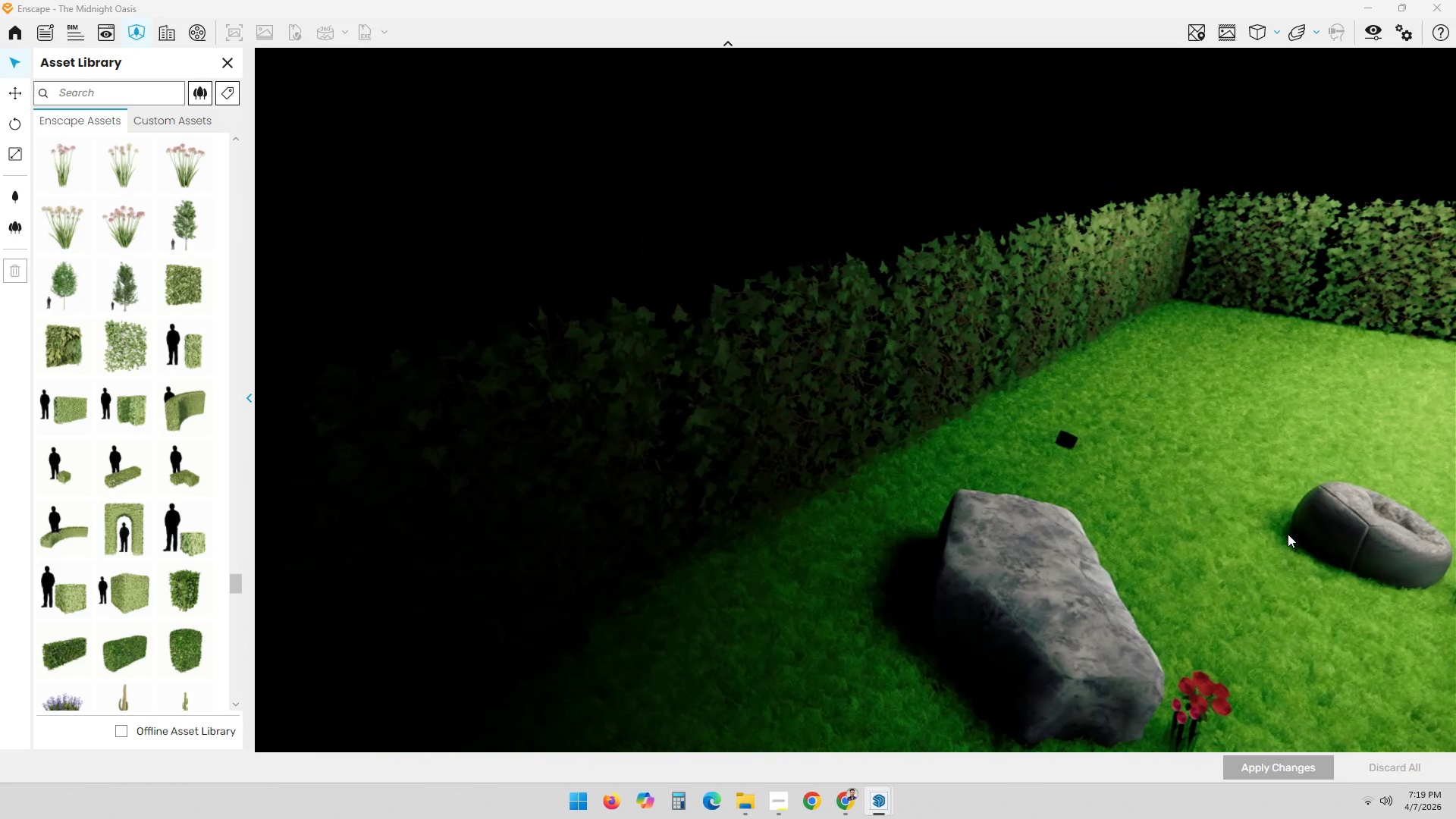 
scroll: coordinate [844, 384], scroll_direction: up, amount: 1.0
 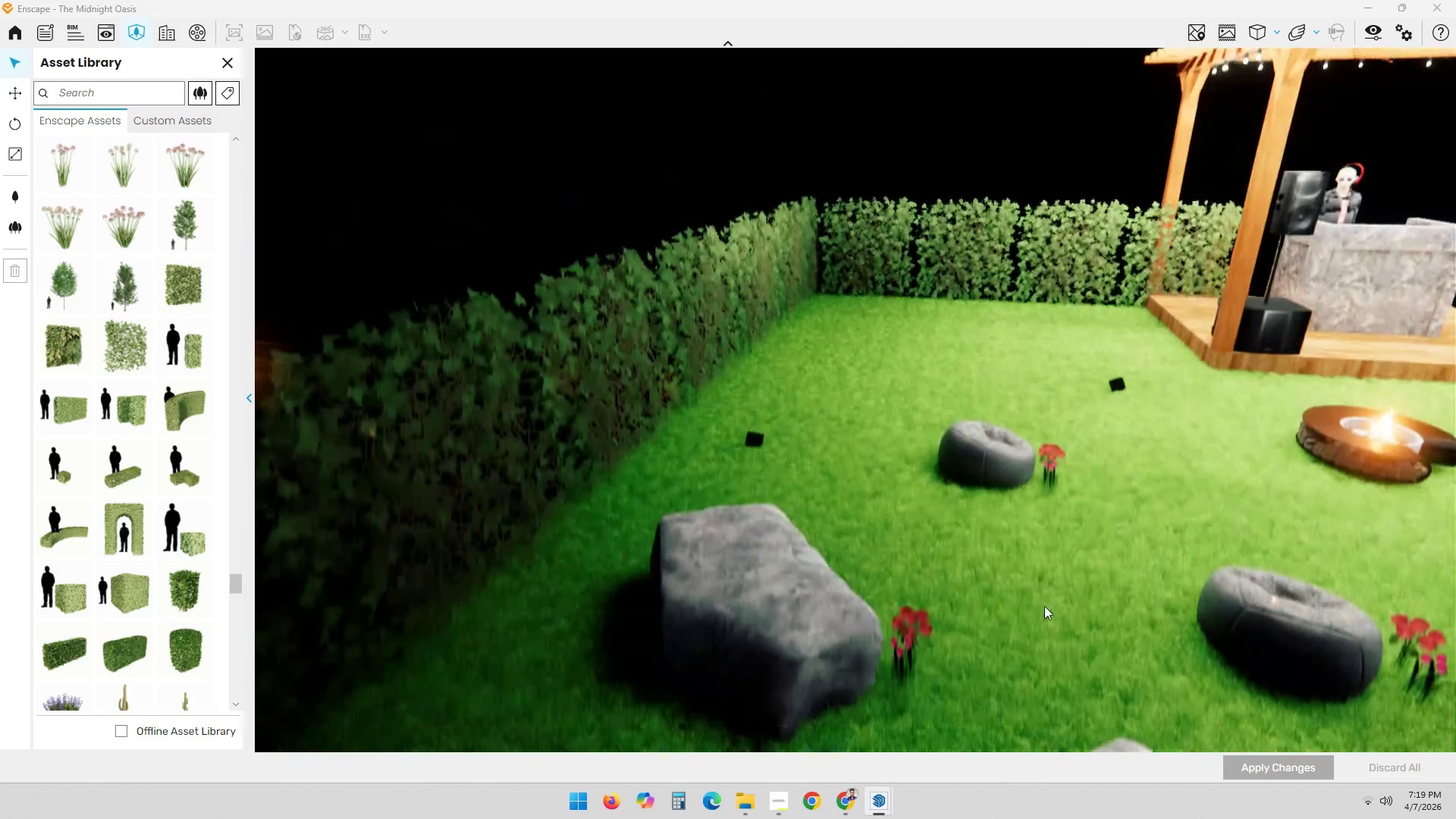 
hold_key(key=ShiftLeft, duration=2.88)
 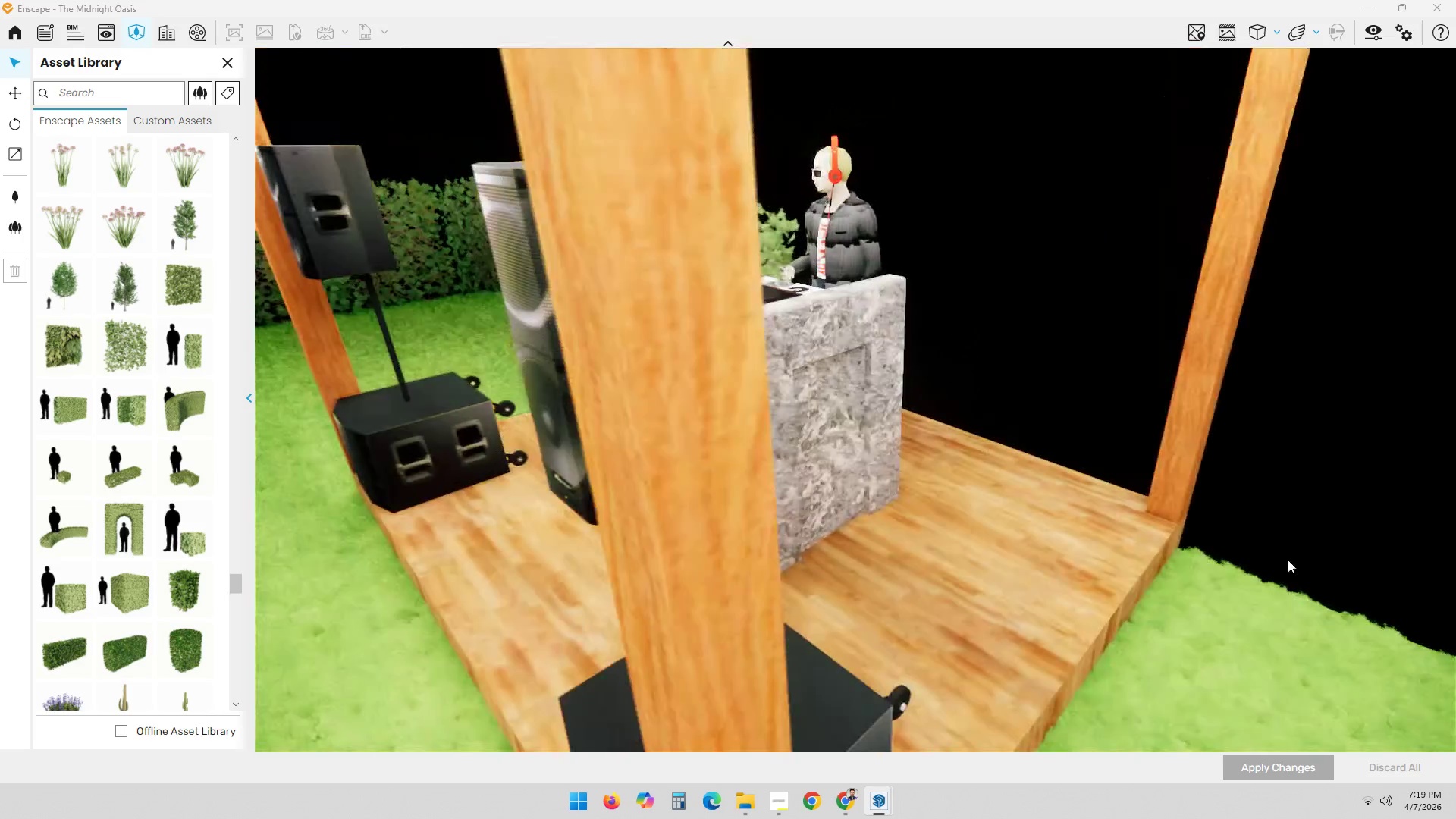 
key(Alt+AltLeft)
 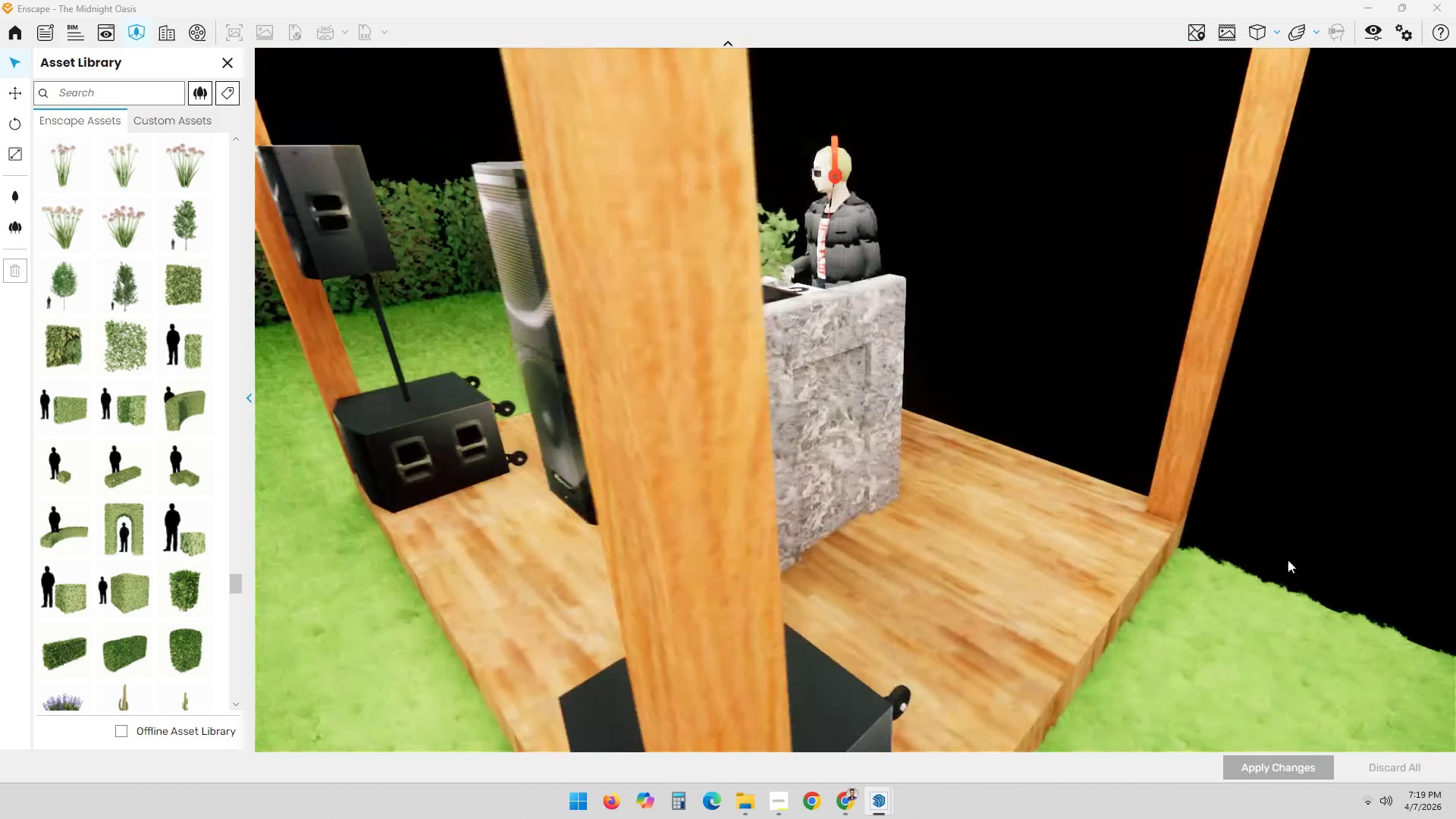 
key(Alt+Space)
 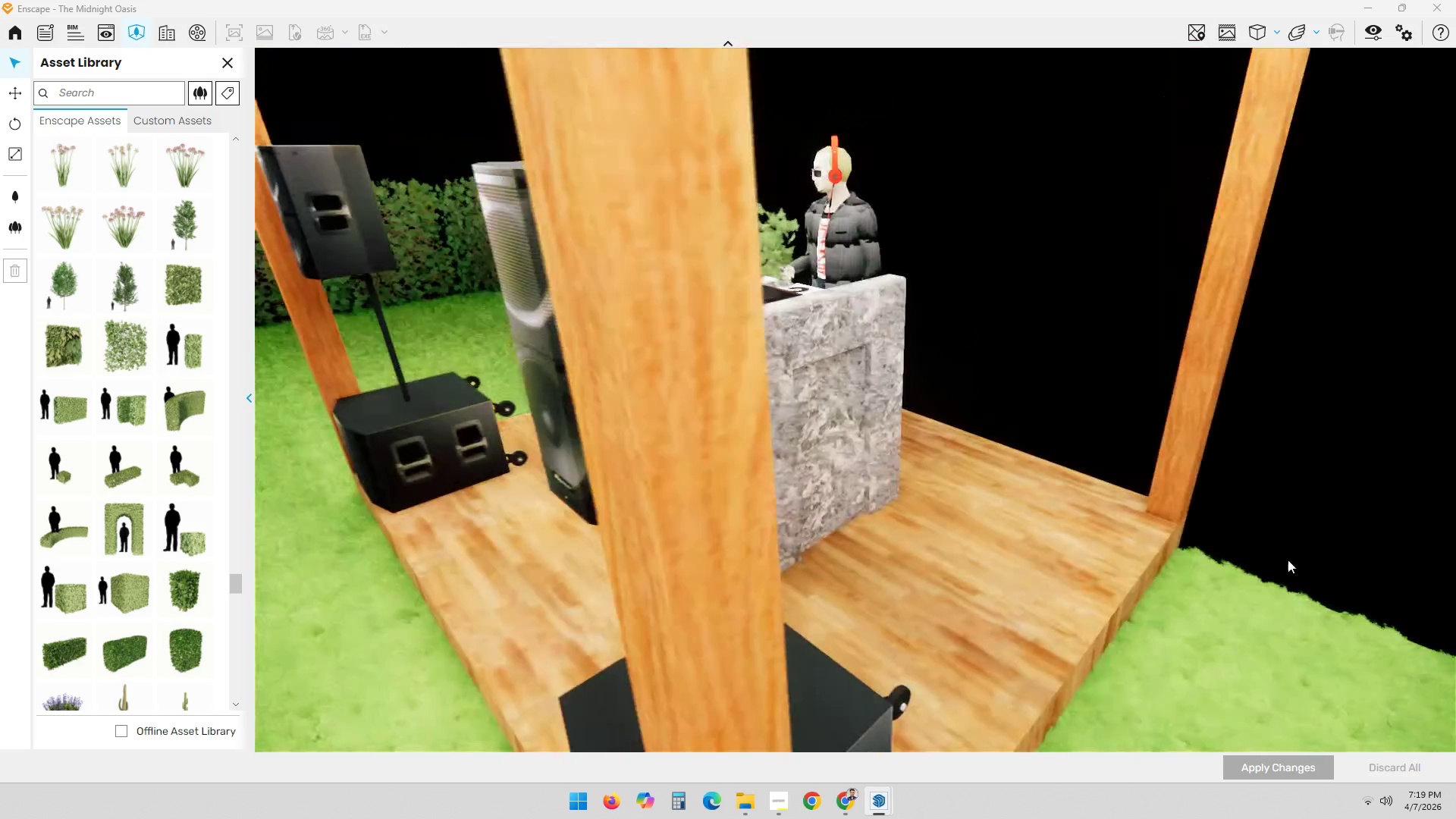 
key(Alt+Tab)
 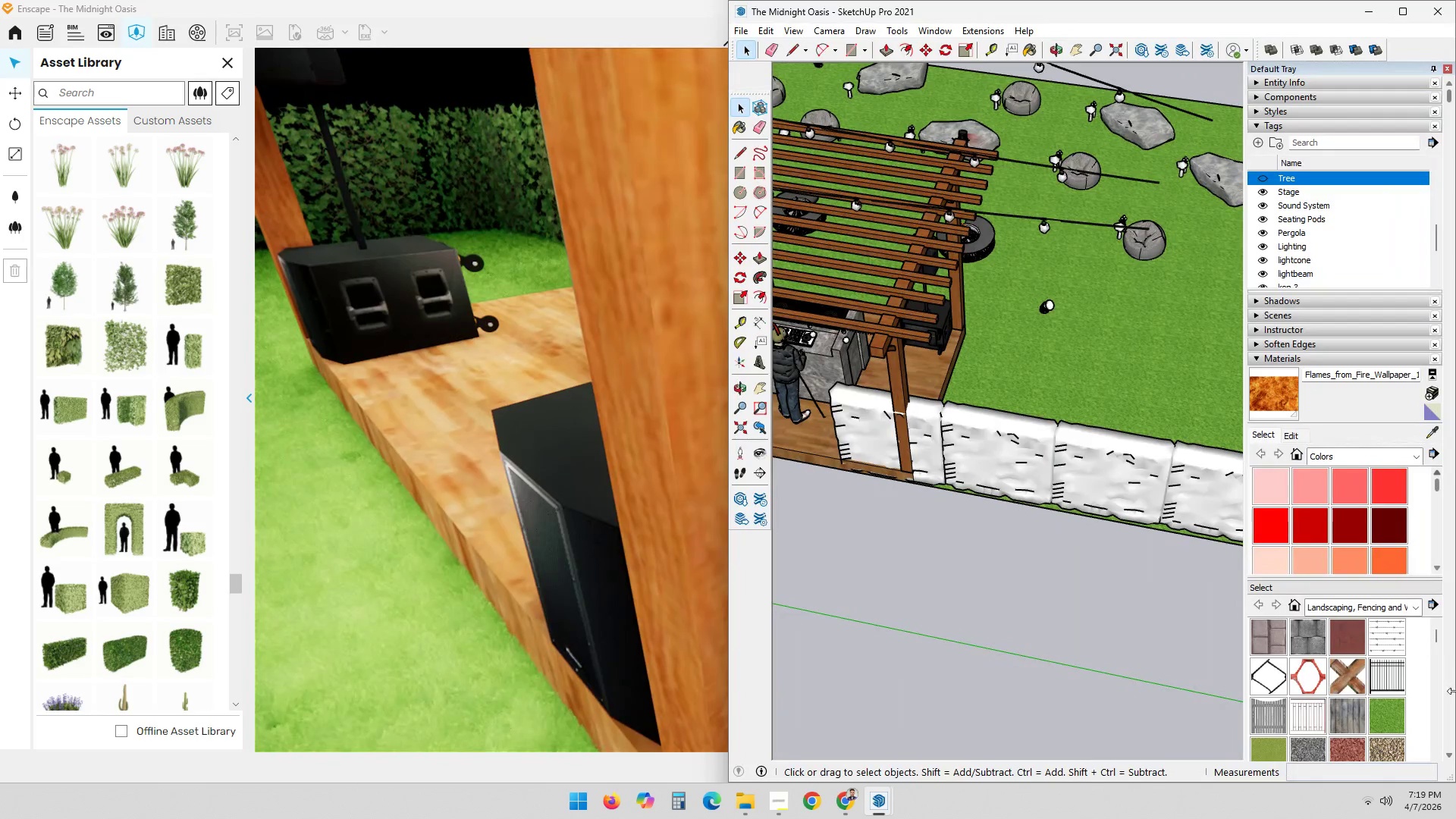 
left_click([1009, 538])
 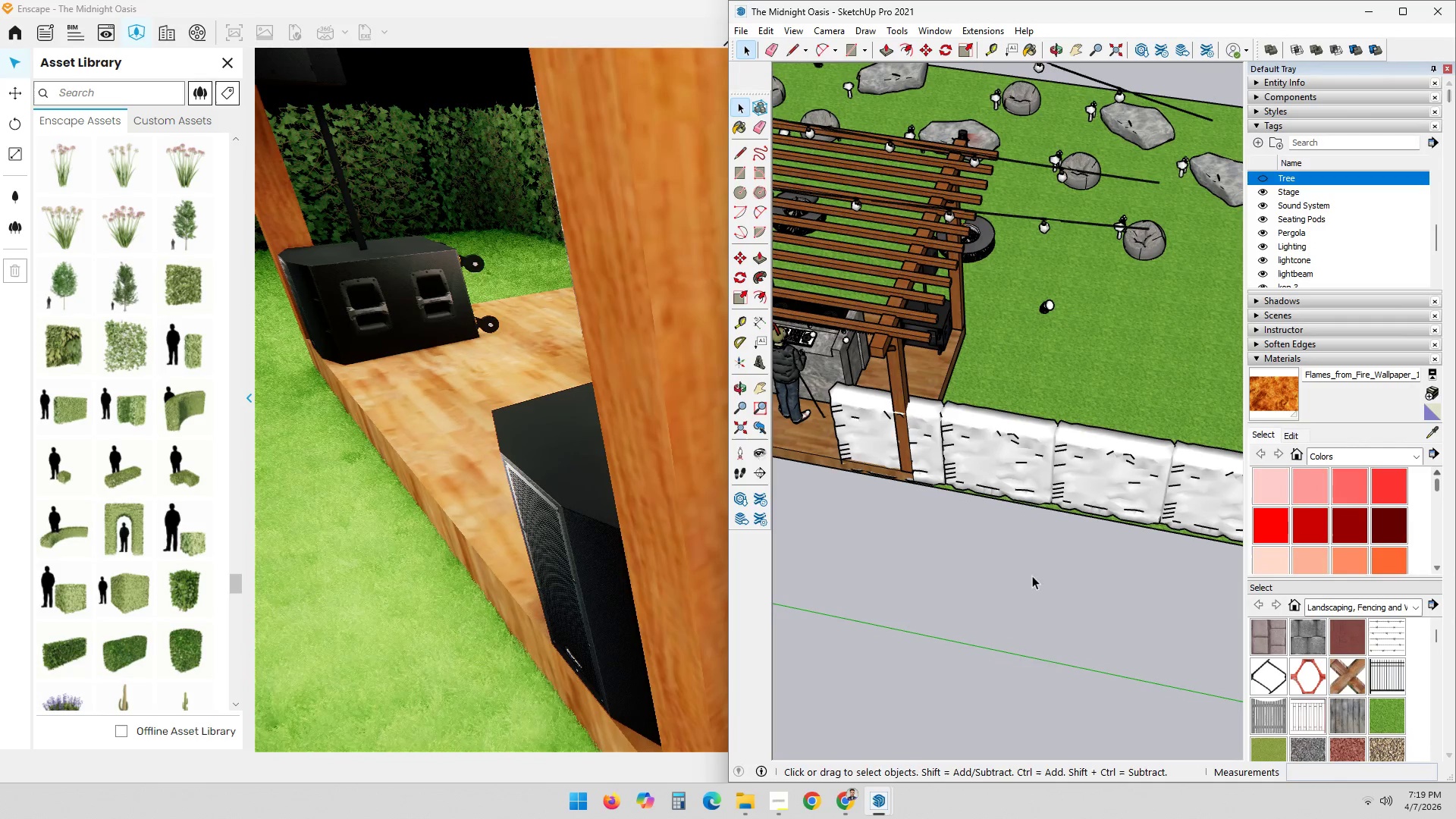 
scroll: coordinate [1037, 579], scroll_direction: down, amount: 11.0
 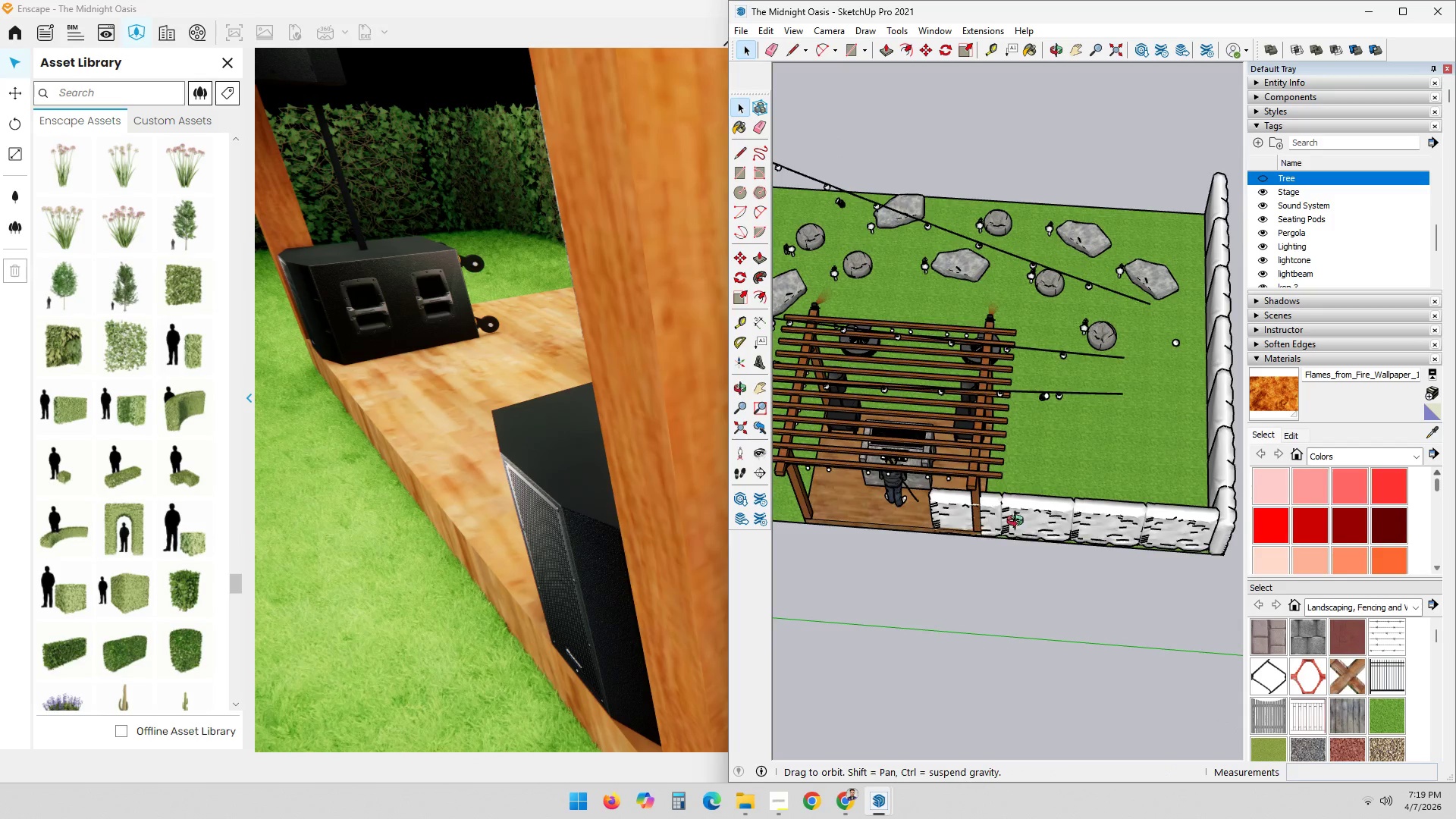 
left_click([901, 517])
 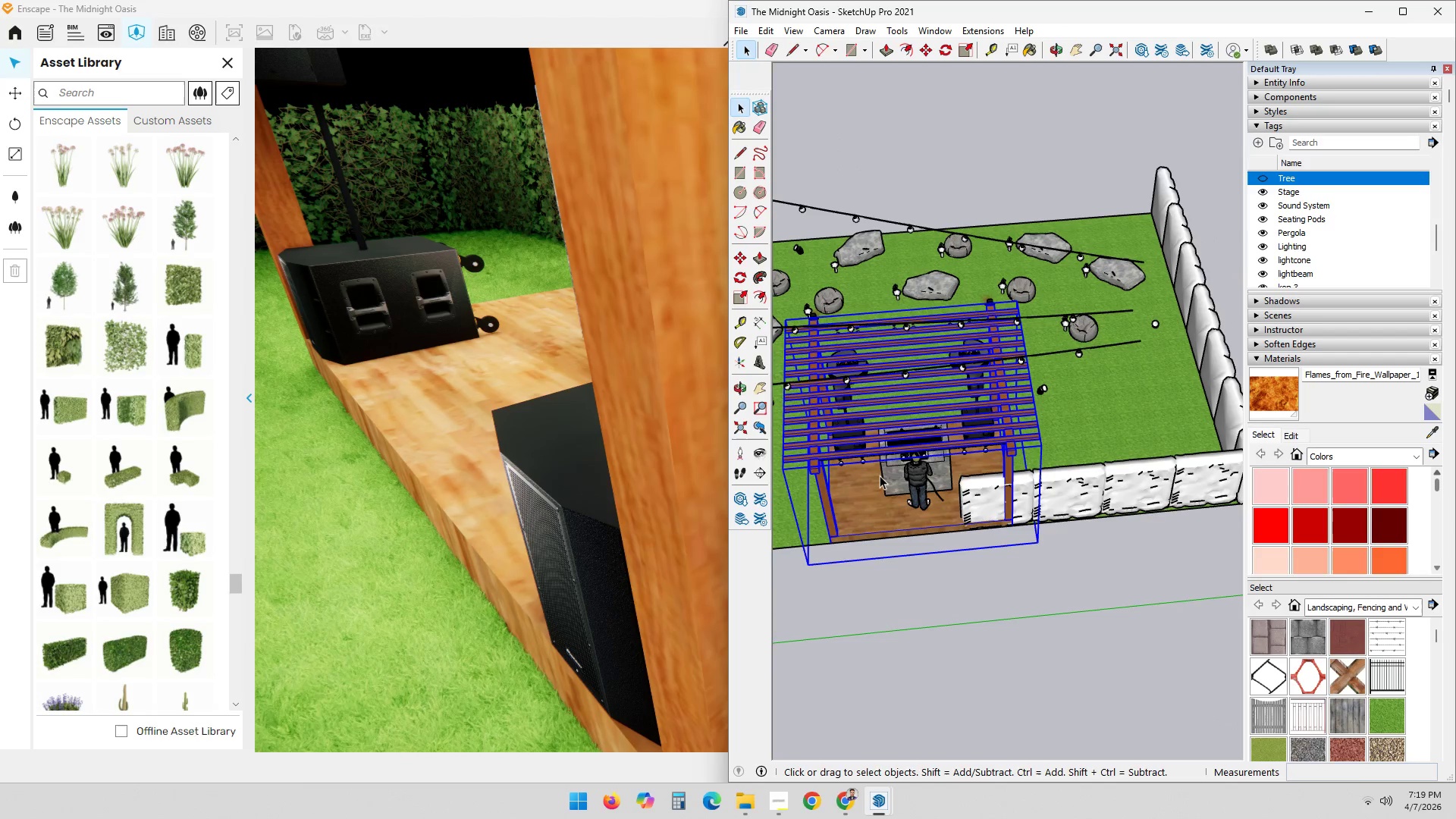 
key(Control+ControlLeft)
 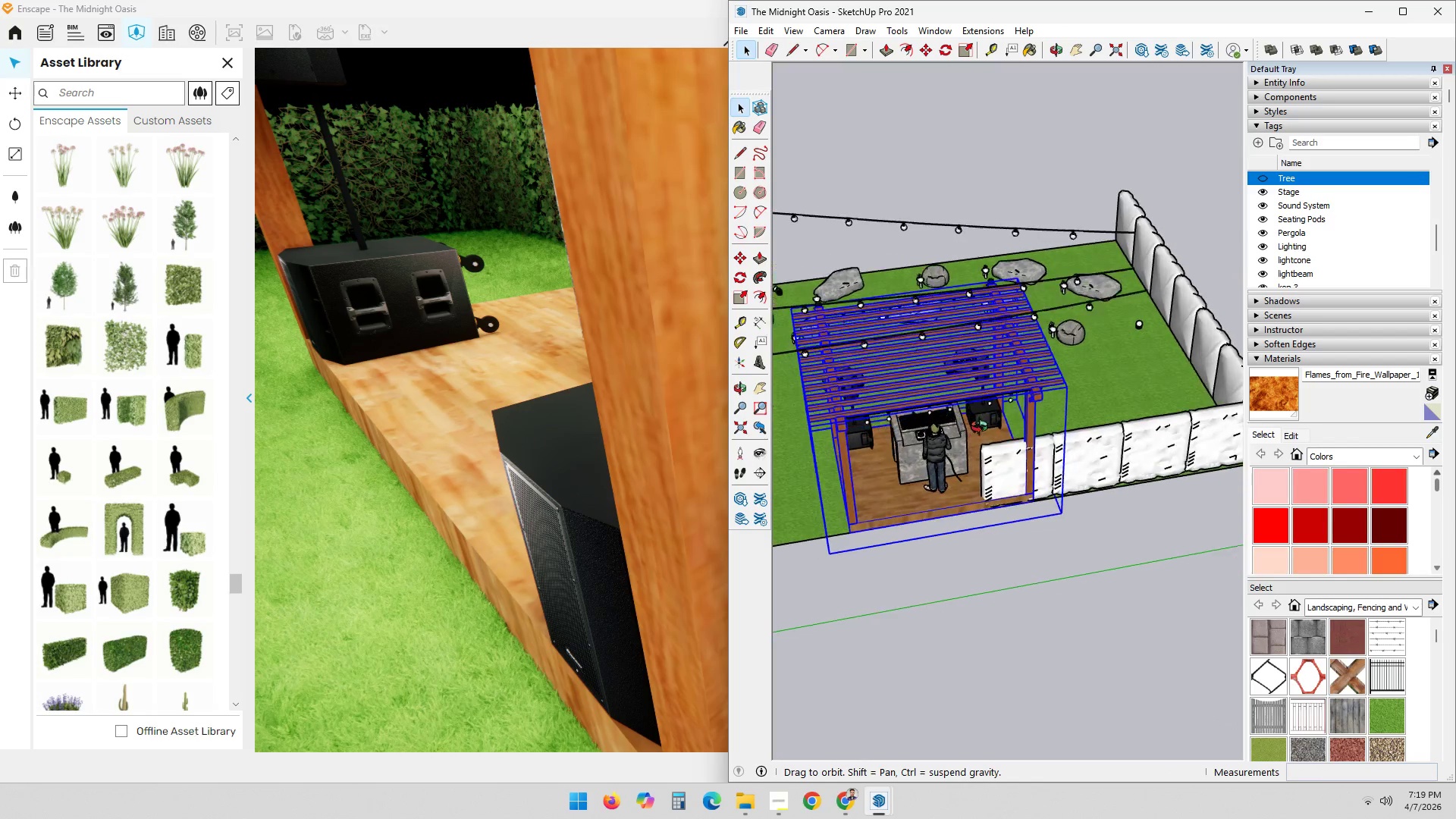 
hold_key(key=ControlLeft, duration=1.97)
left_click([874, 431])
 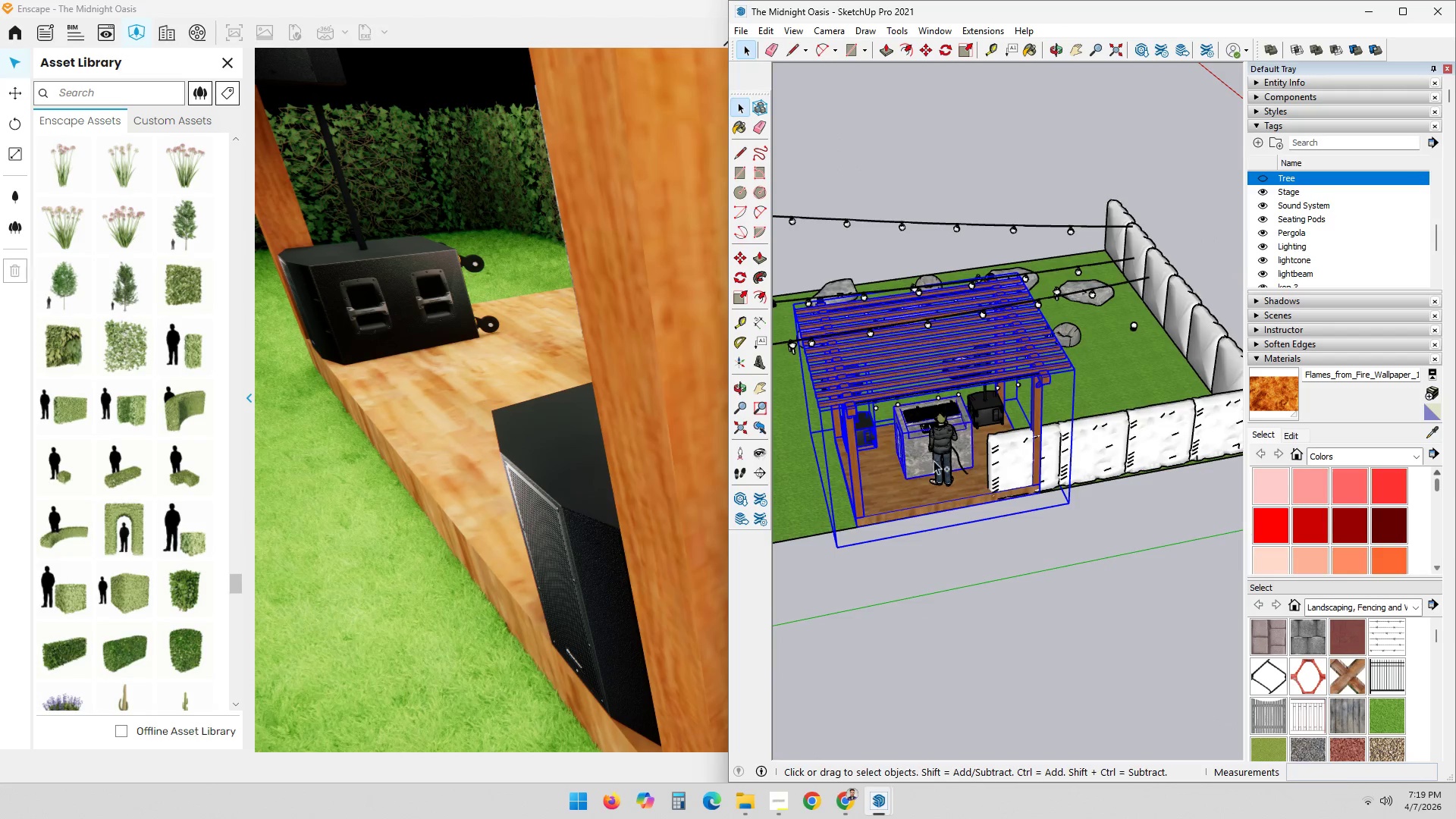 
triple_click([940, 463])
 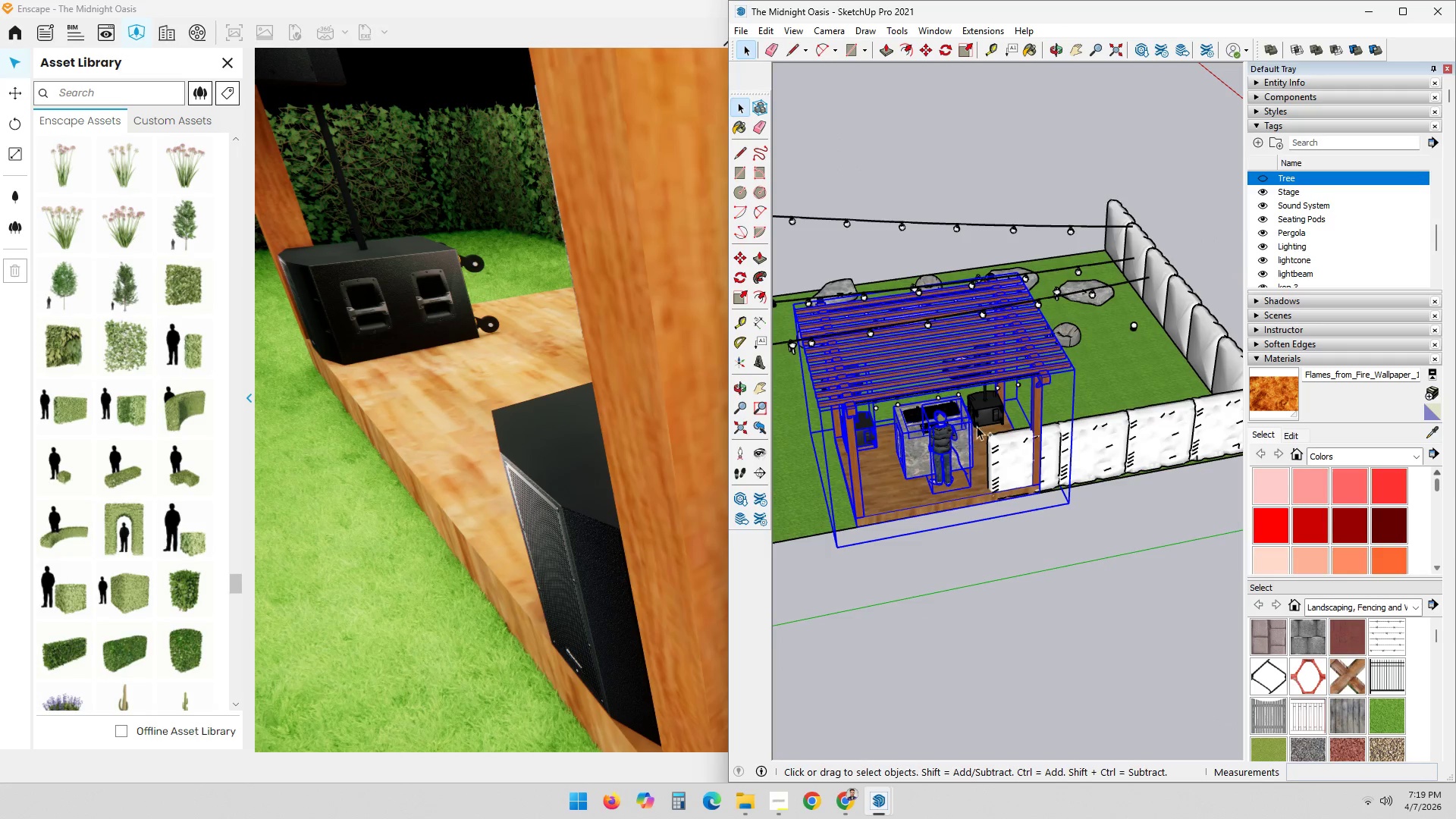 
left_click([985, 413])
 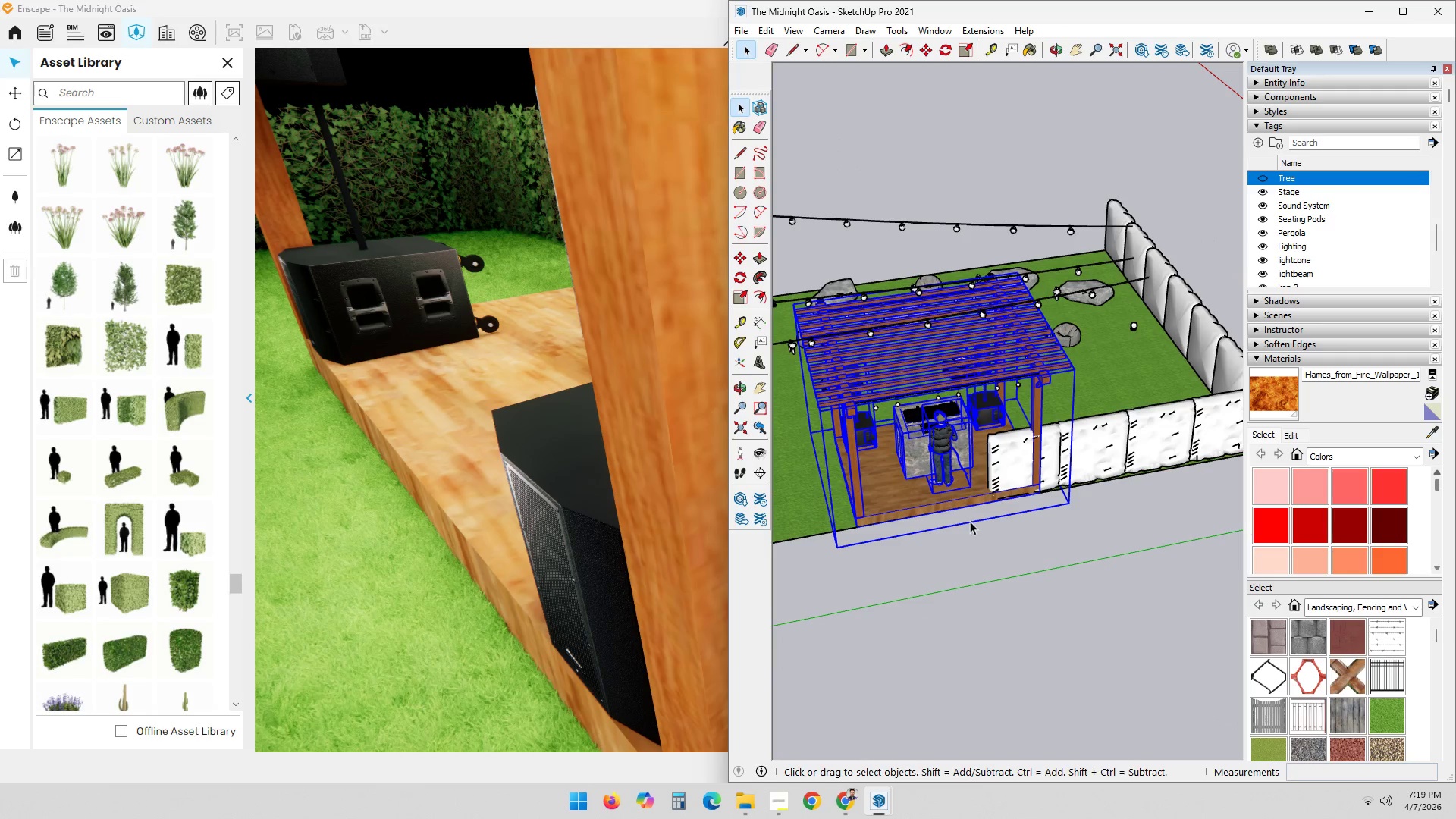 
scroll: coordinate [1056, 512], scroll_direction: up, amount: 2.0
 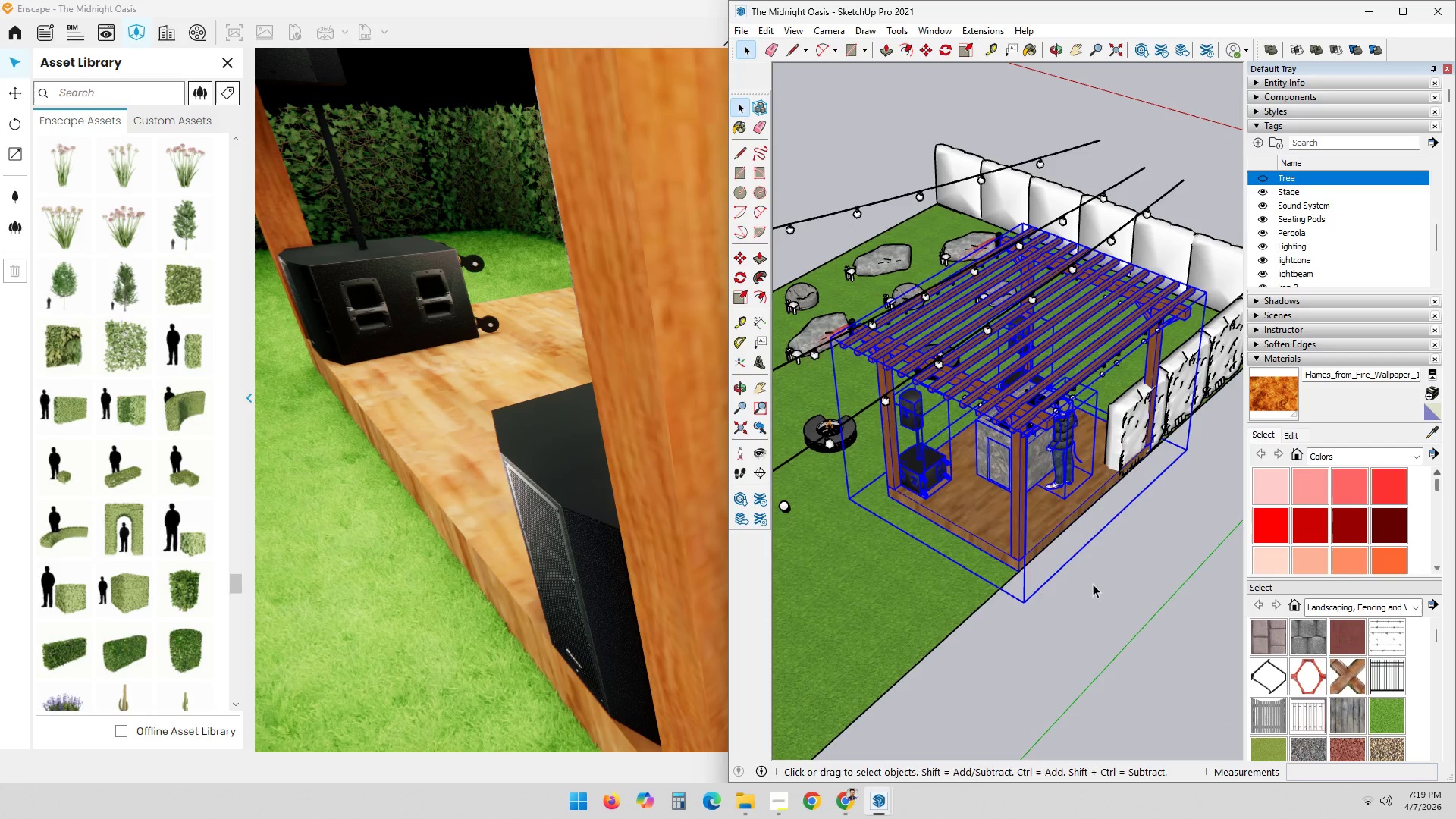 
key(M)
 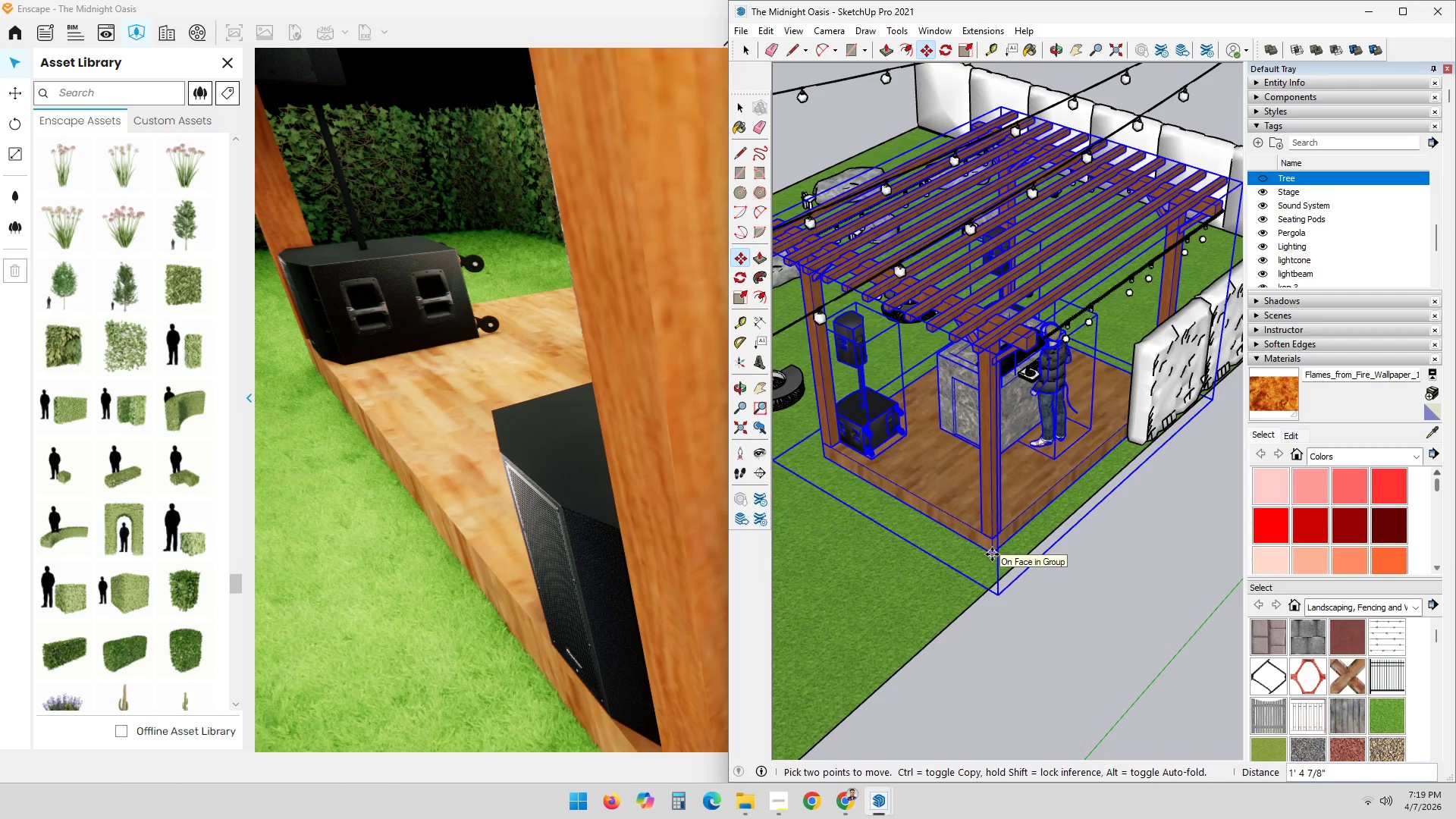 
scroll: coordinate [1001, 558], scroll_direction: up, amount: 4.0
 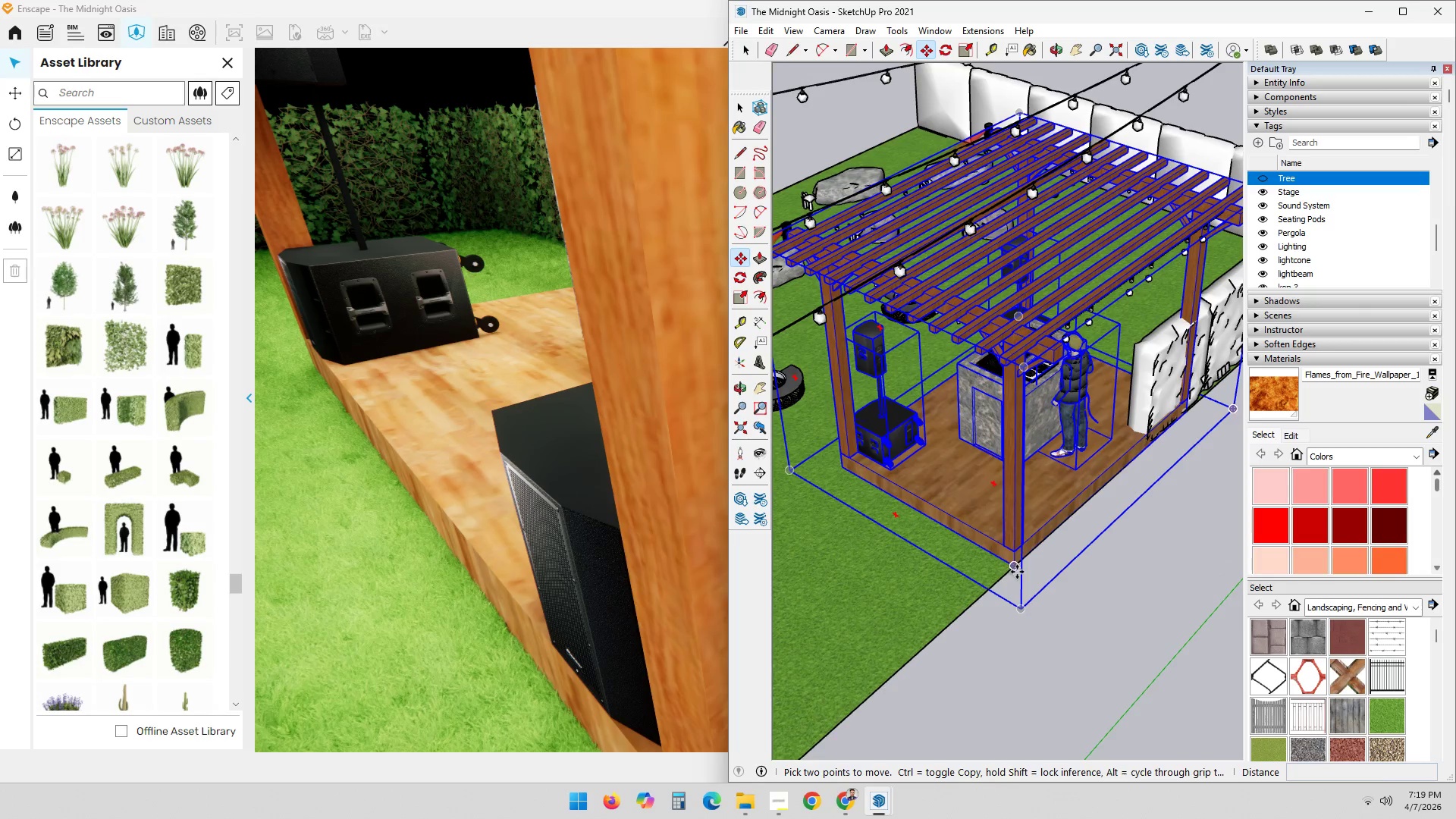 
key(Numpad4)
 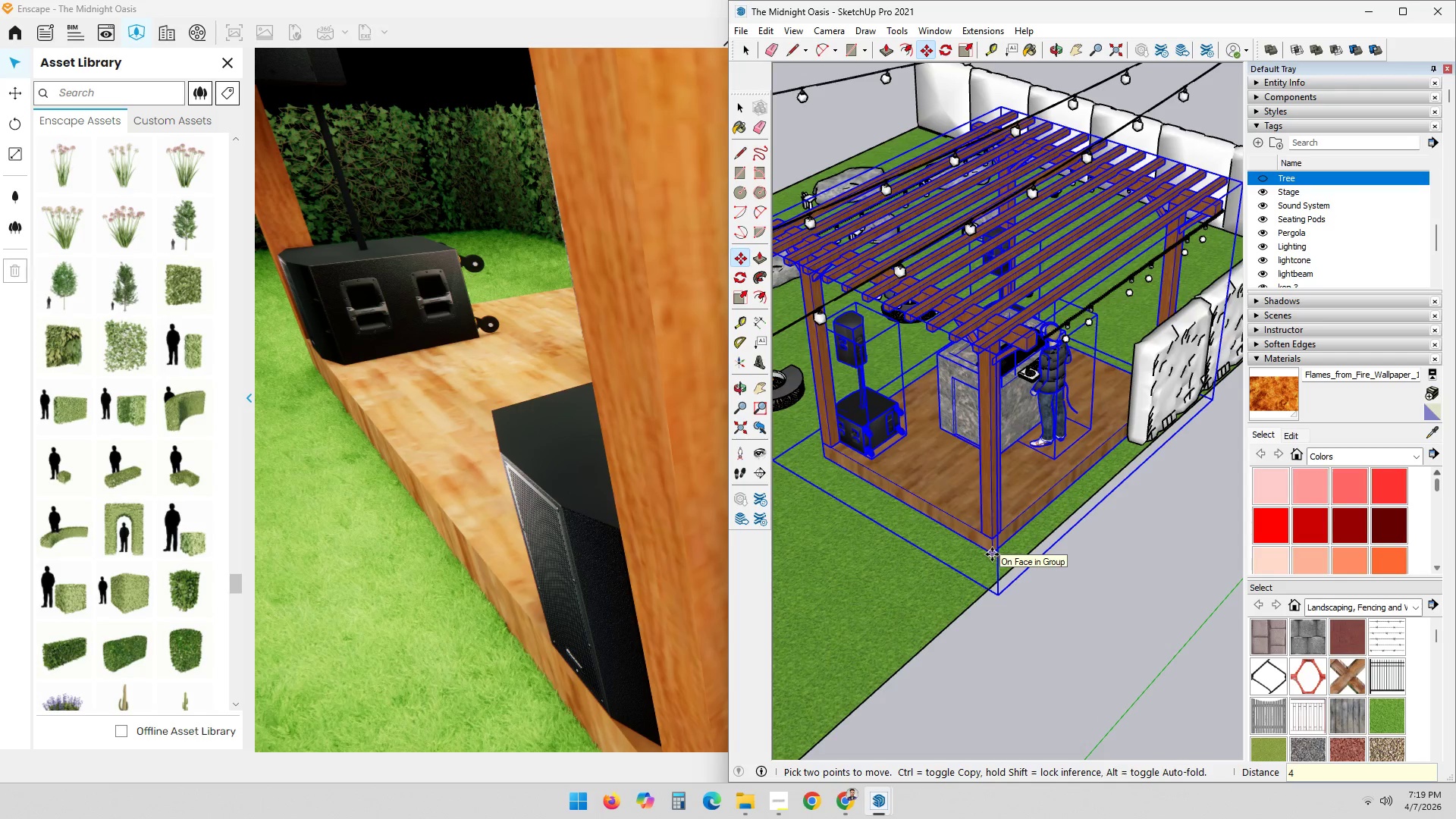 
key(NumpadEnter)
 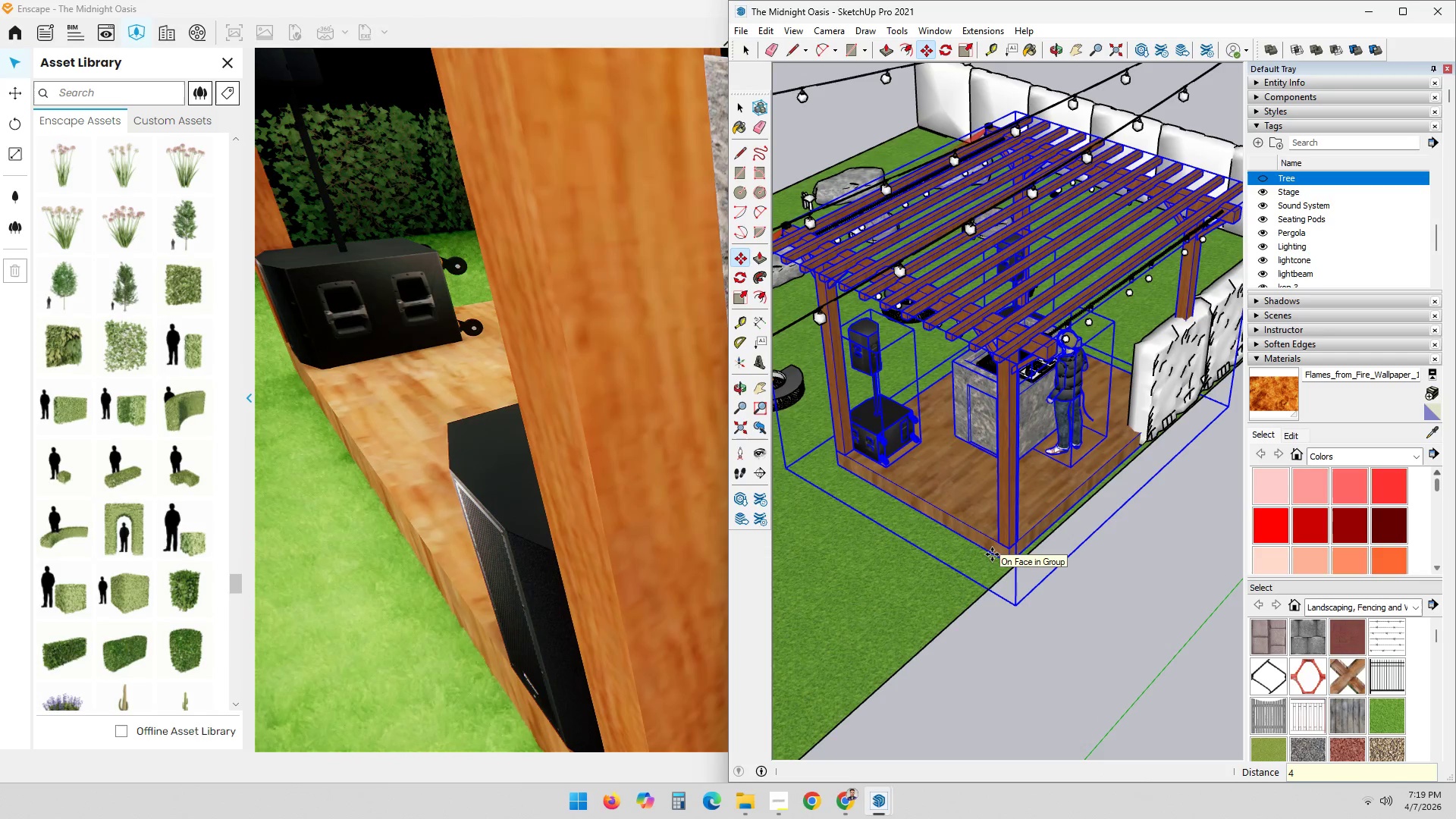 
key(Control+ControlLeft)
 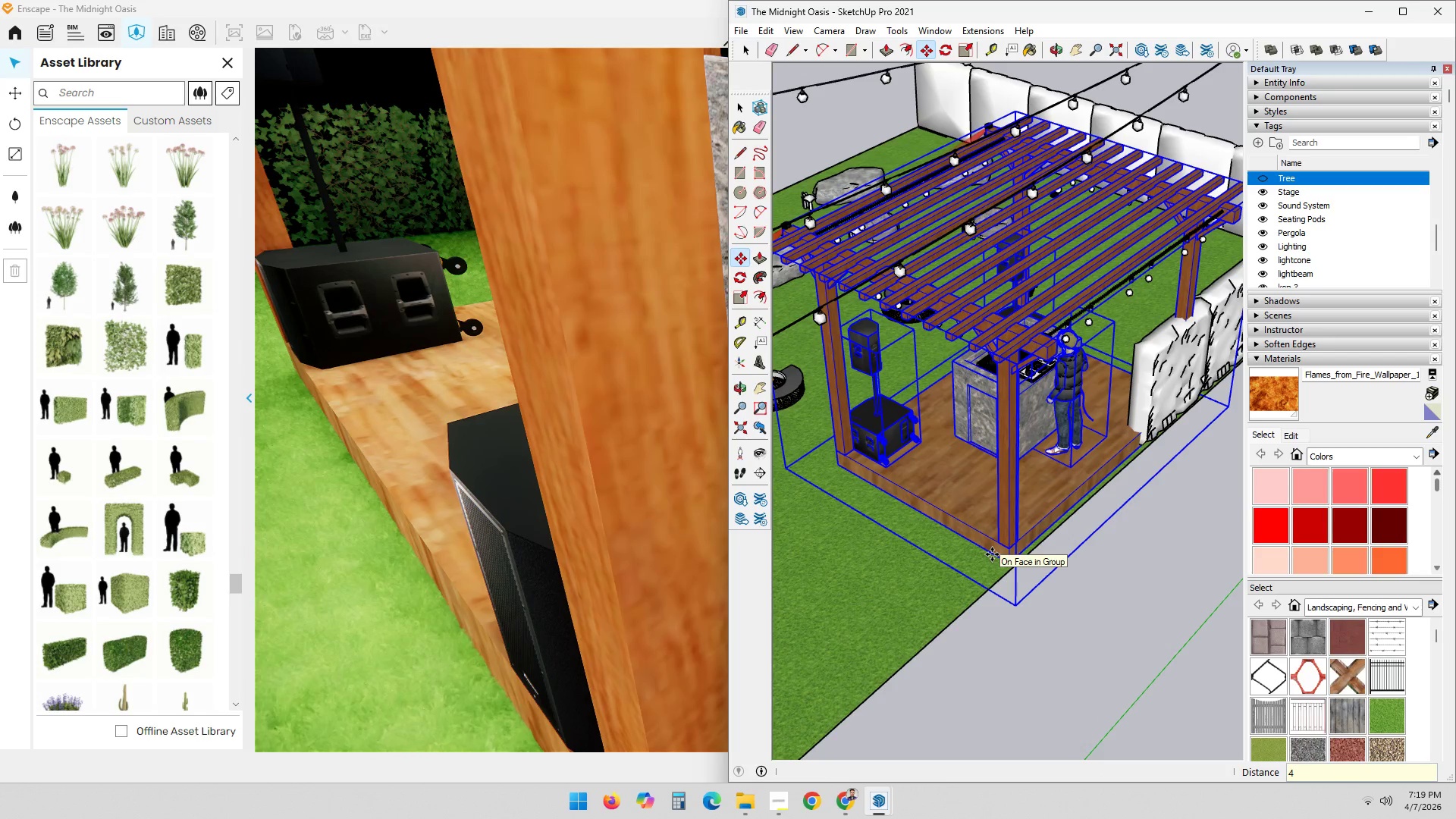 
key(Control+Z)
 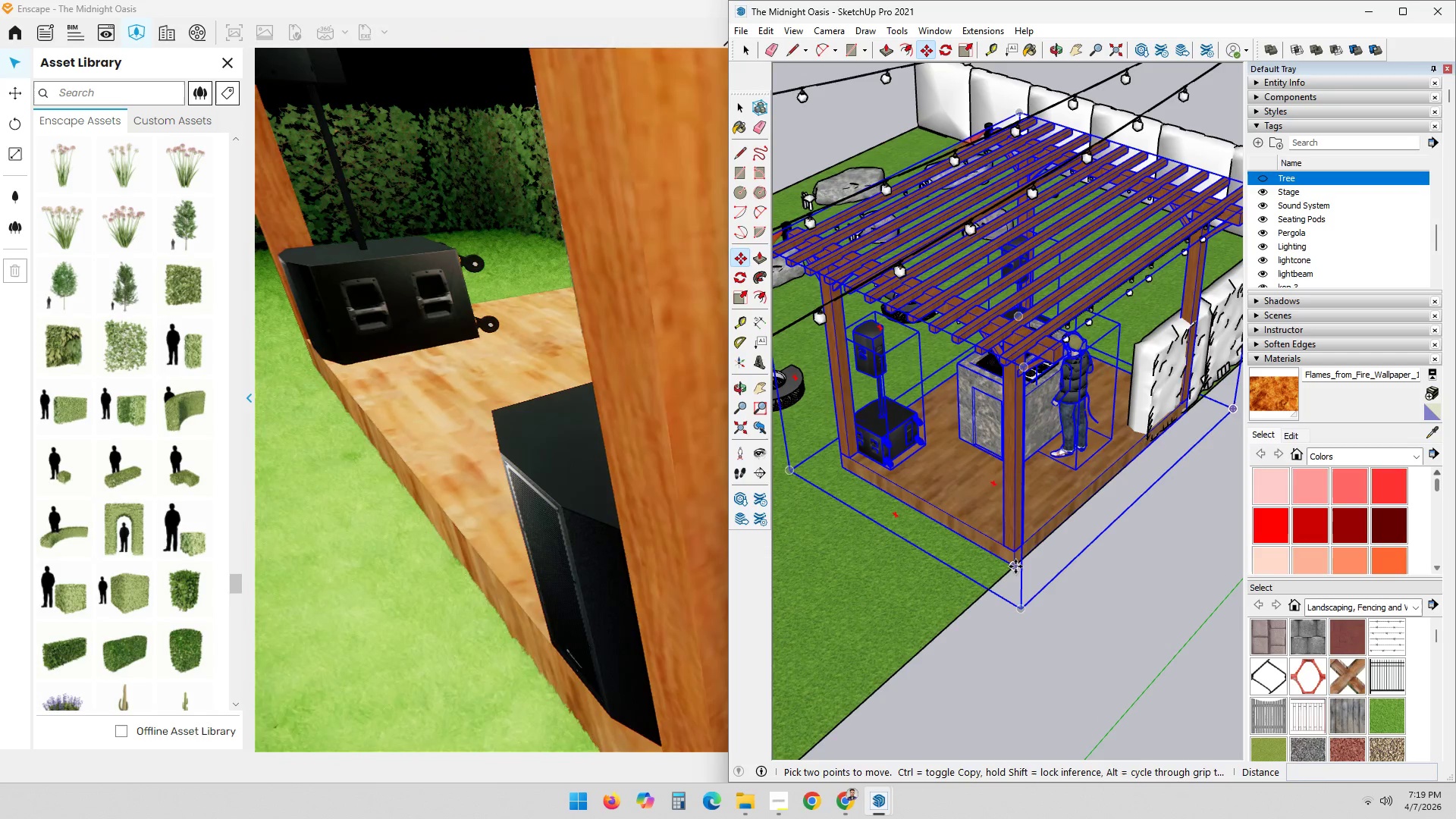 
left_click([1015, 566])
 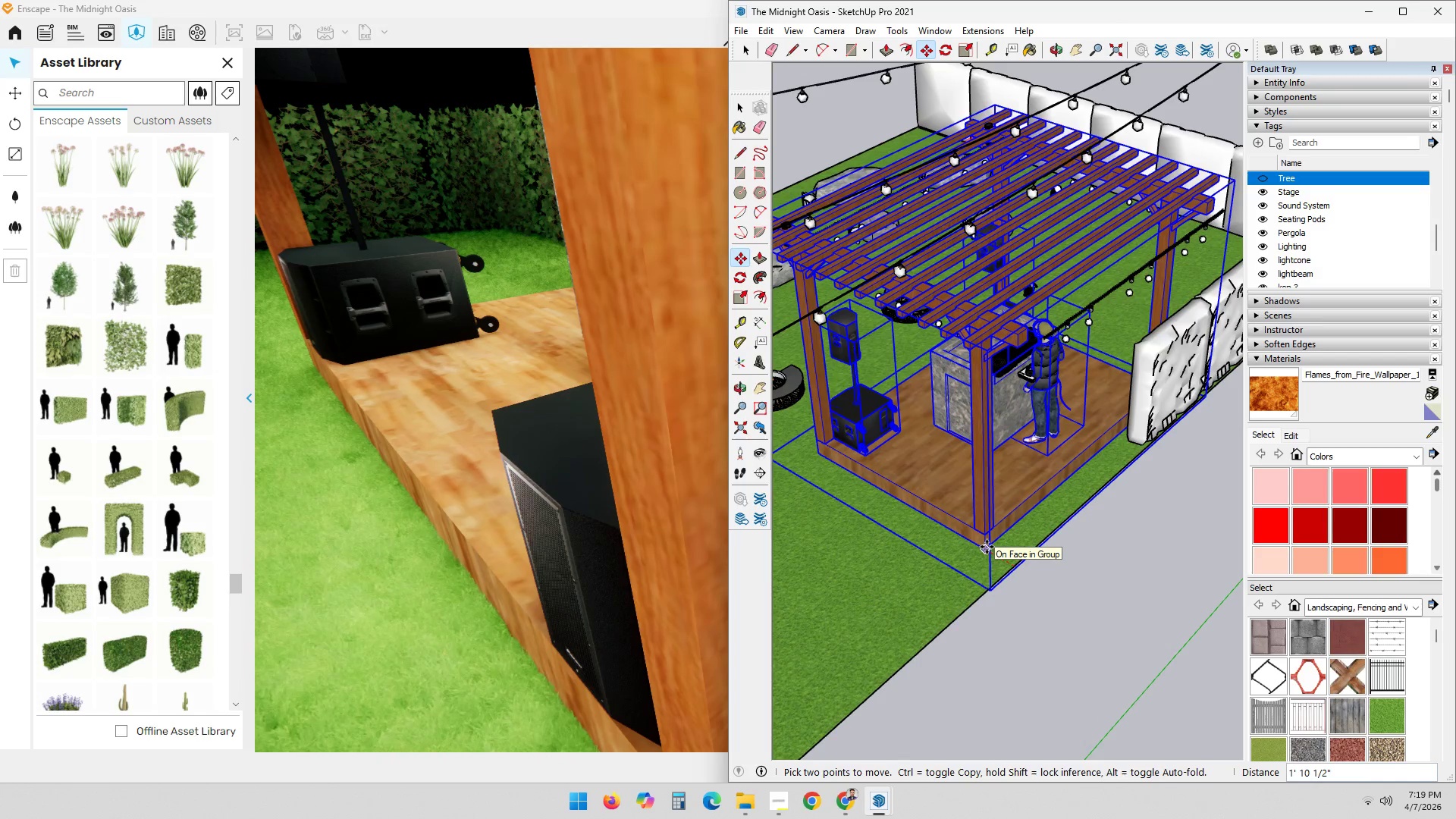 
key(1)
 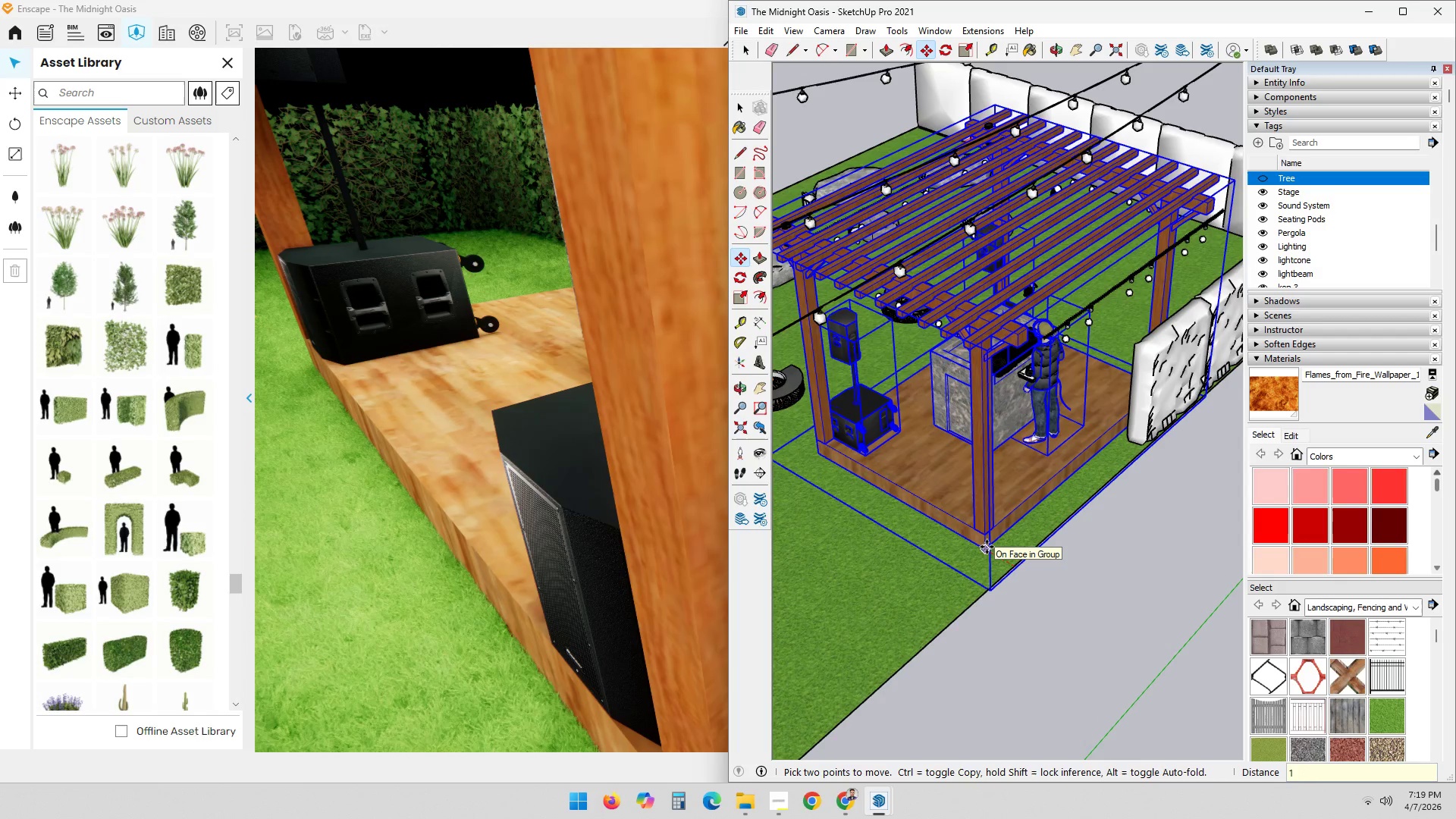 
key(Quote)
 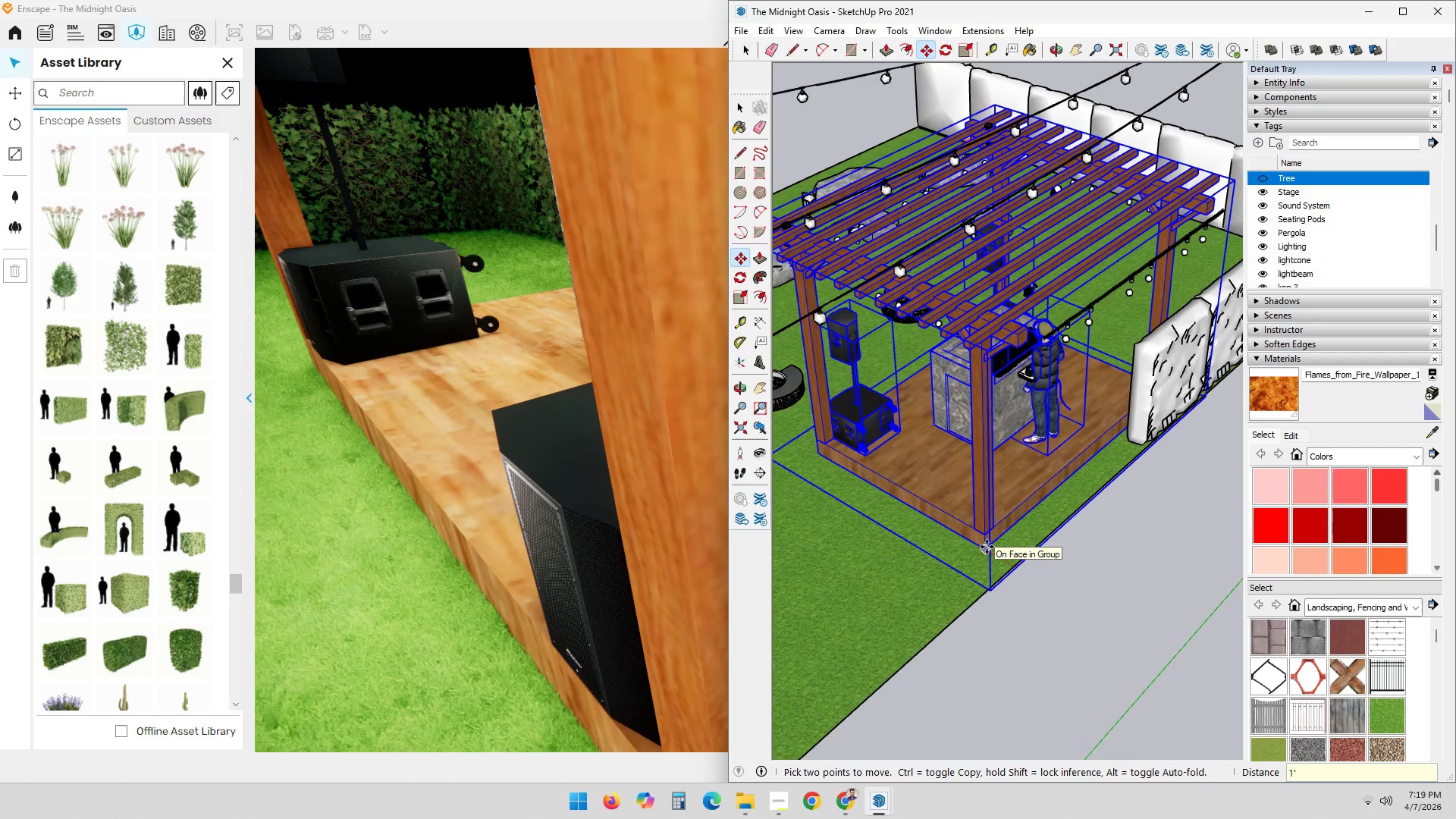 
key(Enter)
 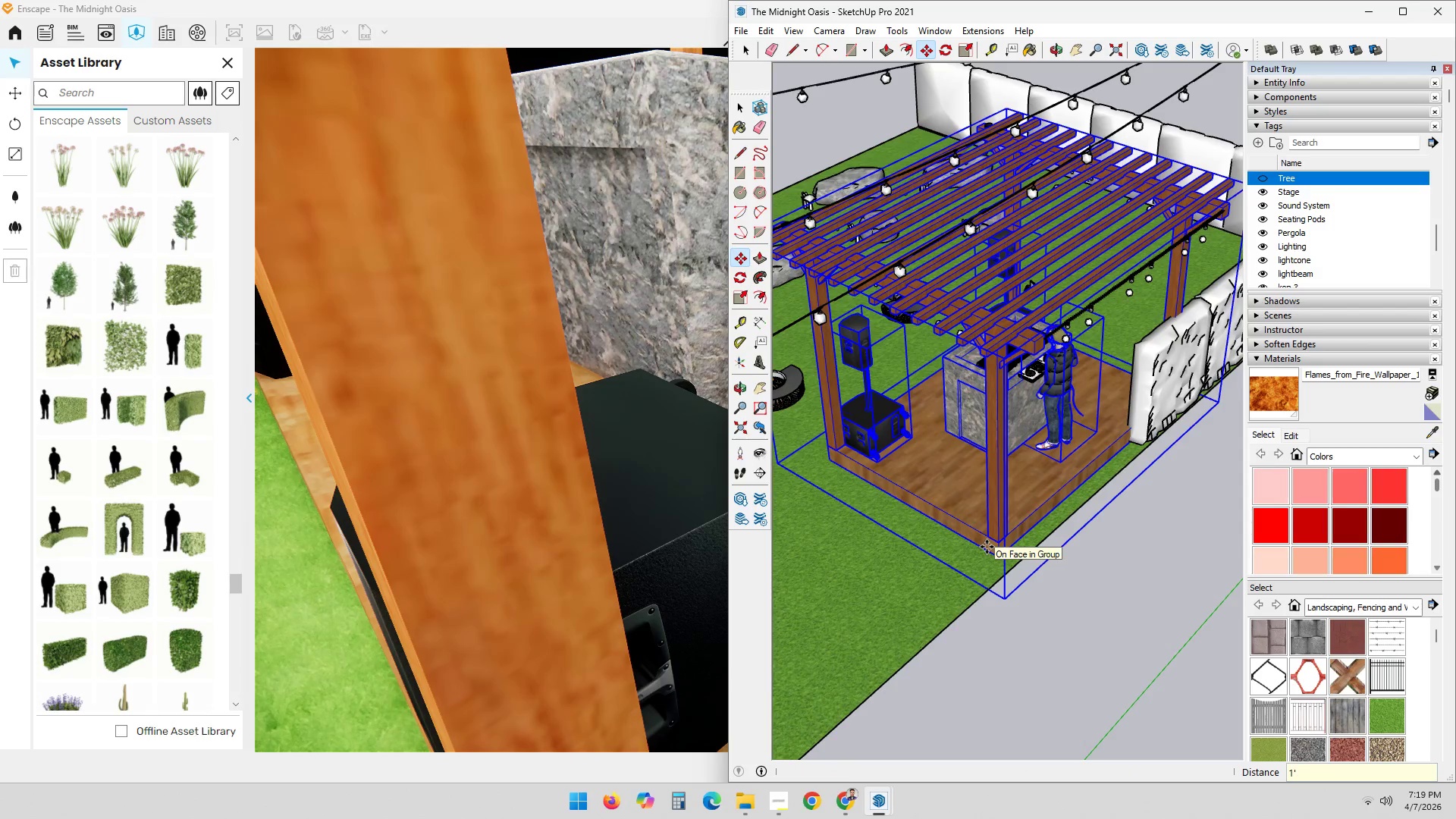 
key(Control+ControlLeft)
 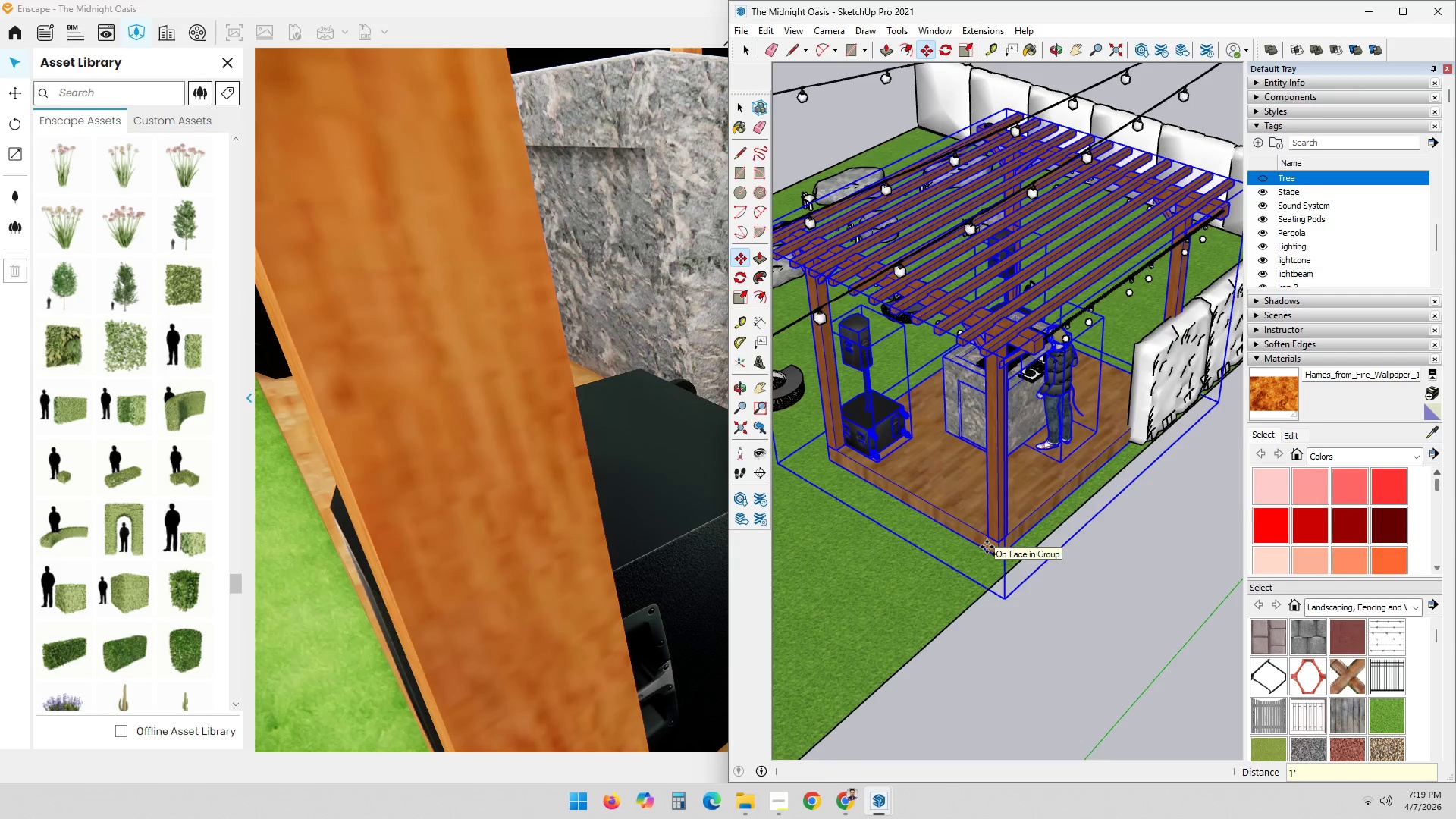 
key(Control+Z)
 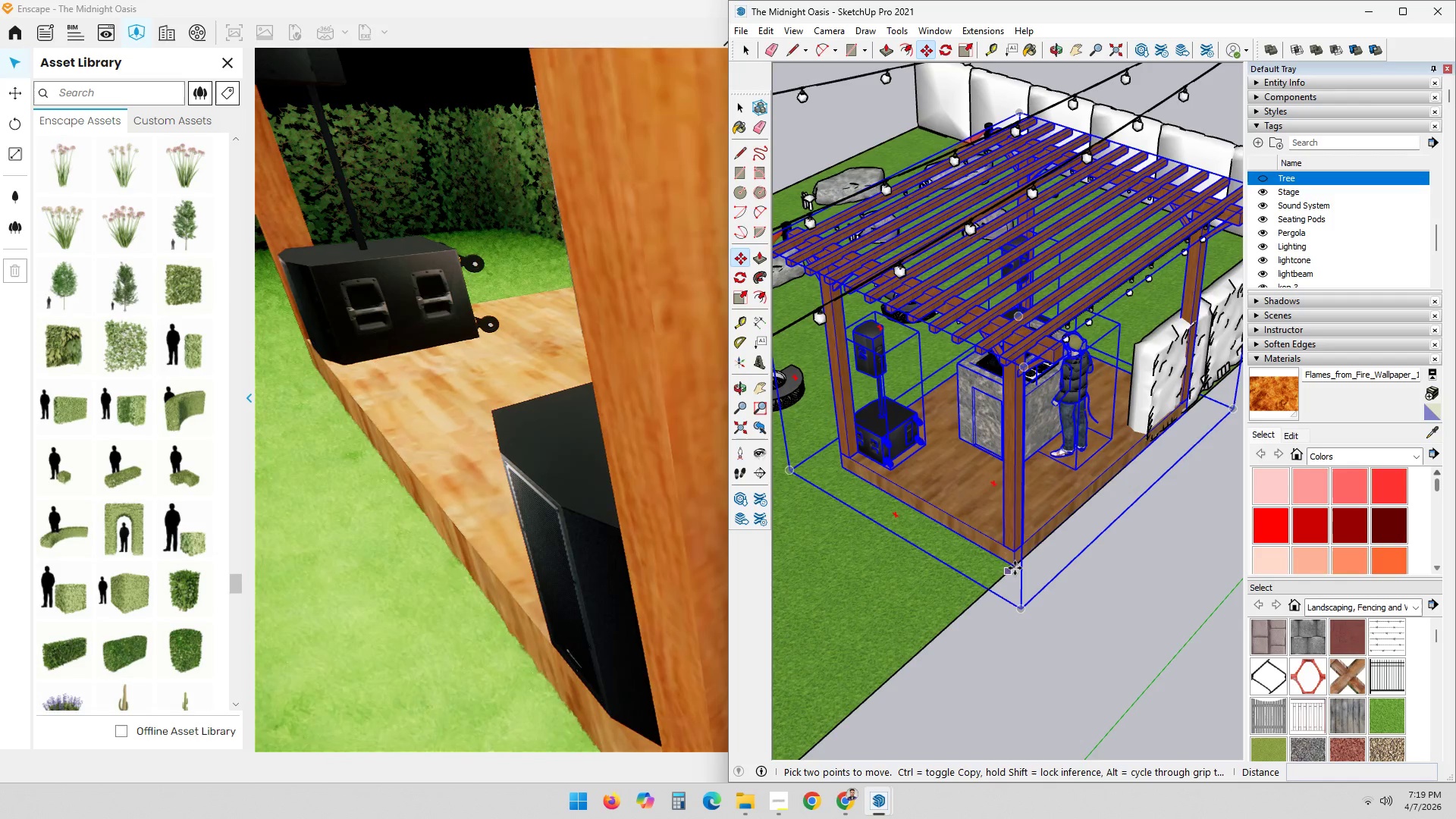 
left_click([1015, 568])
 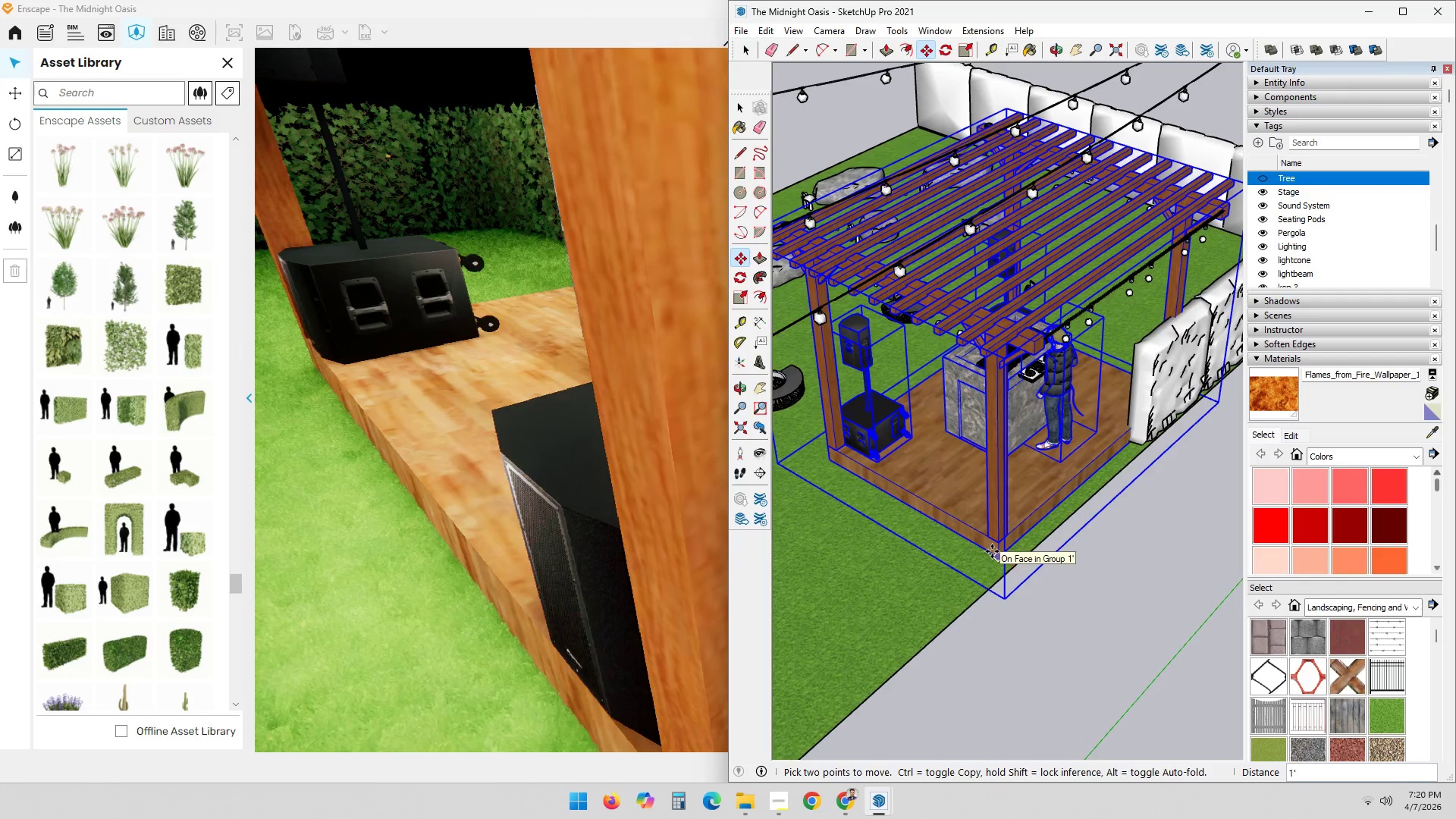 
key(2)
 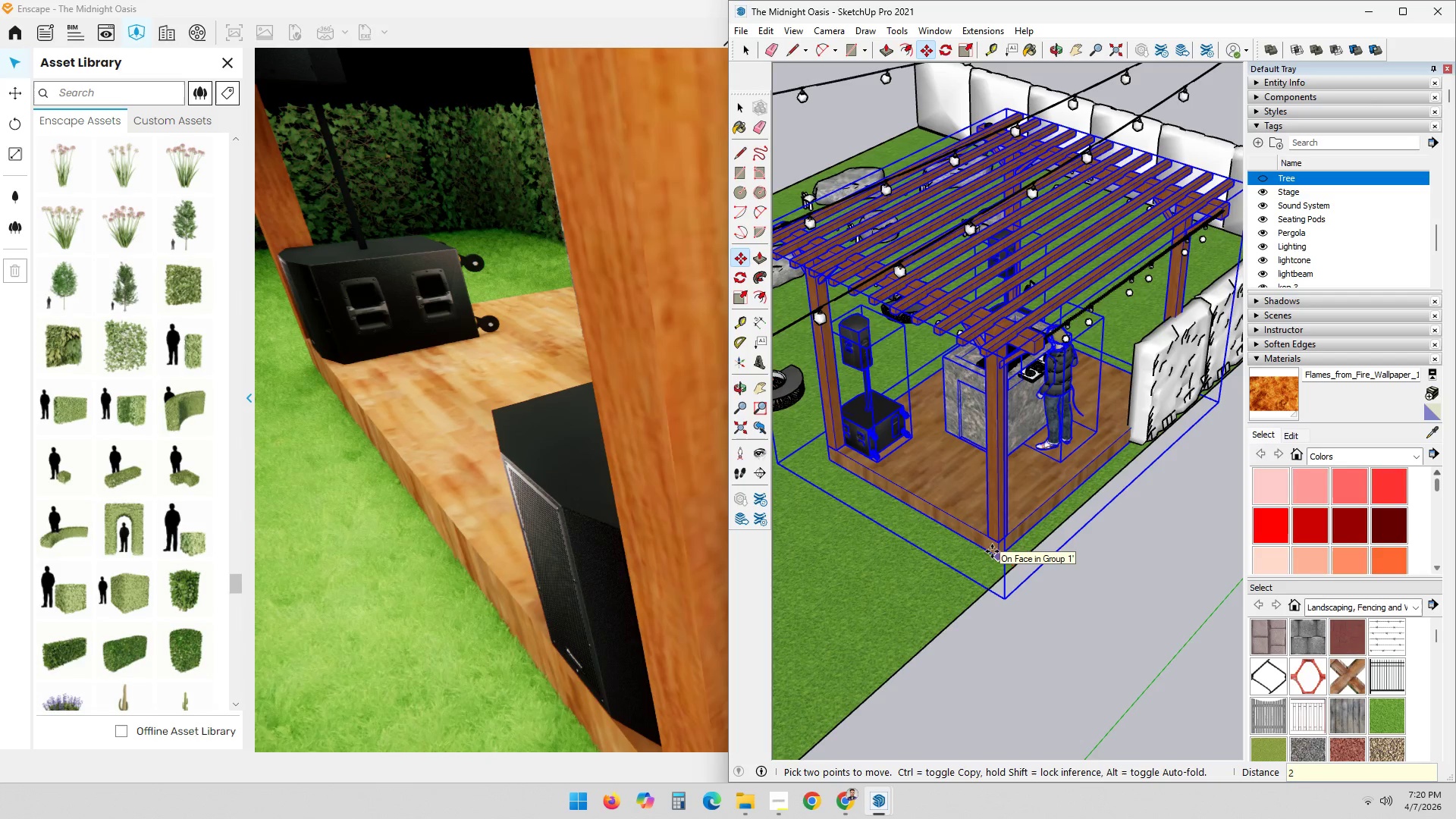 
key(Quote)
 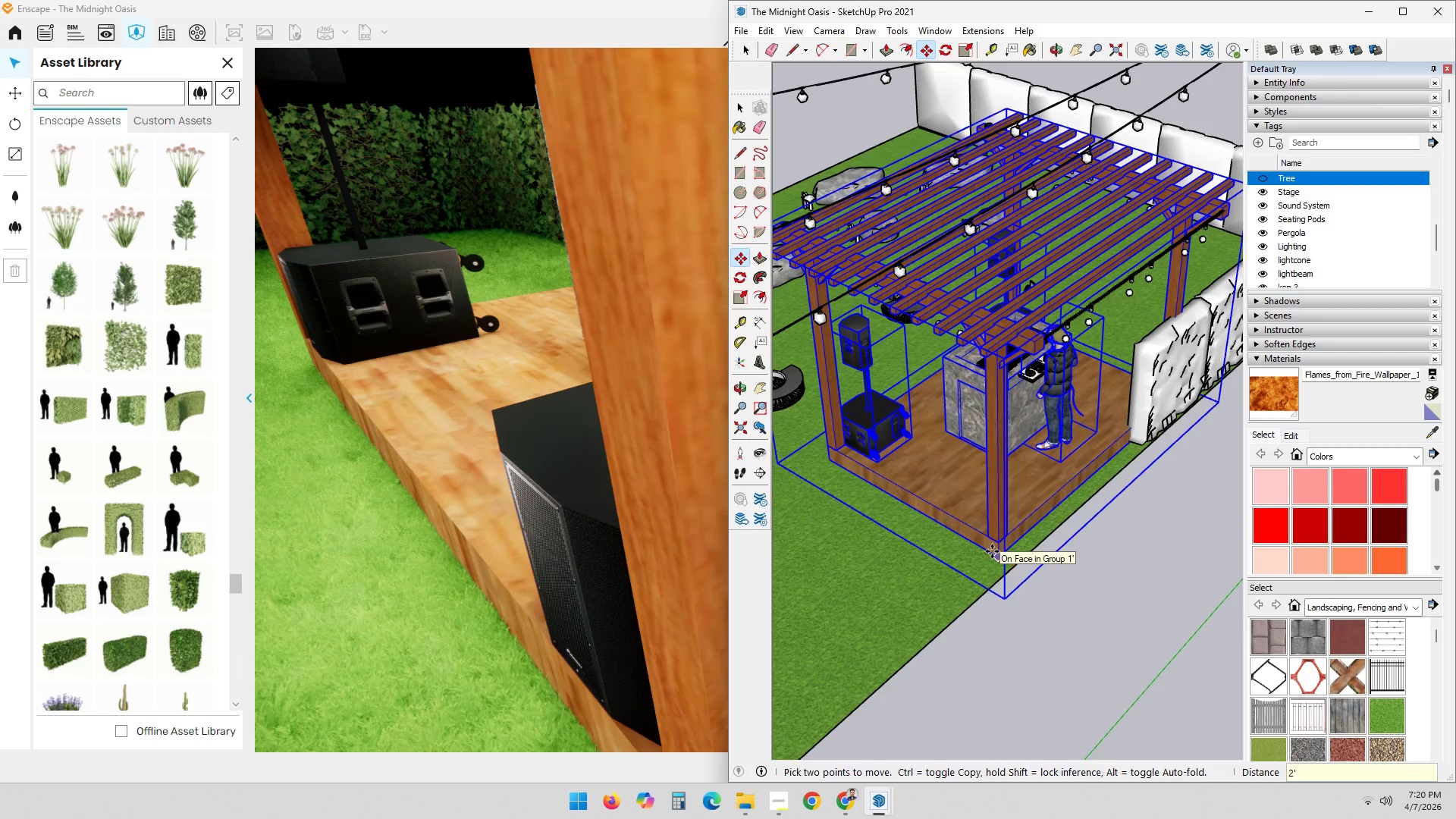 
key(Enter)
 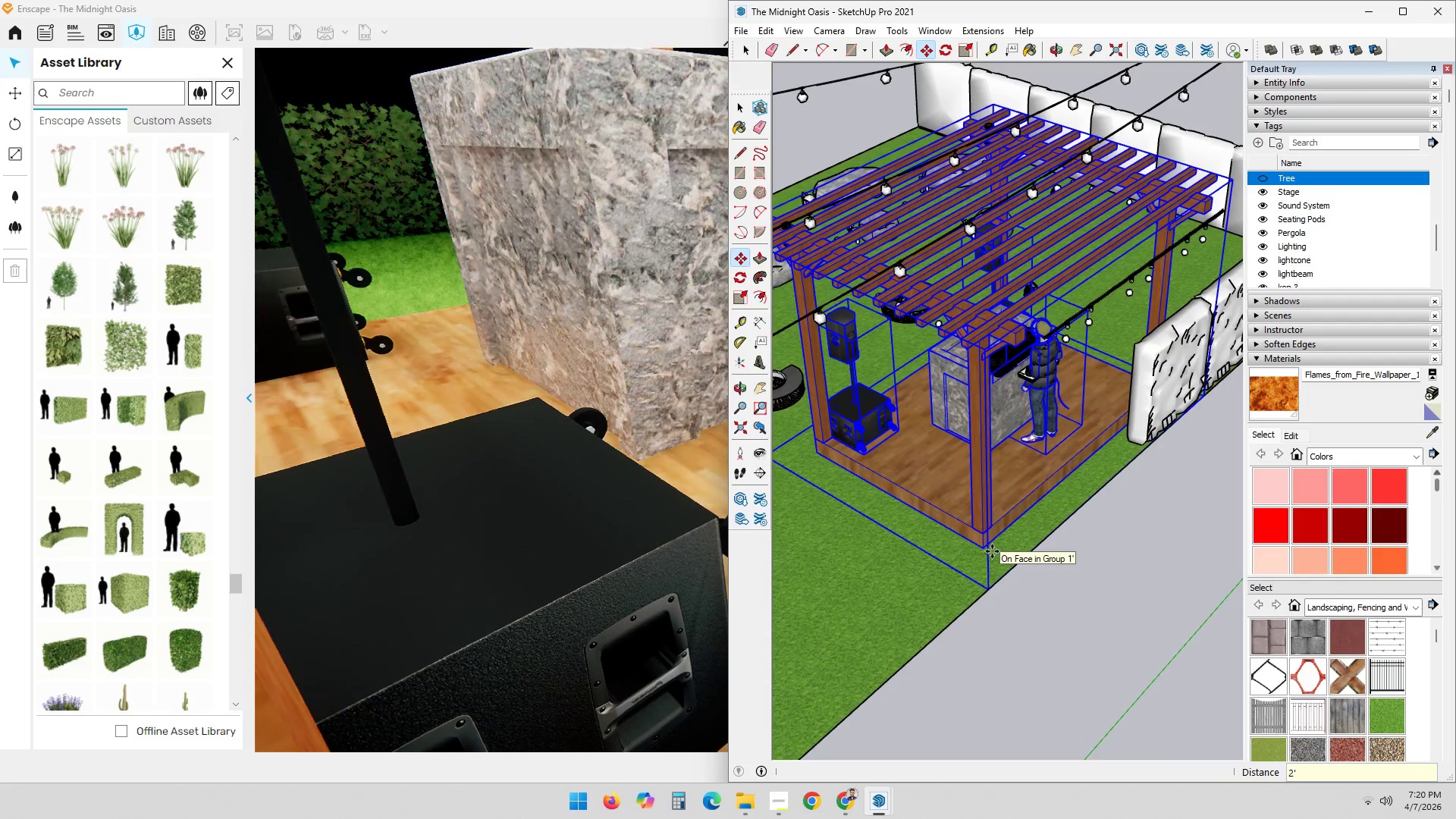 
key(Space)
 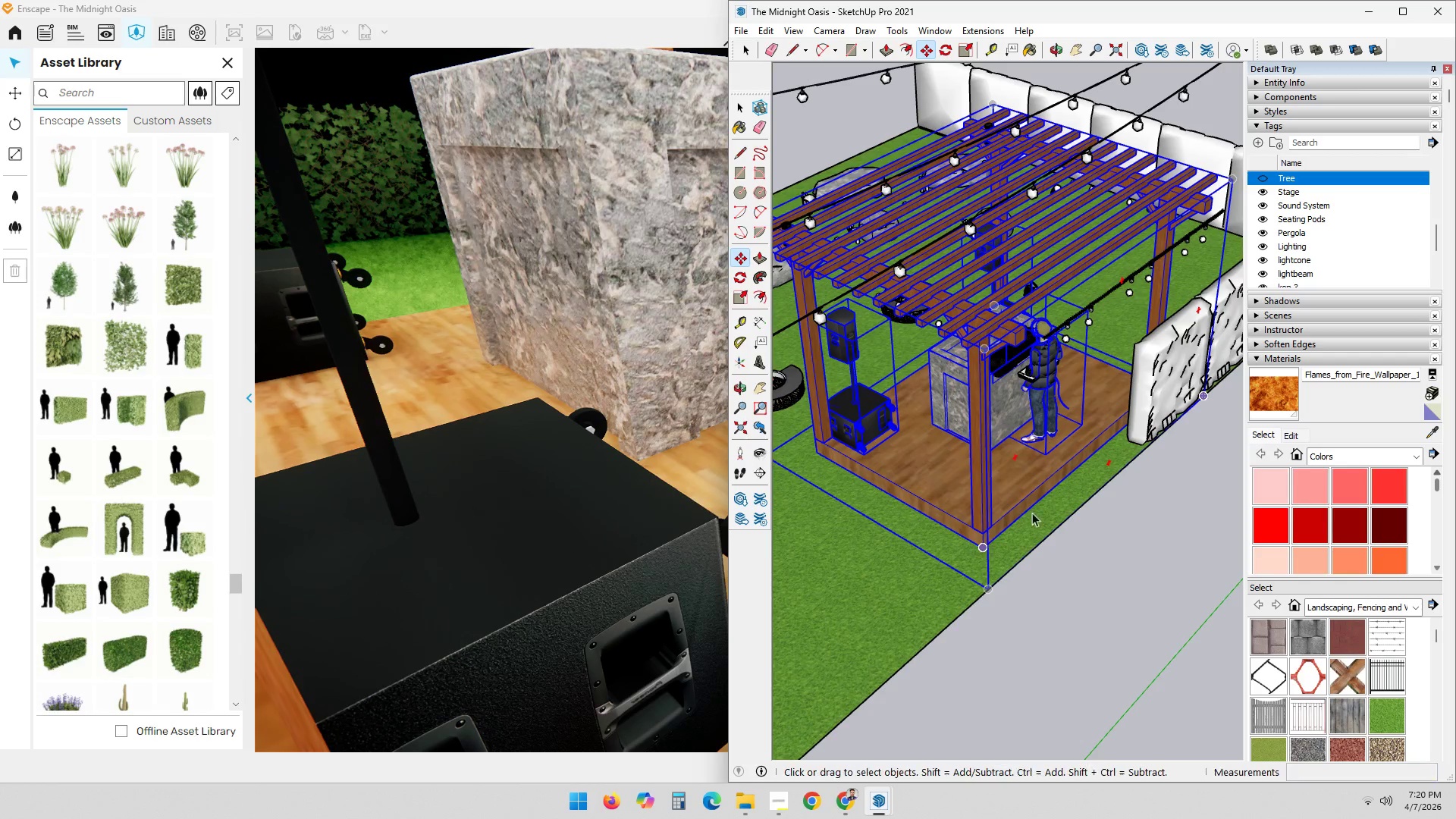 
key(Escape)
 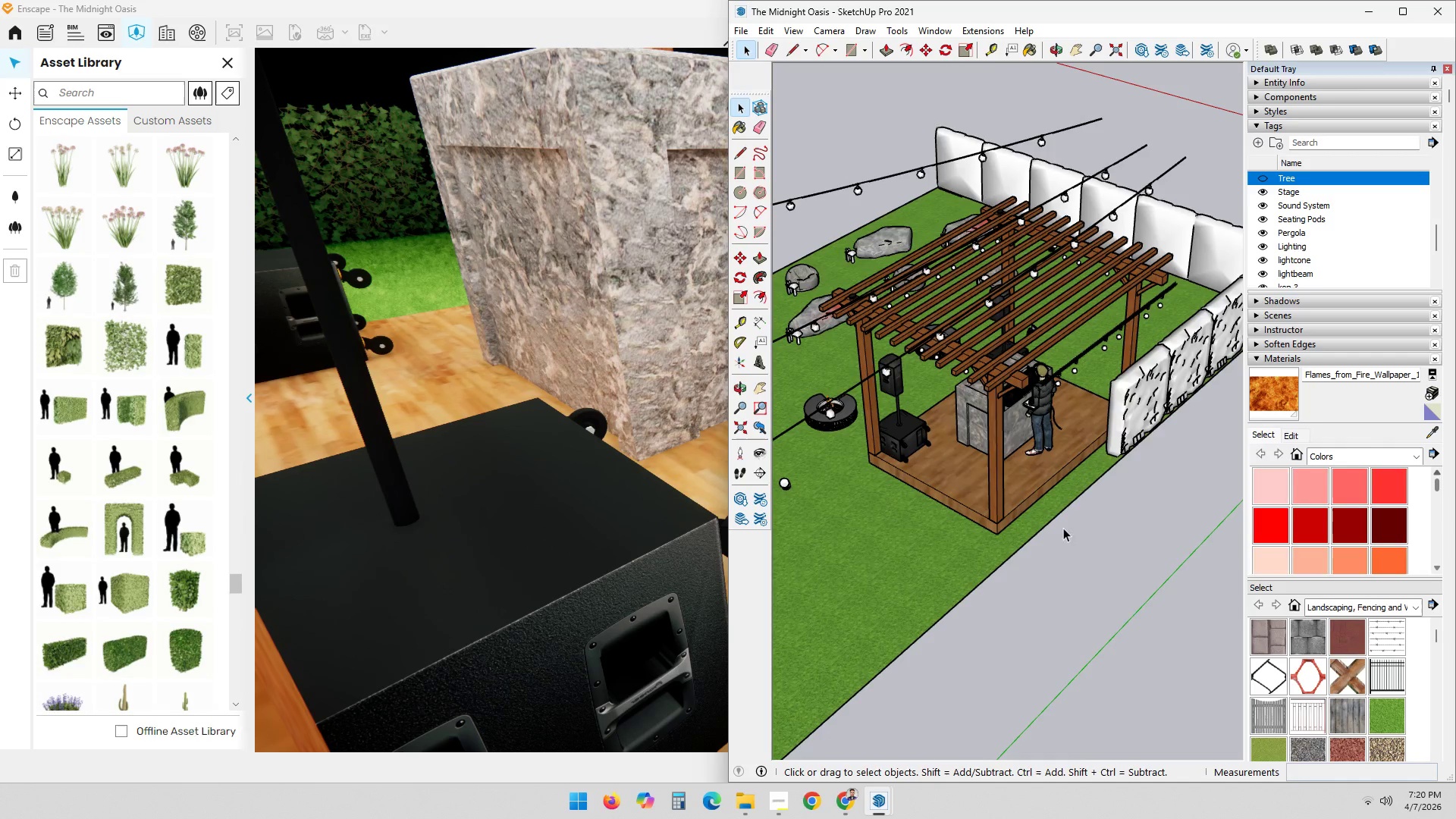 
scroll: coordinate [1062, 528], scroll_direction: down, amount: 7.0
 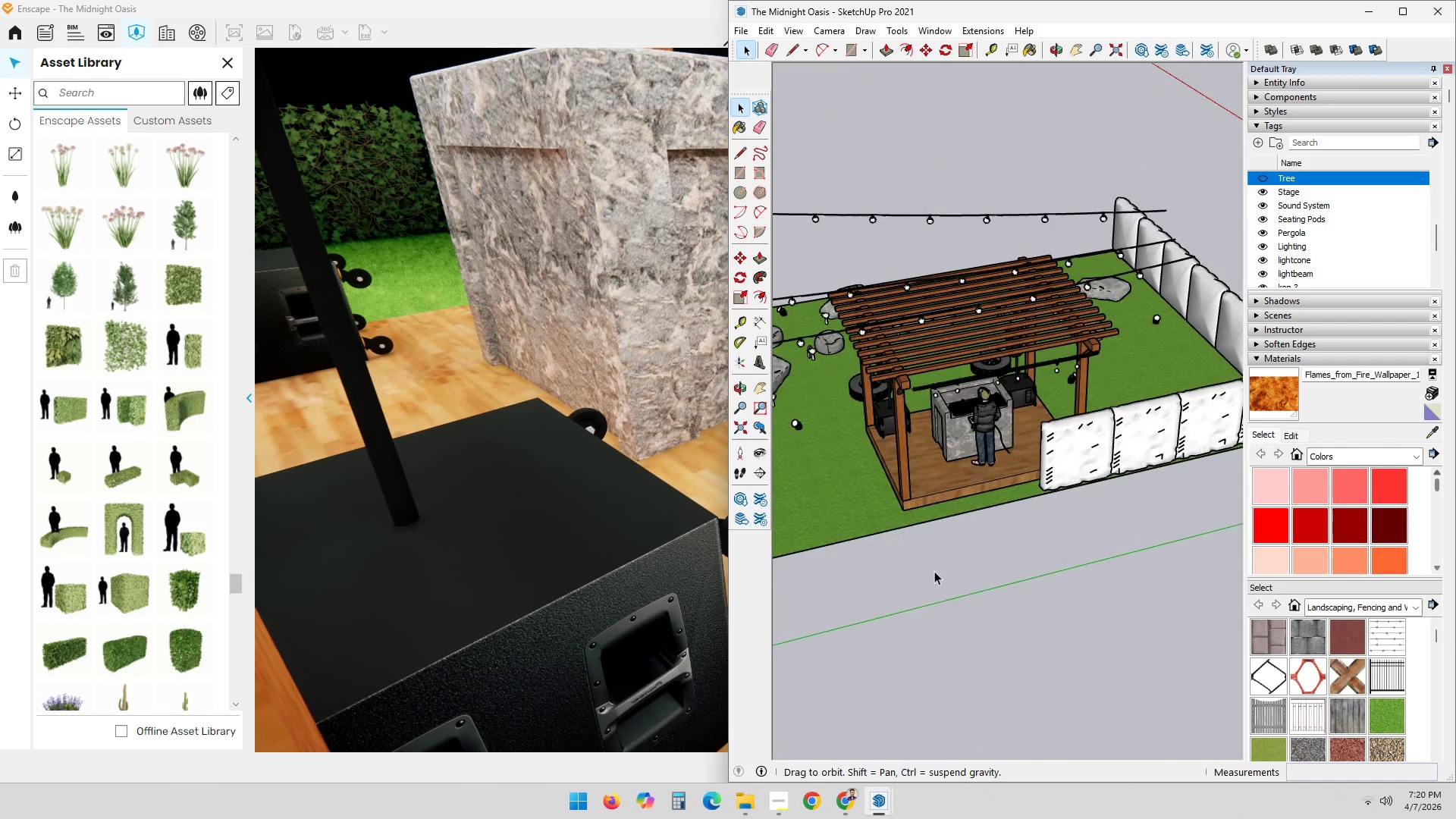 
left_click([1094, 475])
 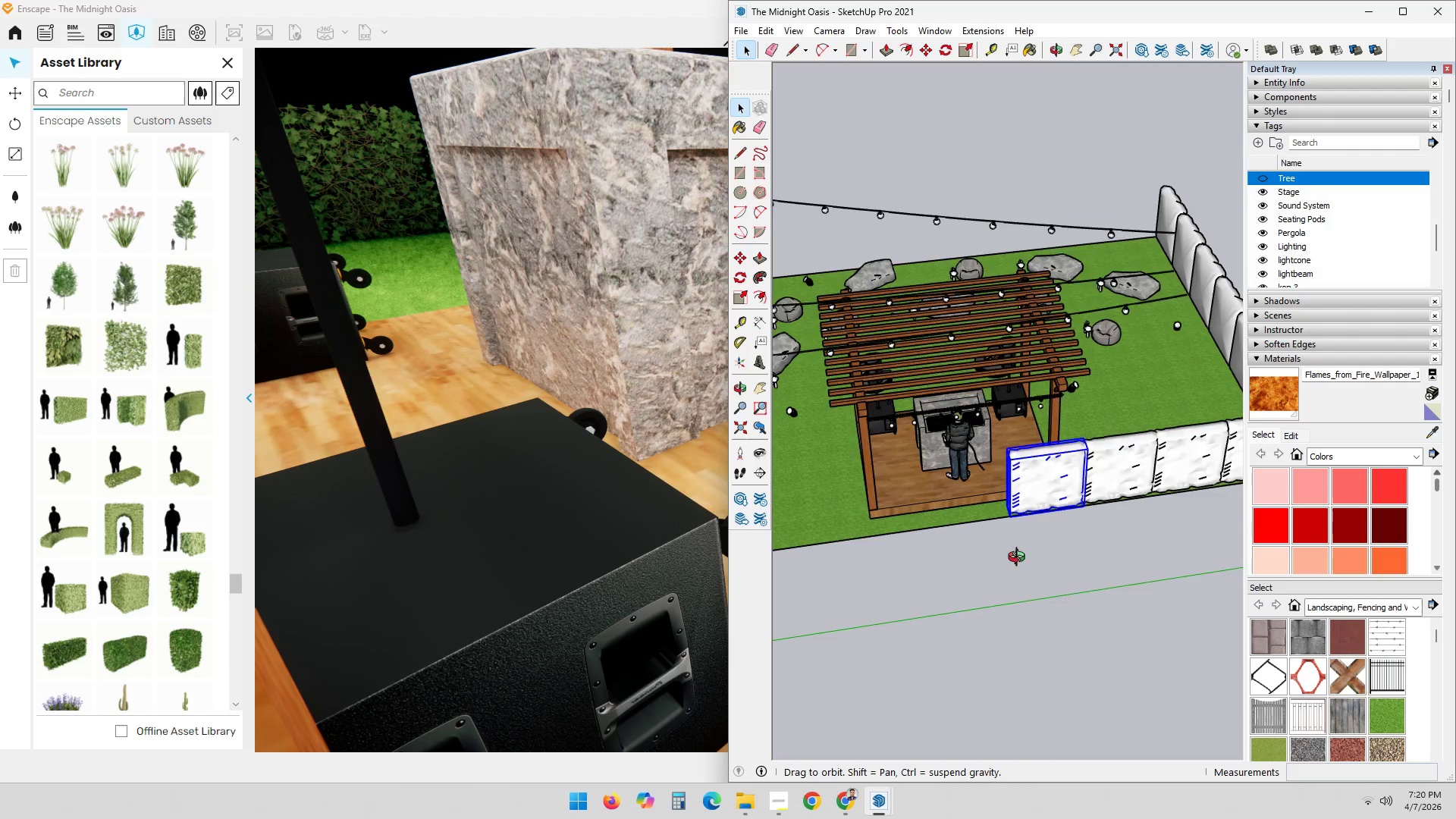 
key(M)
 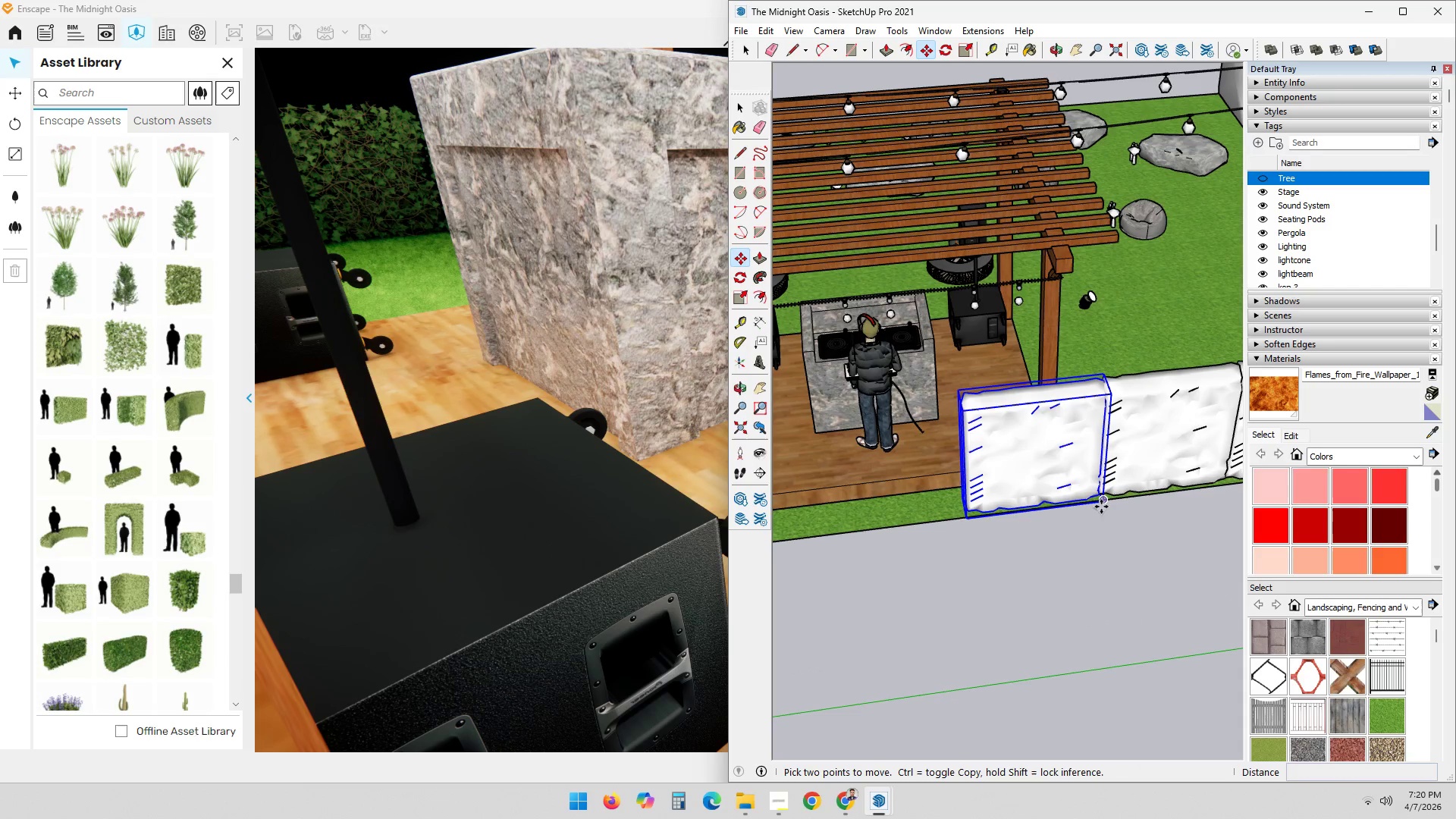 
scroll: coordinate [1059, 519], scroll_direction: up, amount: 7.0
 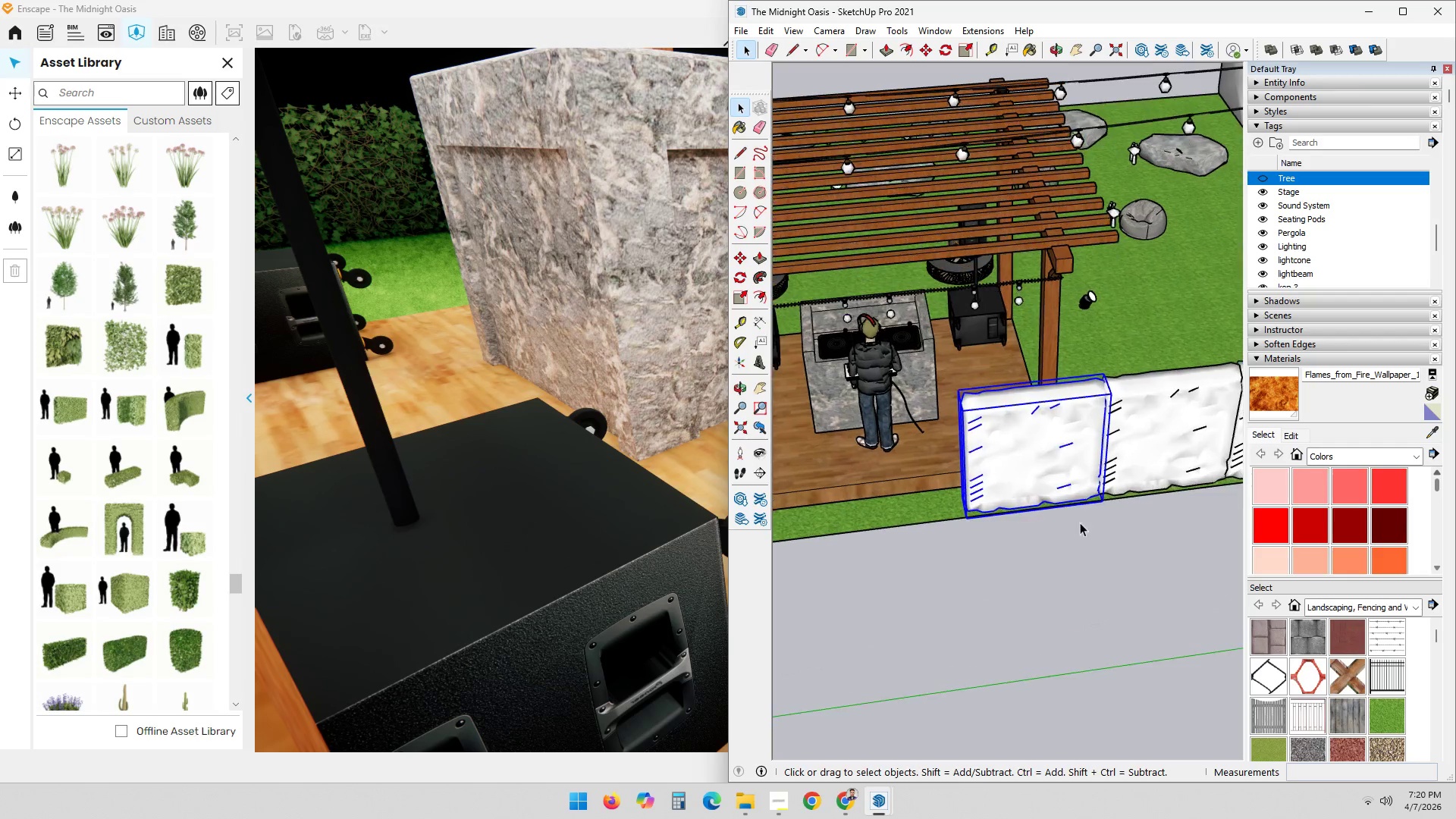 
left_click([1101, 507])
 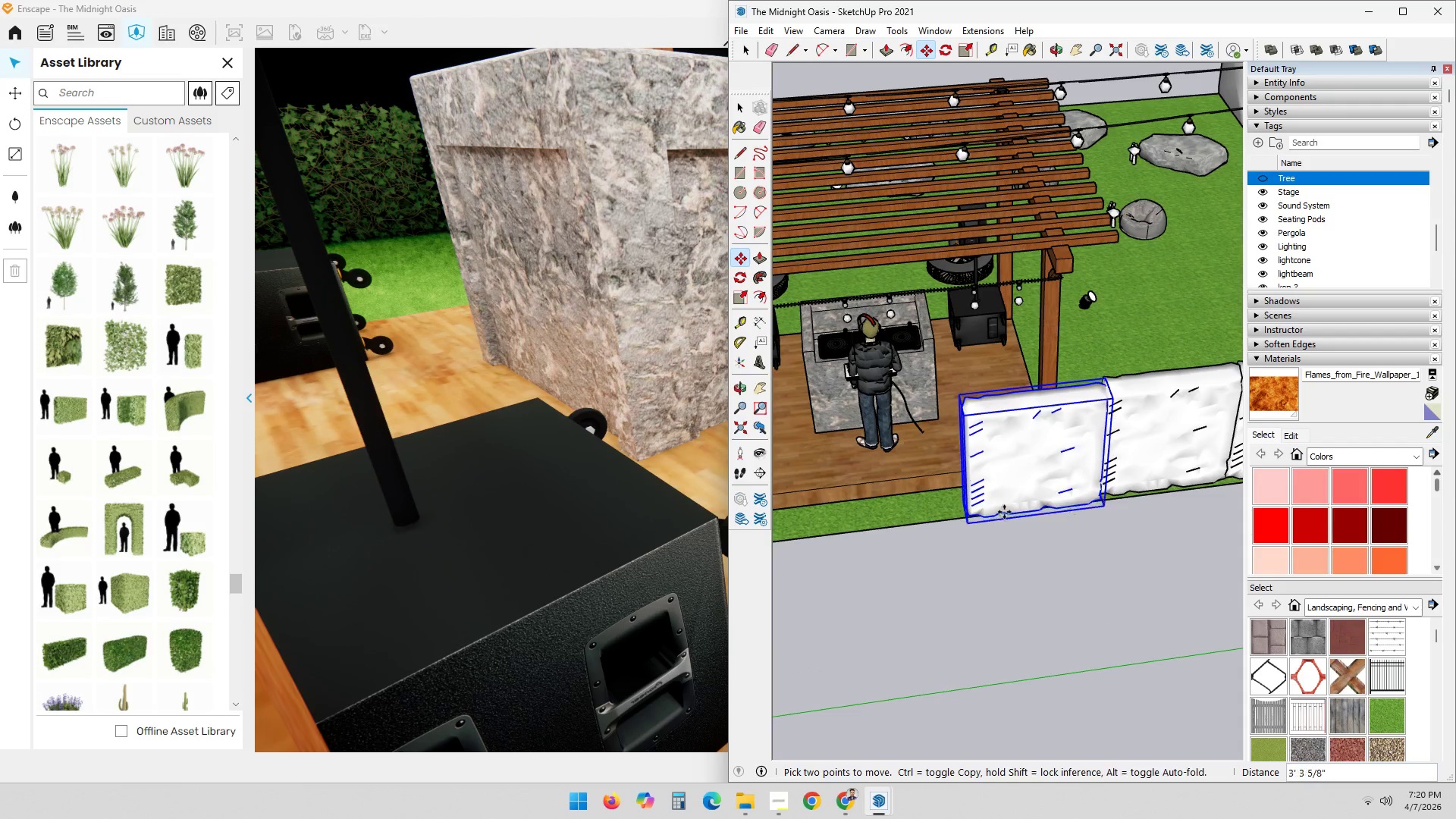 
key(Control+ControlLeft)
 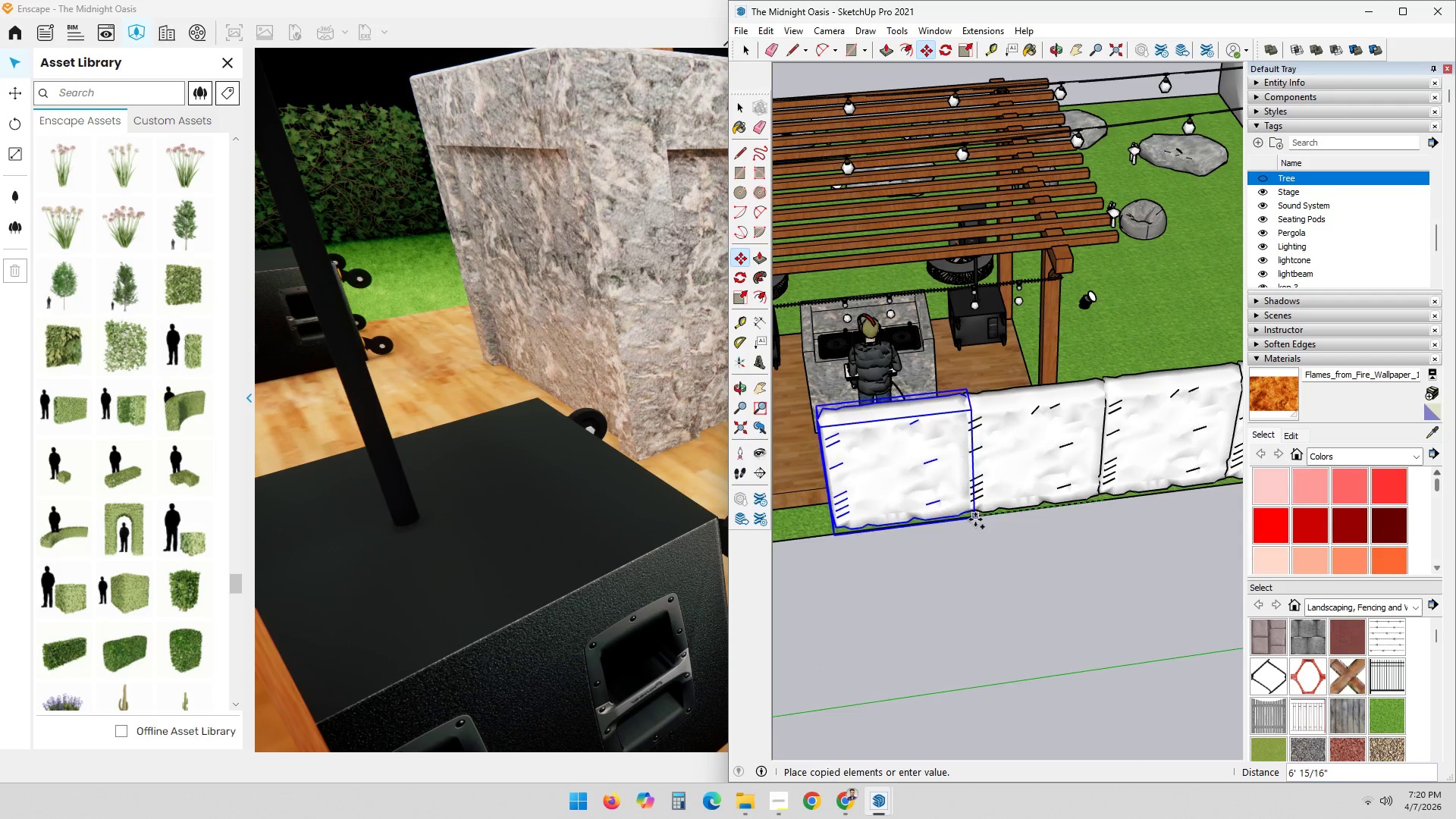 
wait(7.91)
 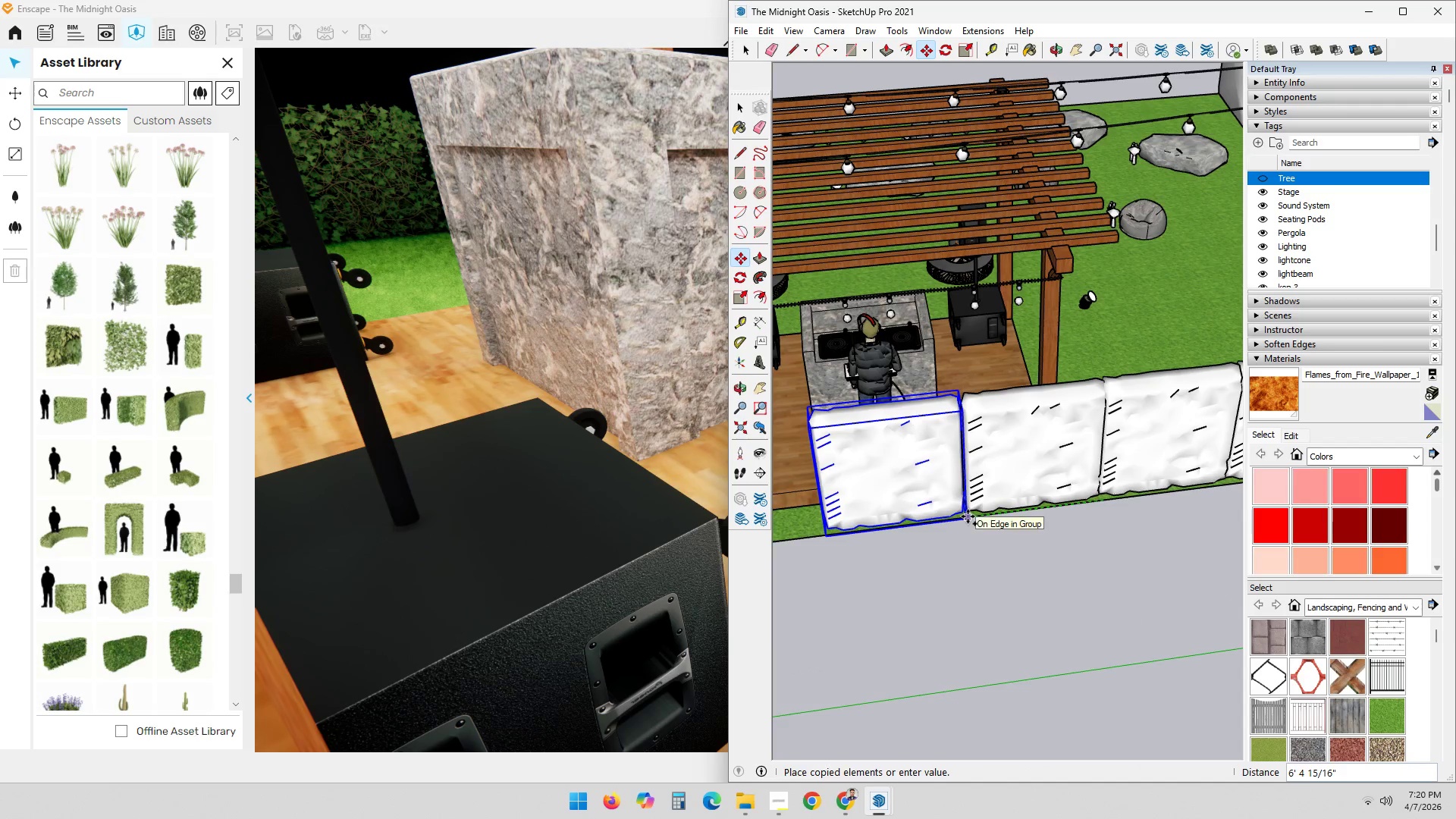 
scroll: coordinate [930, 518], scroll_direction: up, amount: 2.0
 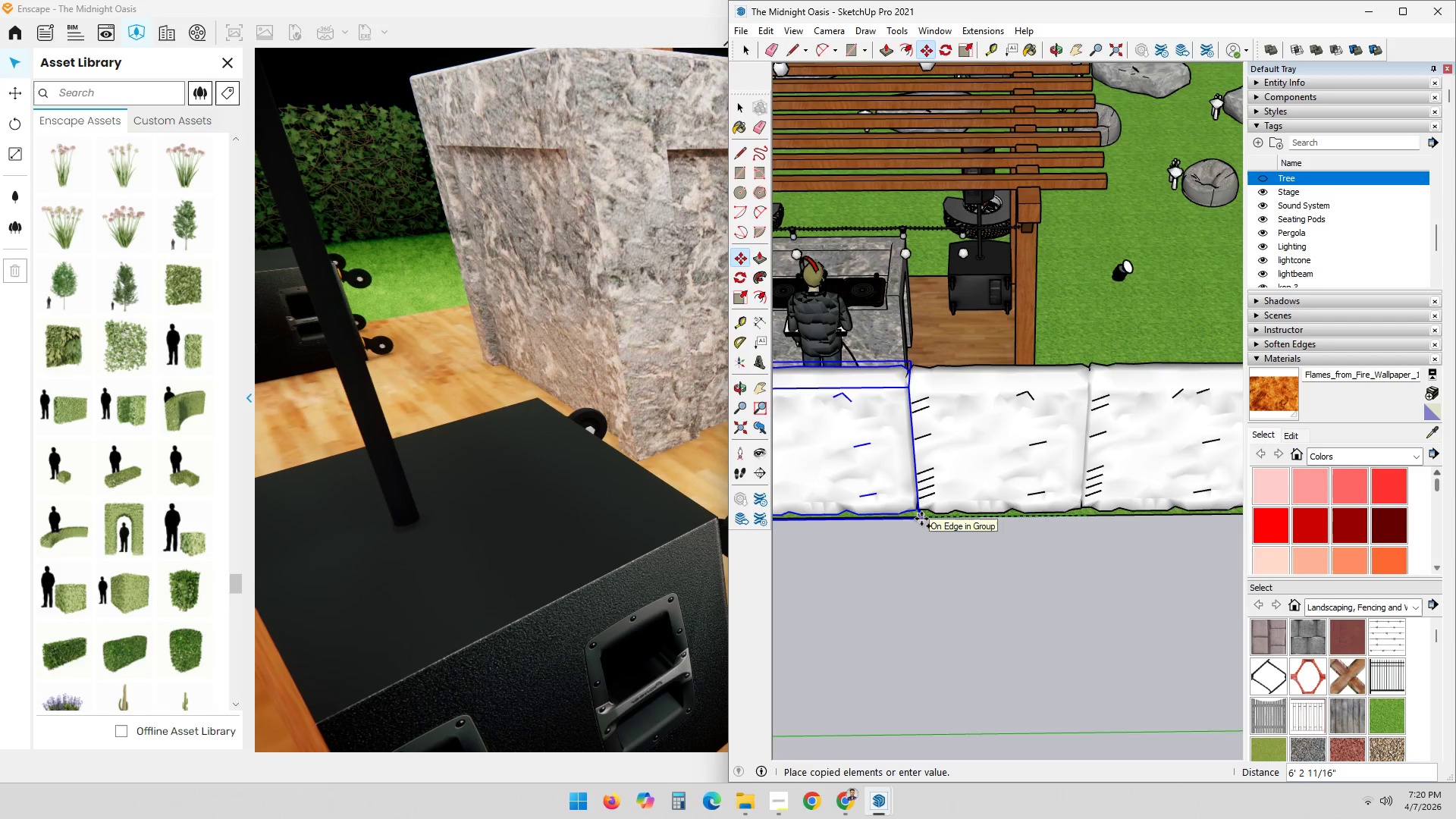 
left_click([922, 519])
 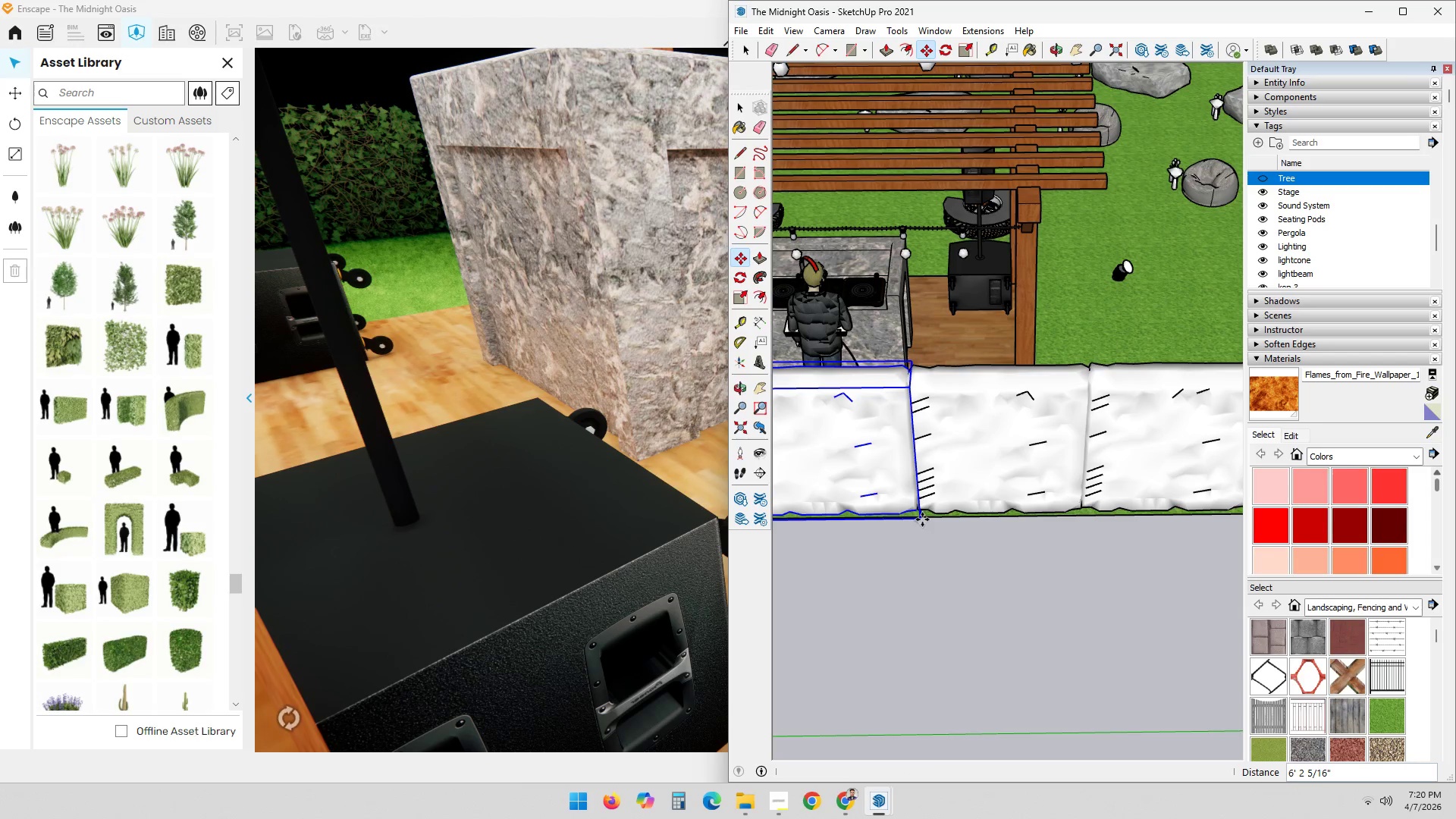 
key(NumpadMultiply)
 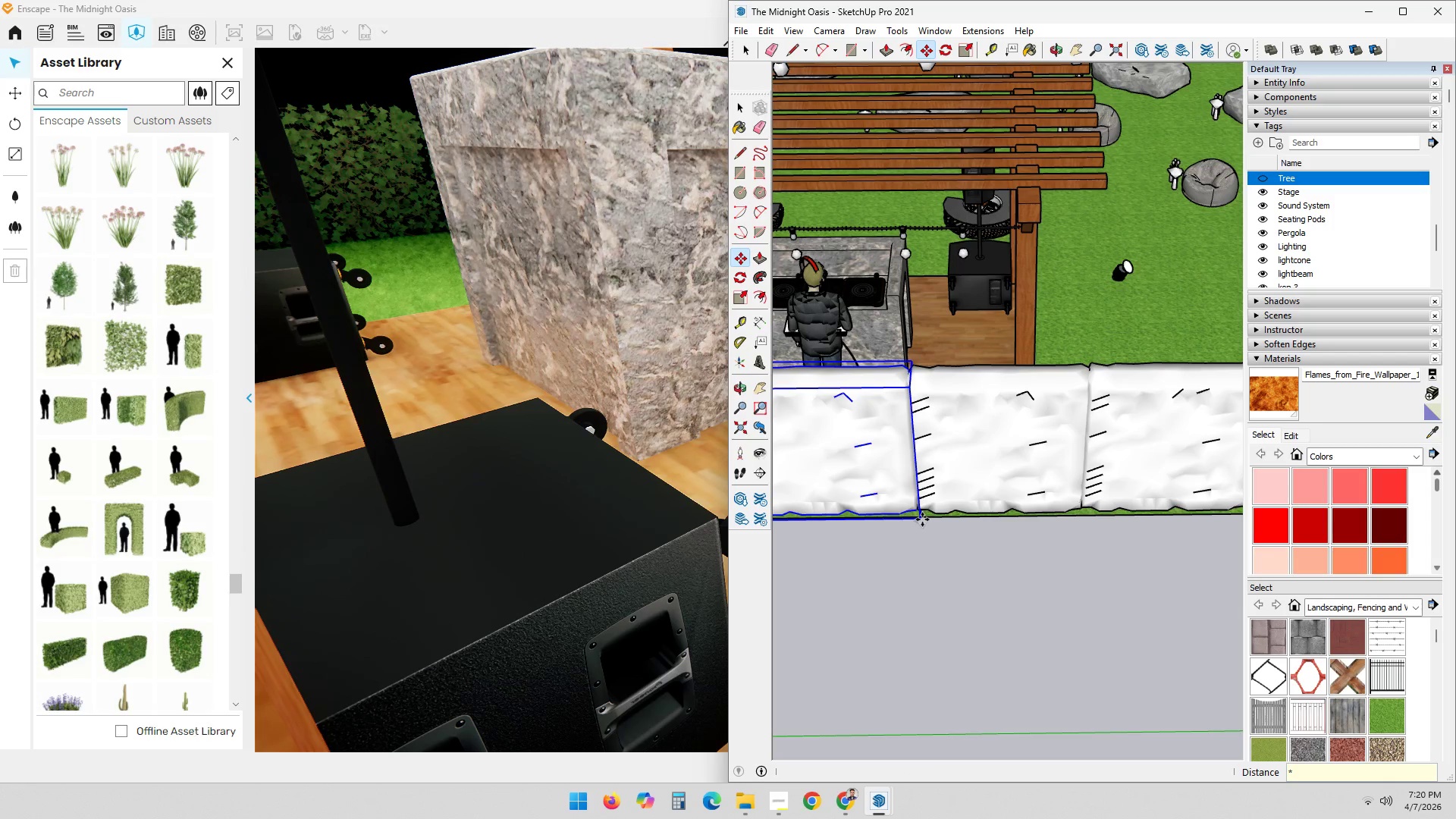 
key(Numpad5)
 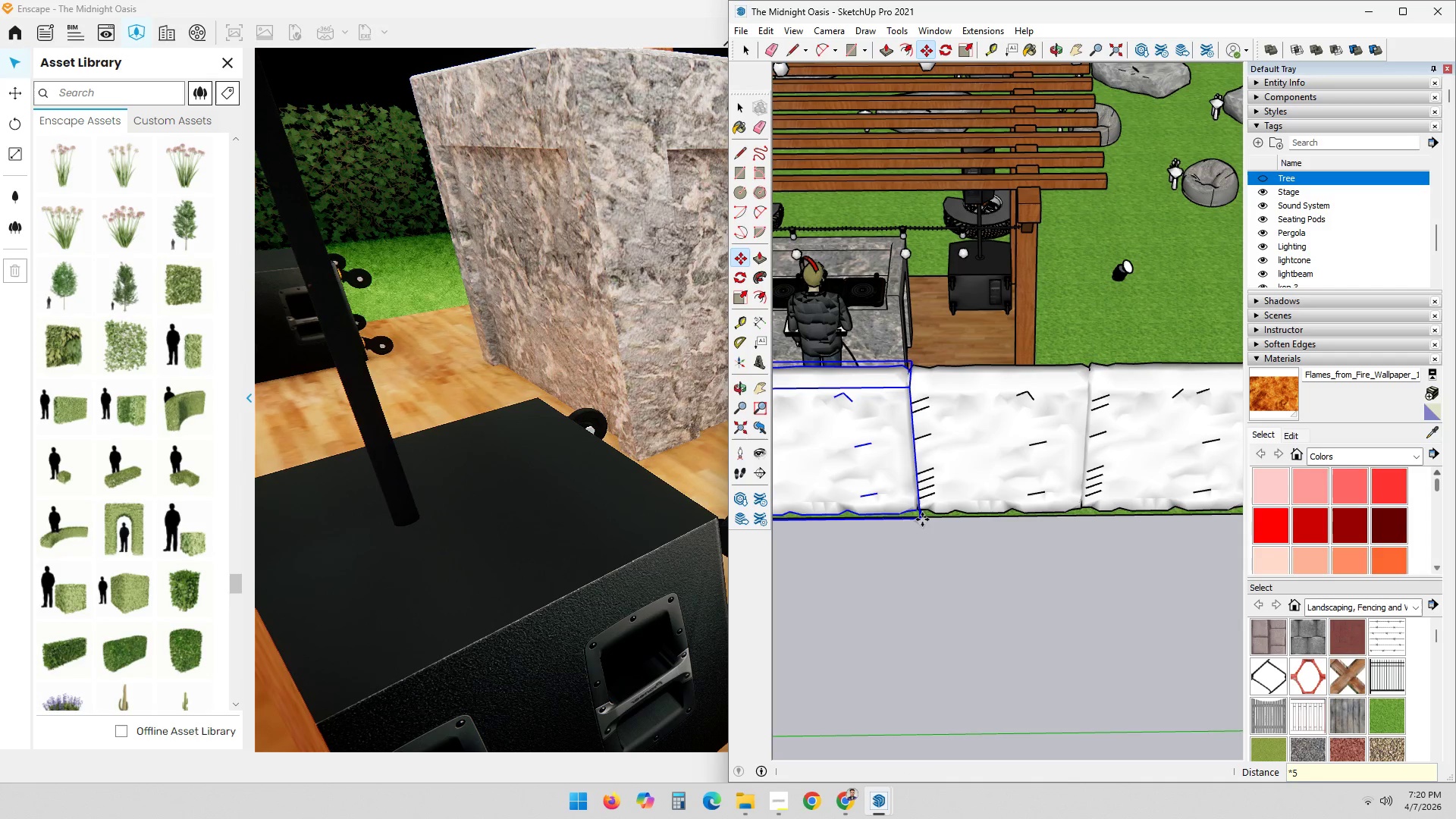 
key(NumpadEnter)
 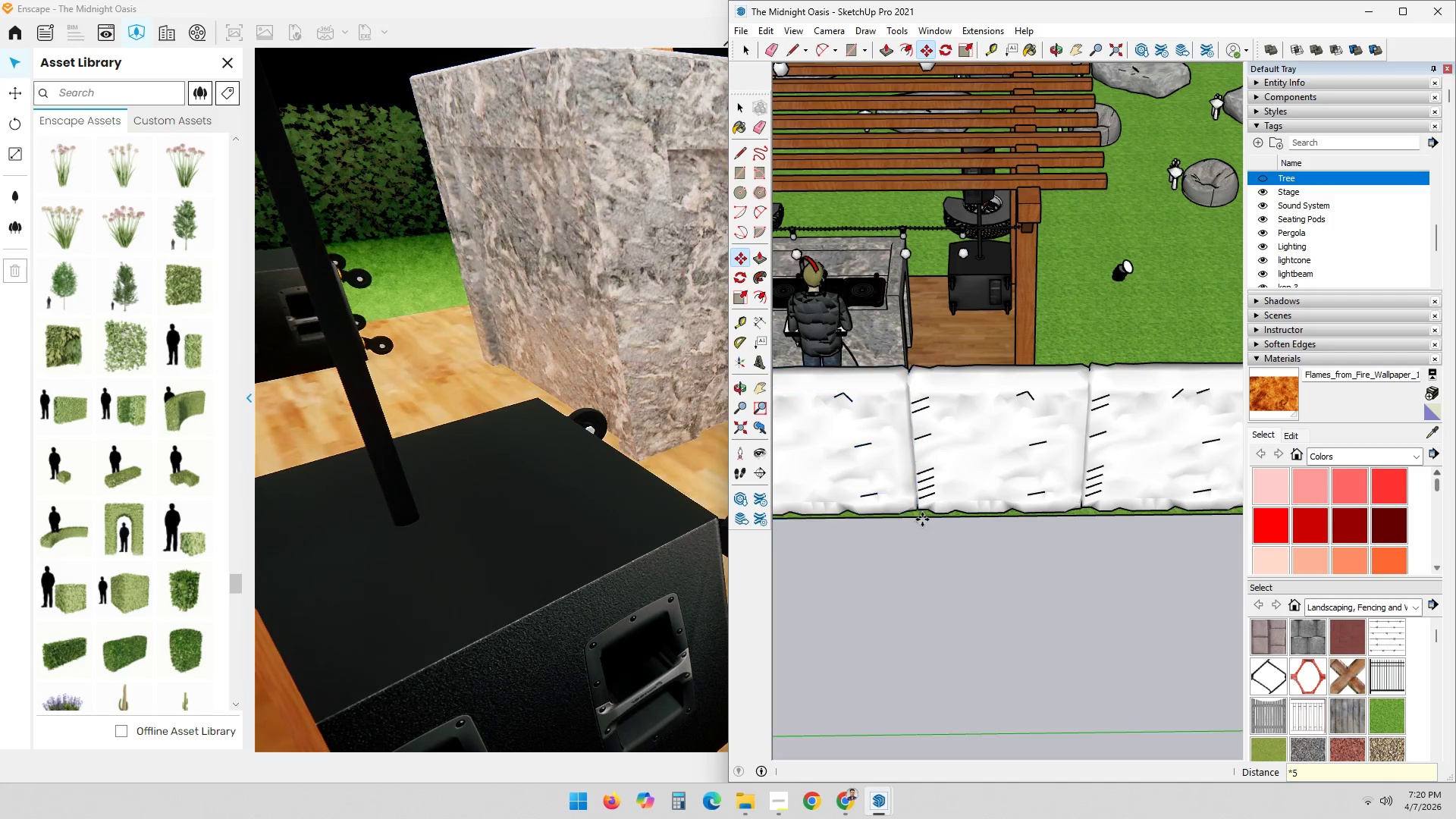 
key(Space)
 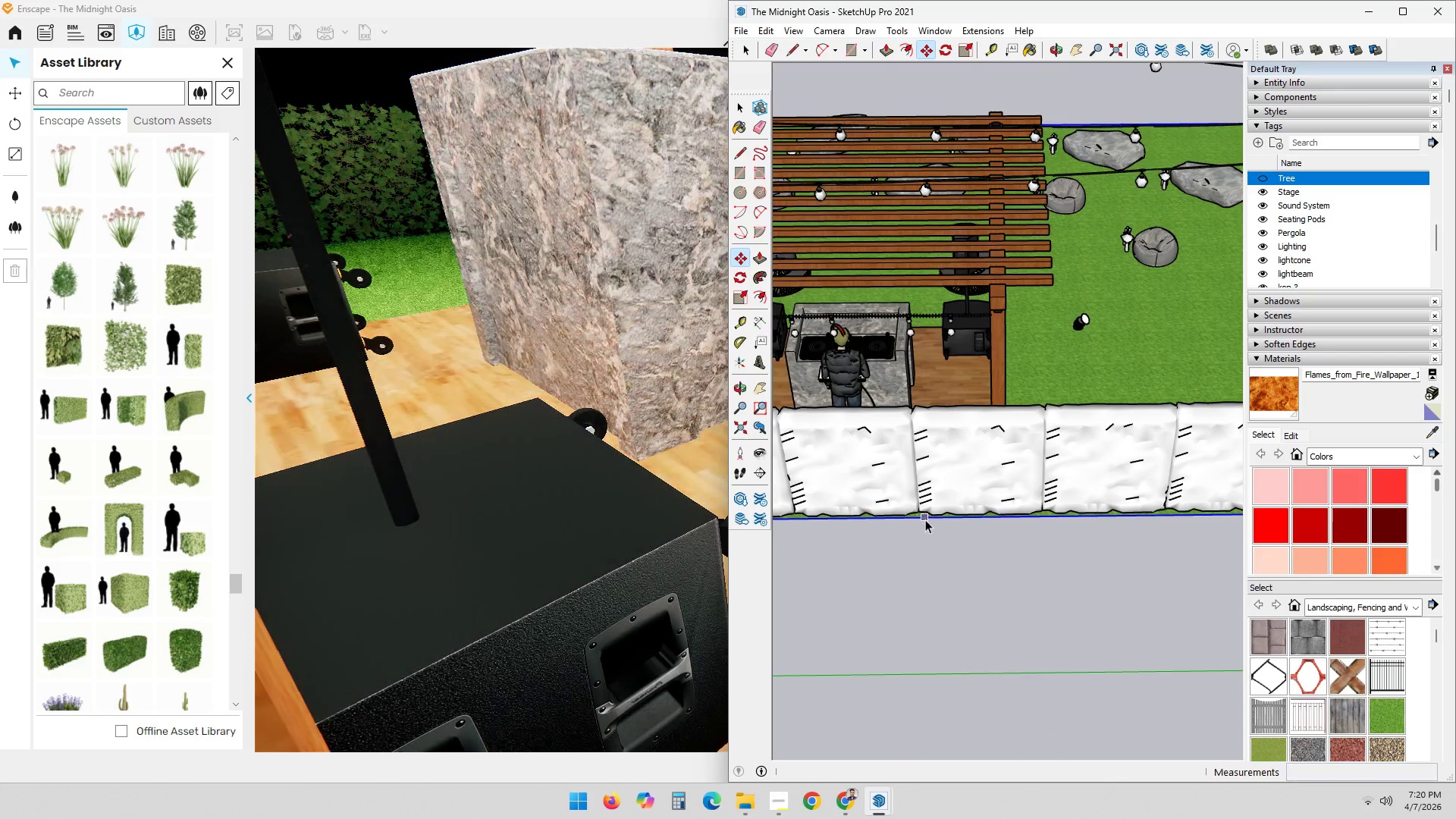 
key(Escape)
 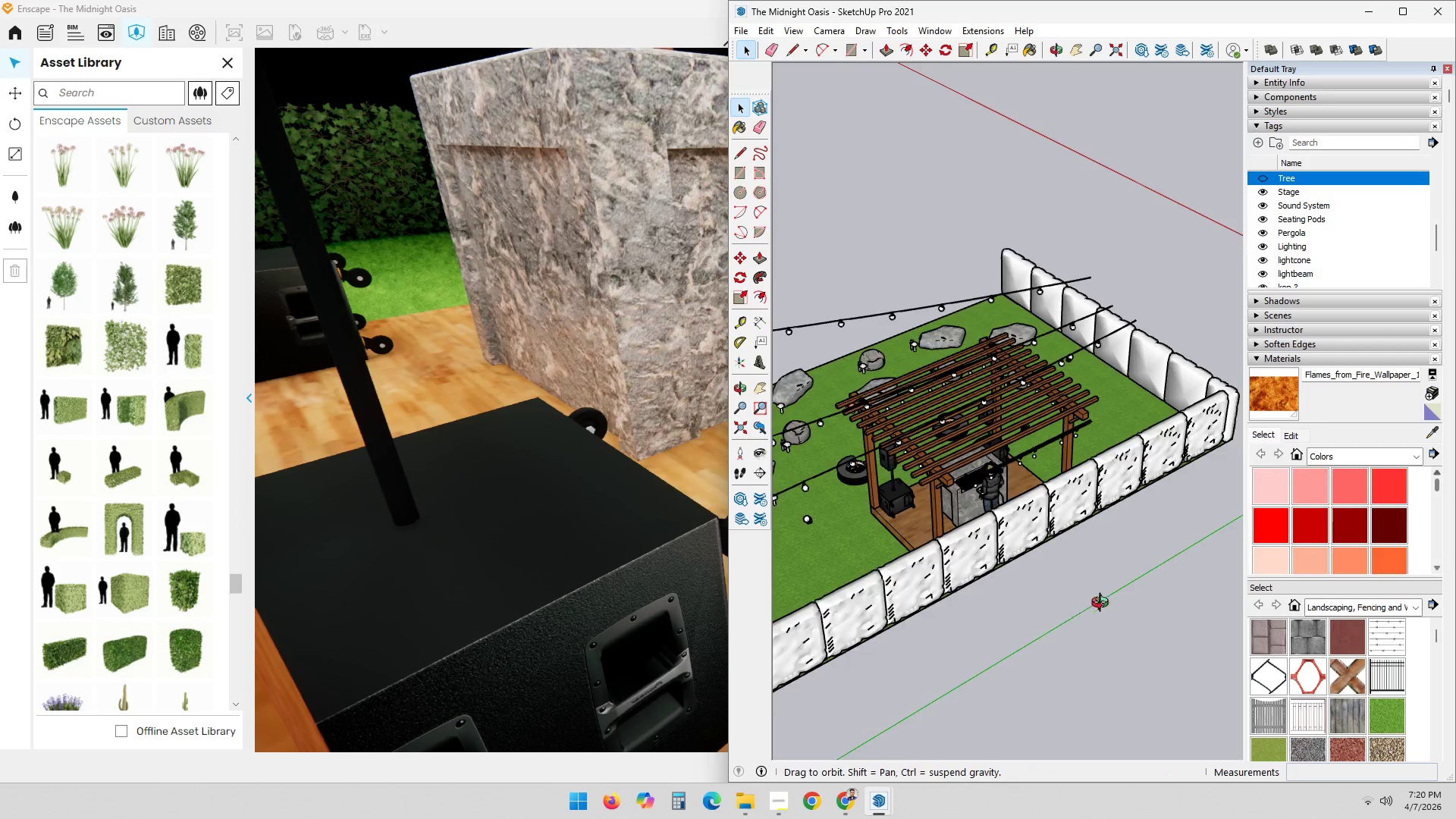 
scroll: coordinate [916, 592], scroll_direction: down, amount: 28.0
 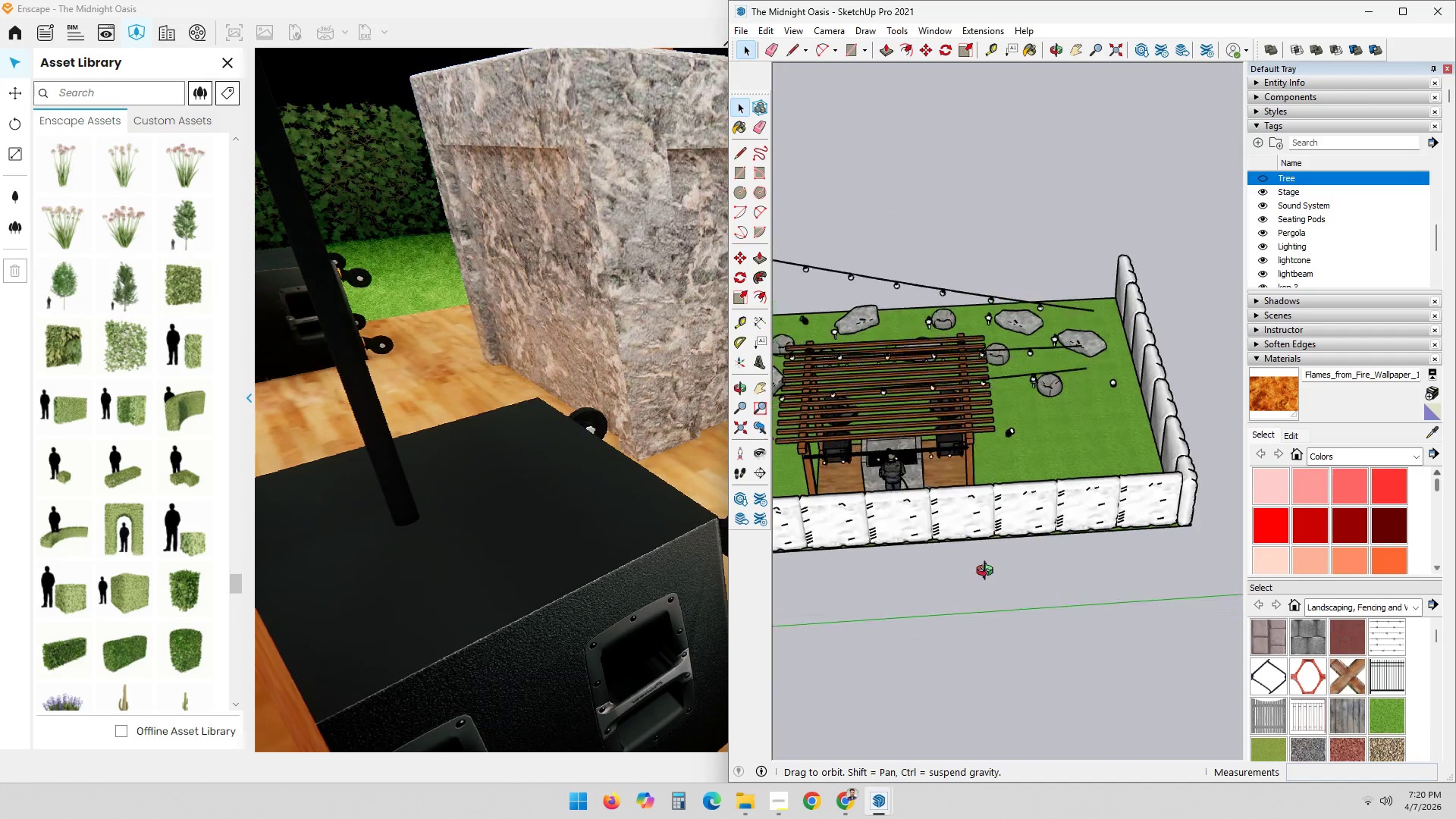 
scroll: coordinate [977, 686], scroll_direction: up, amount: 1.0
 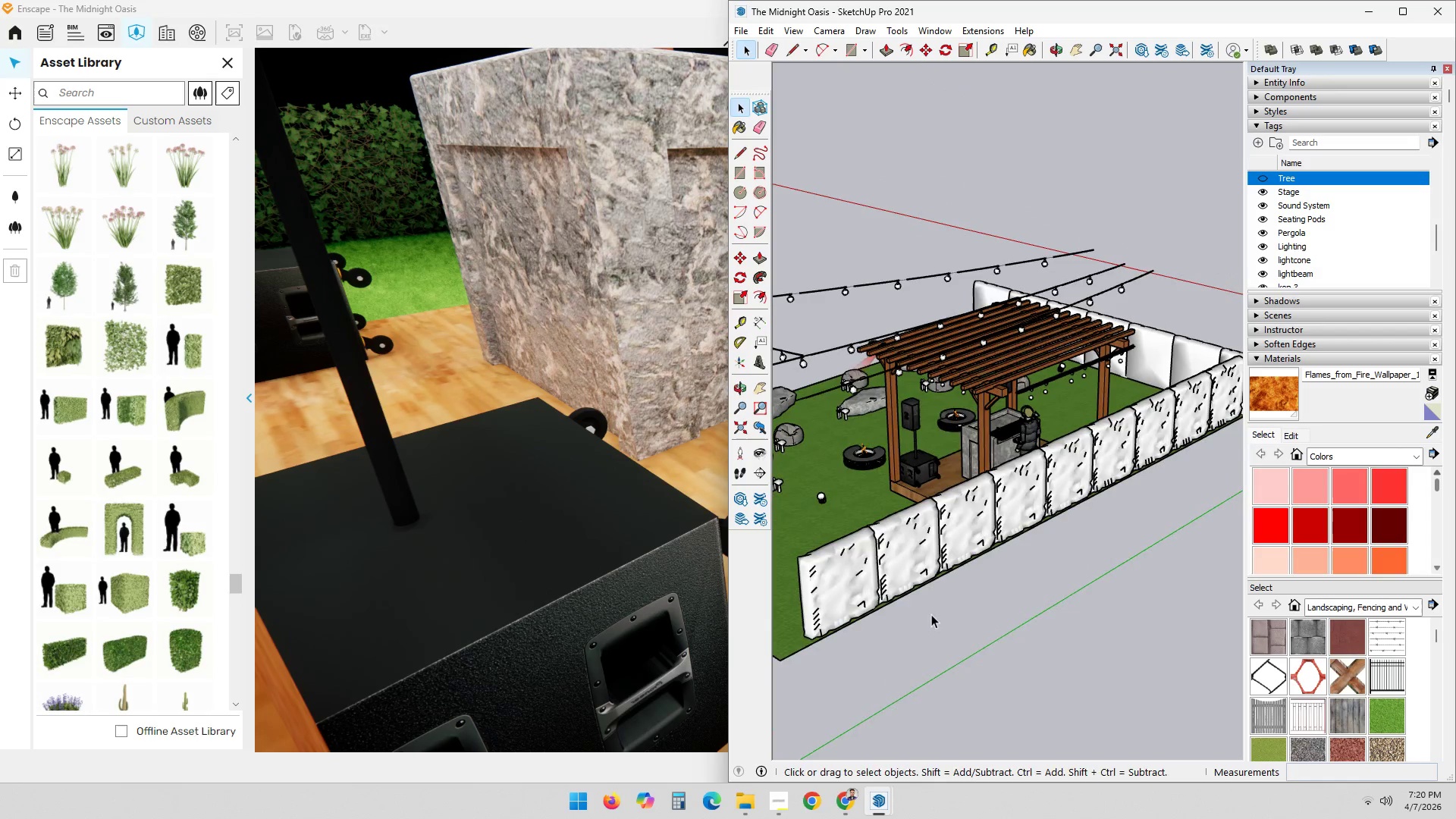 
scroll: coordinate [536, 529], scroll_direction: down, amount: 16.0
 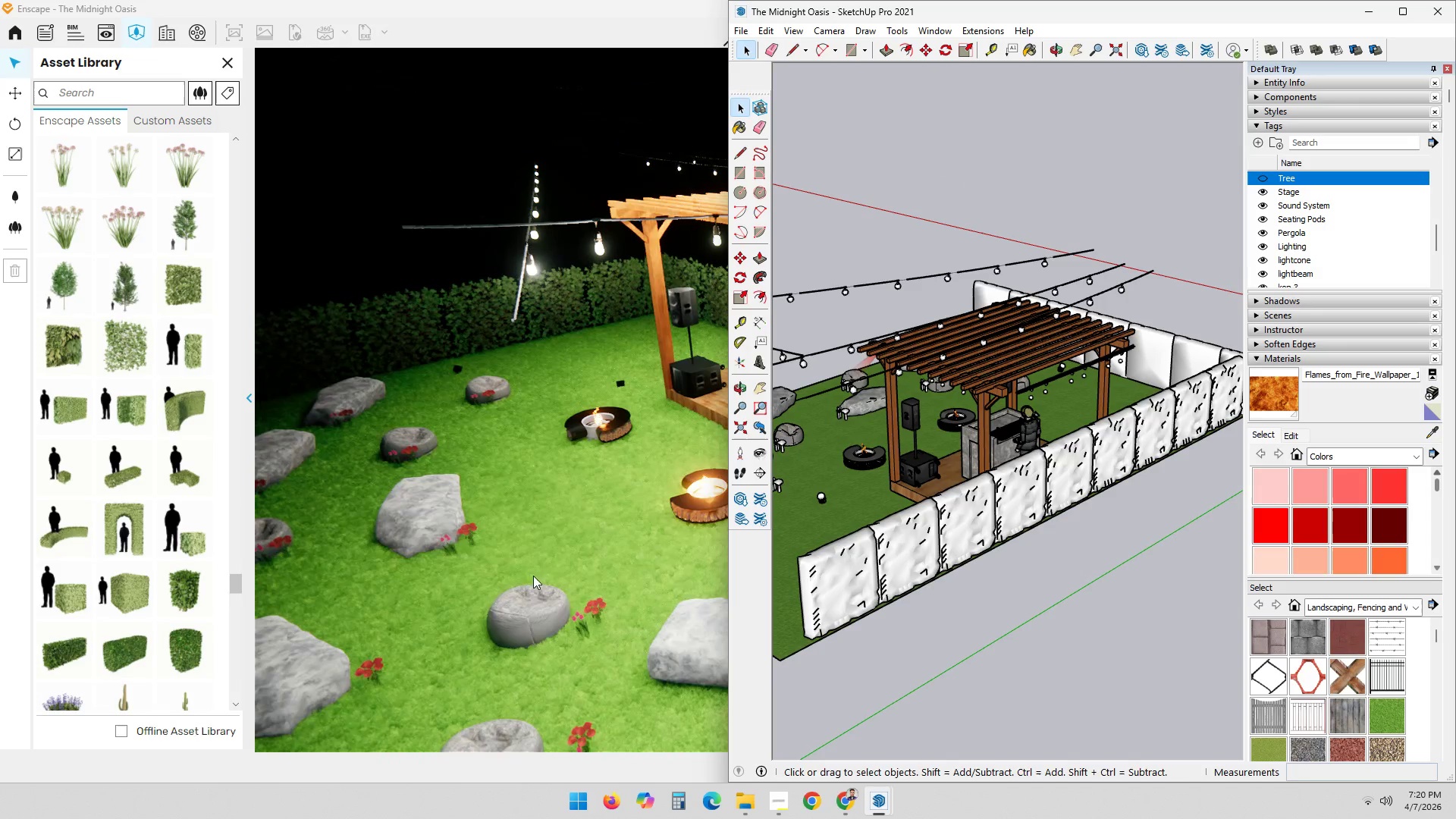 
left_click_drag(start_coordinate=[519, 593], to_coordinate=[1044, 361])
 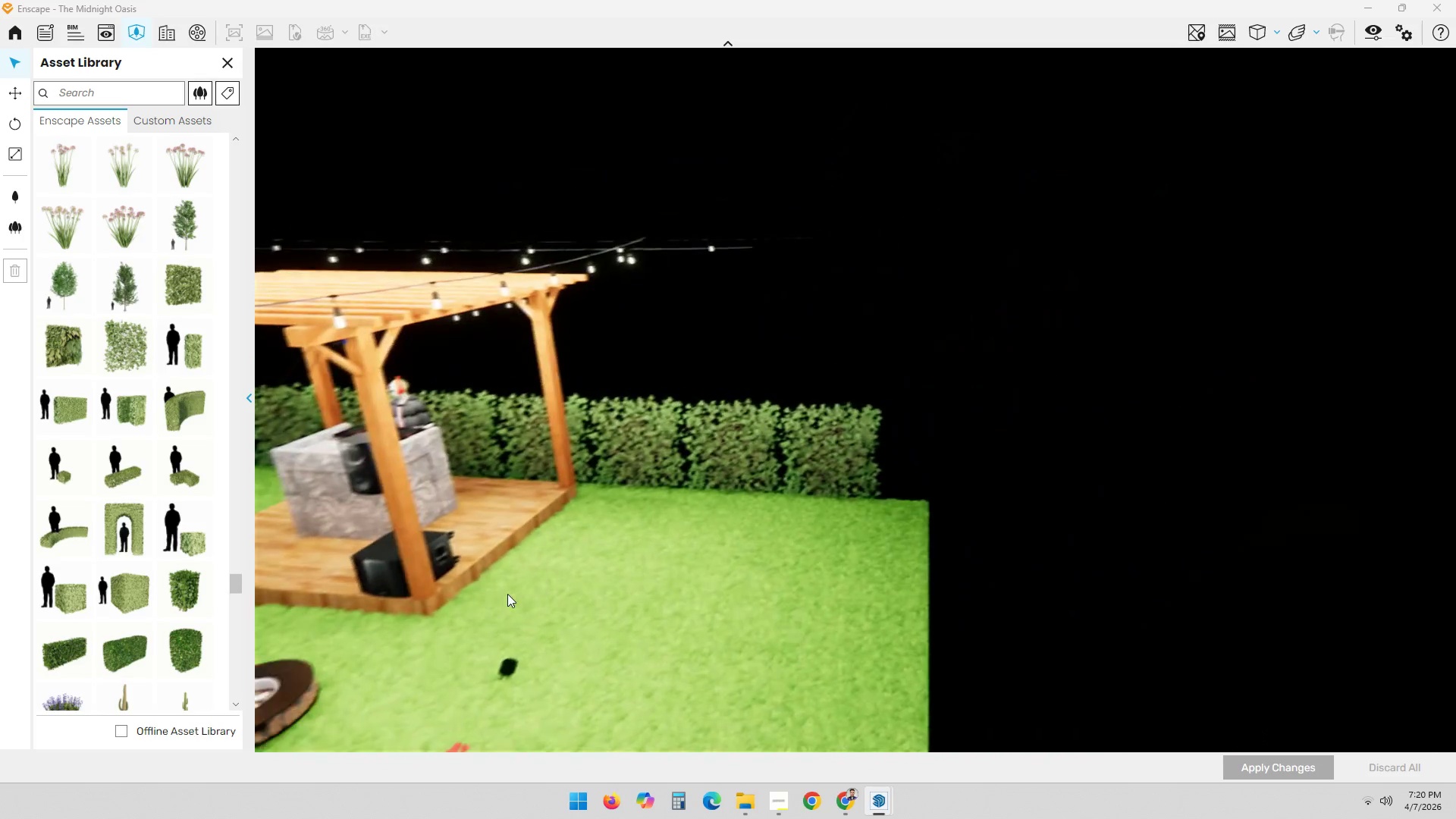 
middle_click([537, 624])
 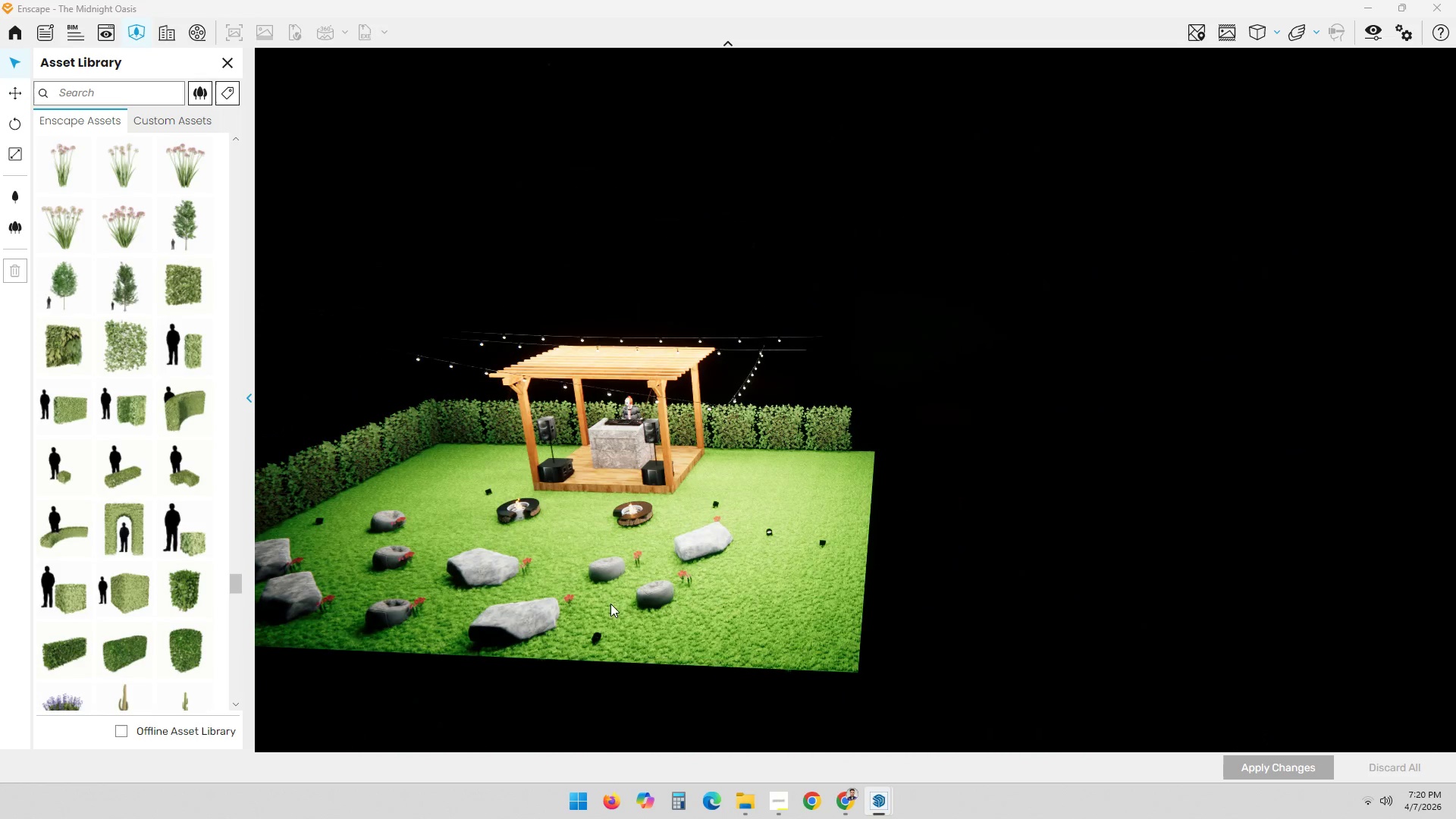 
scroll: coordinate [510, 613], scroll_direction: down, amount: 21.0
 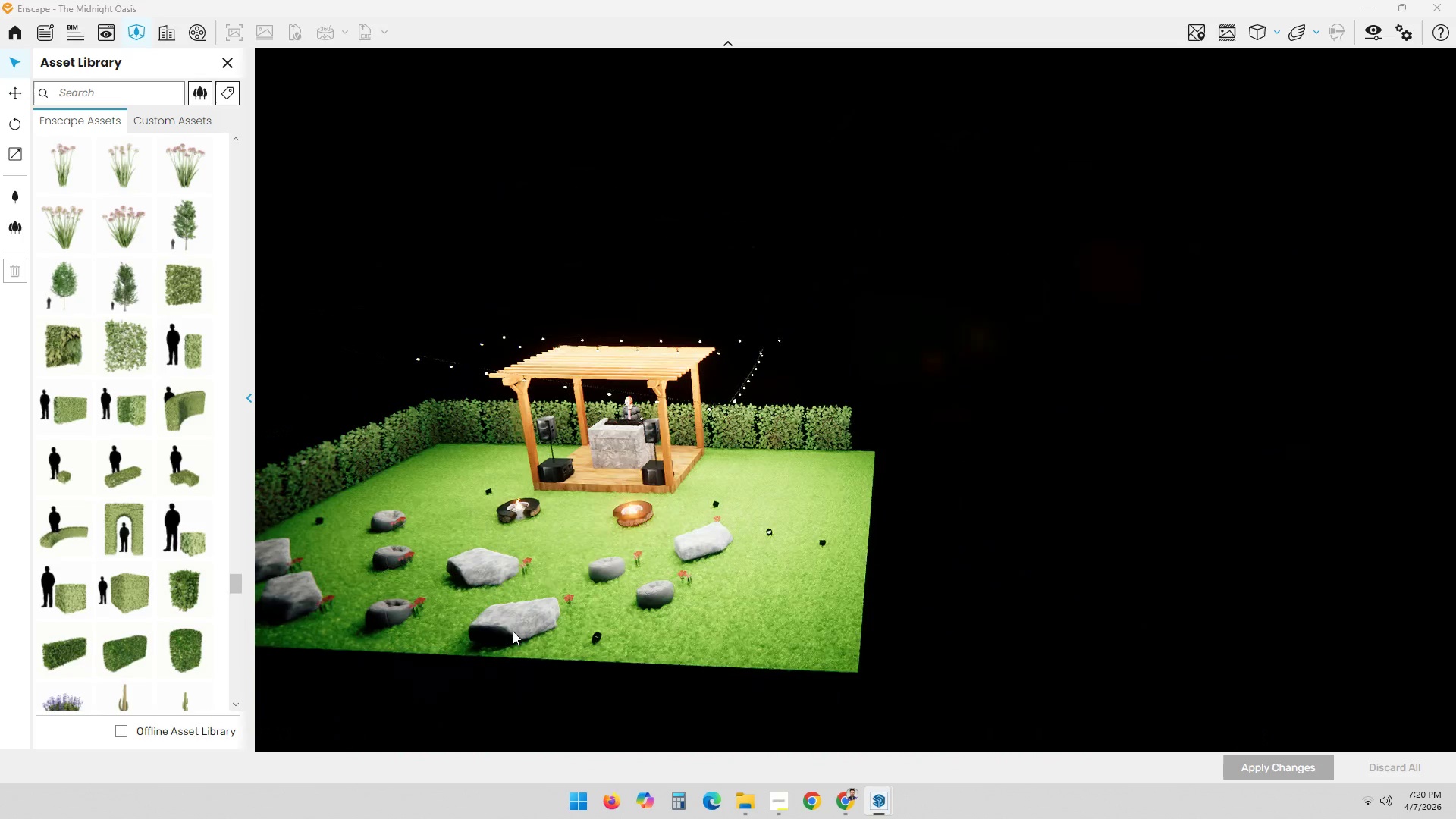 
left_click_drag(start_coordinate=[591, 597], to_coordinate=[1009, 375])
 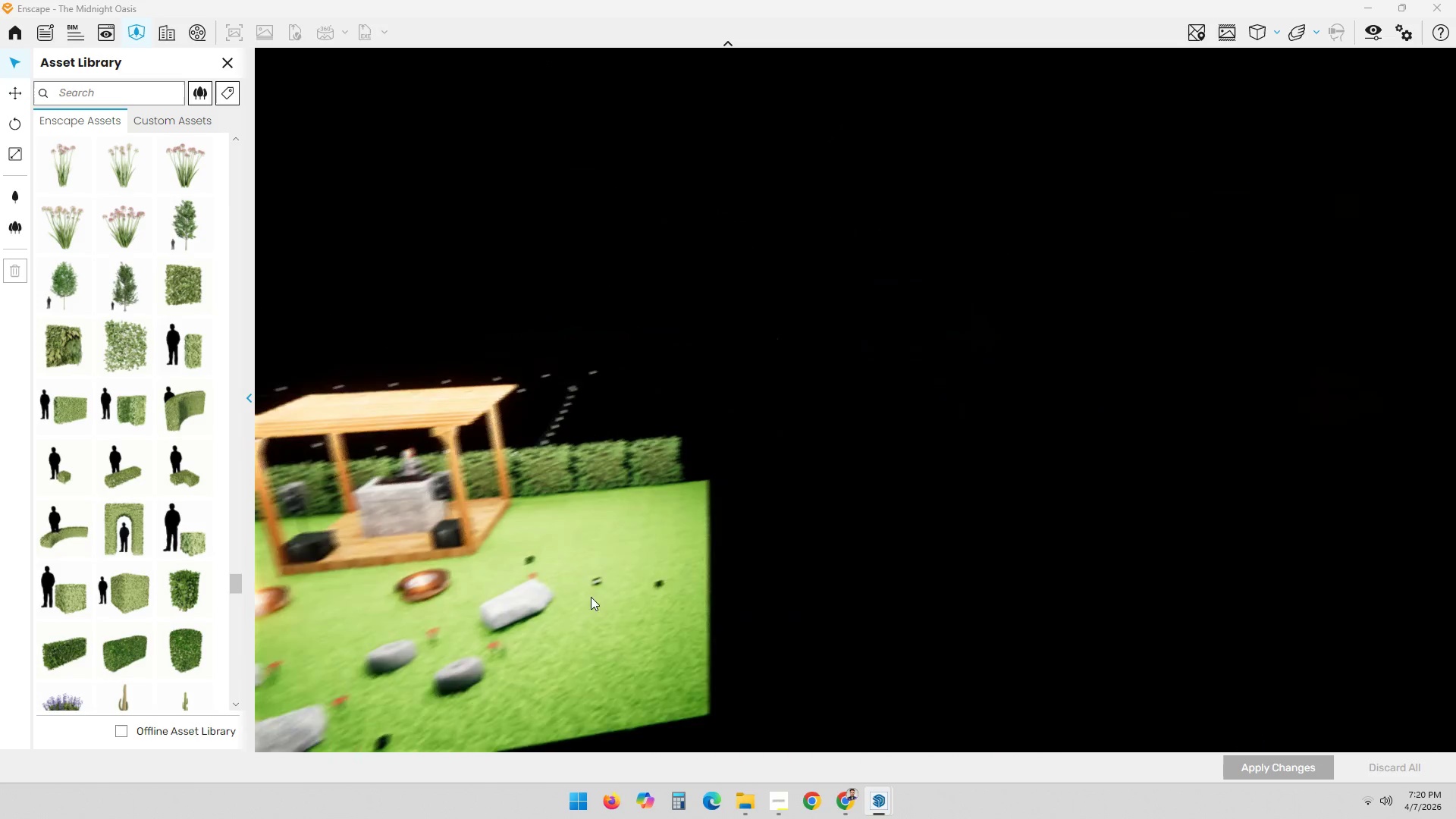 
hold_key(key=ShiftLeft, duration=0.73)
 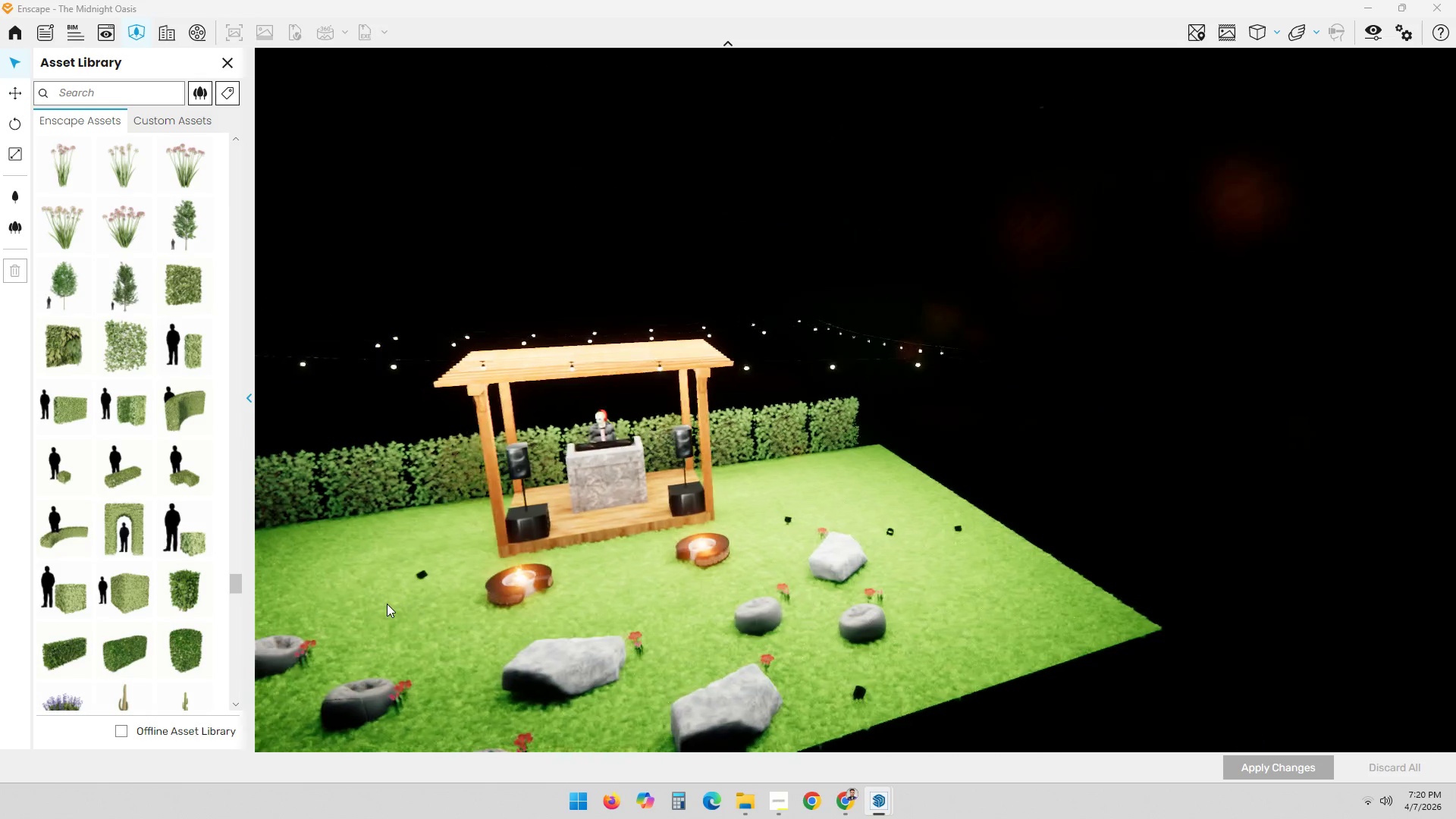 
key(Shift+ShiftLeft)
 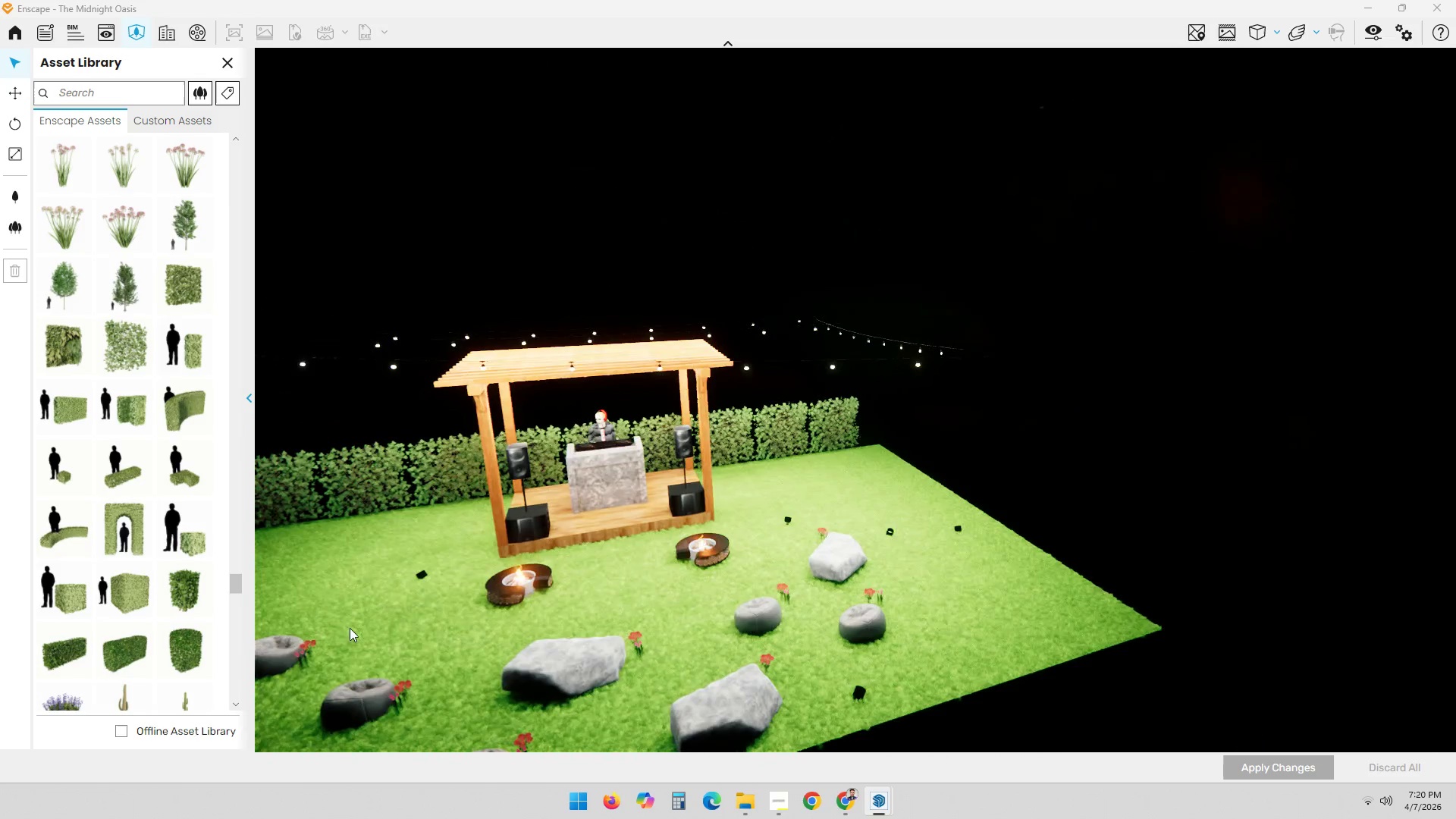 
scroll: coordinate [277, 592], scroll_direction: down, amount: 4.0
 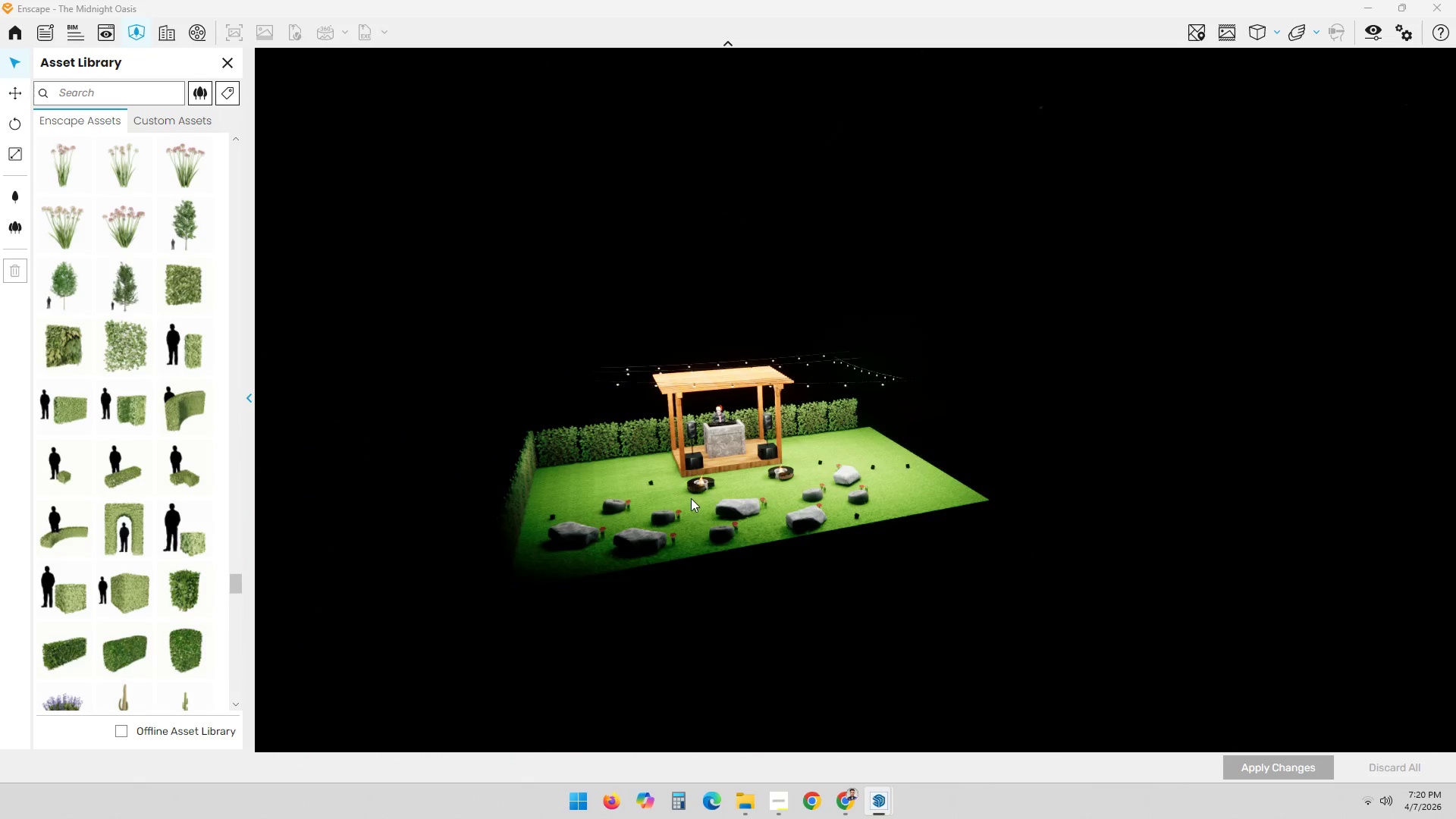 
scroll: coordinate [863, 491], scroll_direction: up, amount: 24.0
 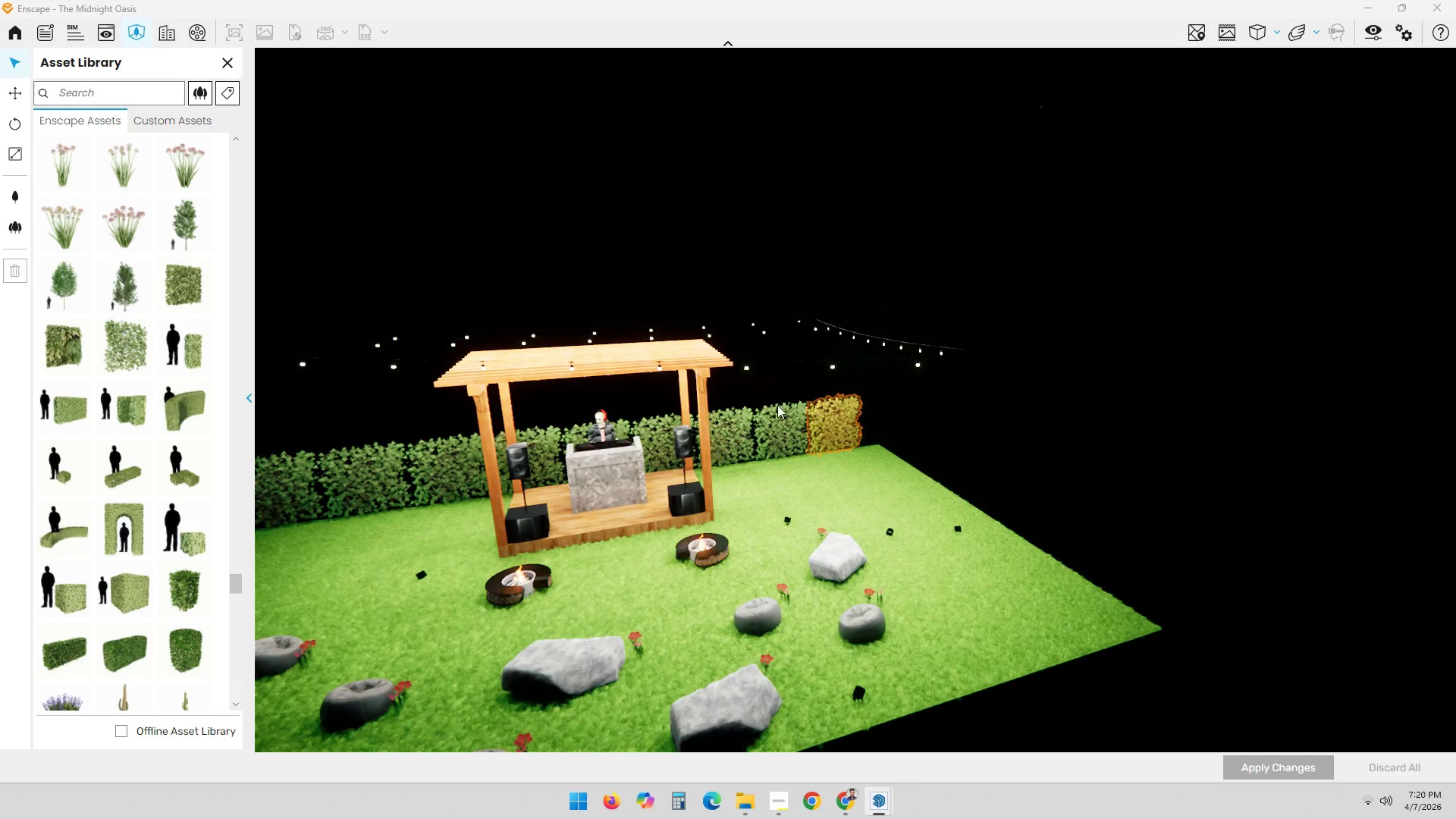 
key(Alt+AltLeft)
 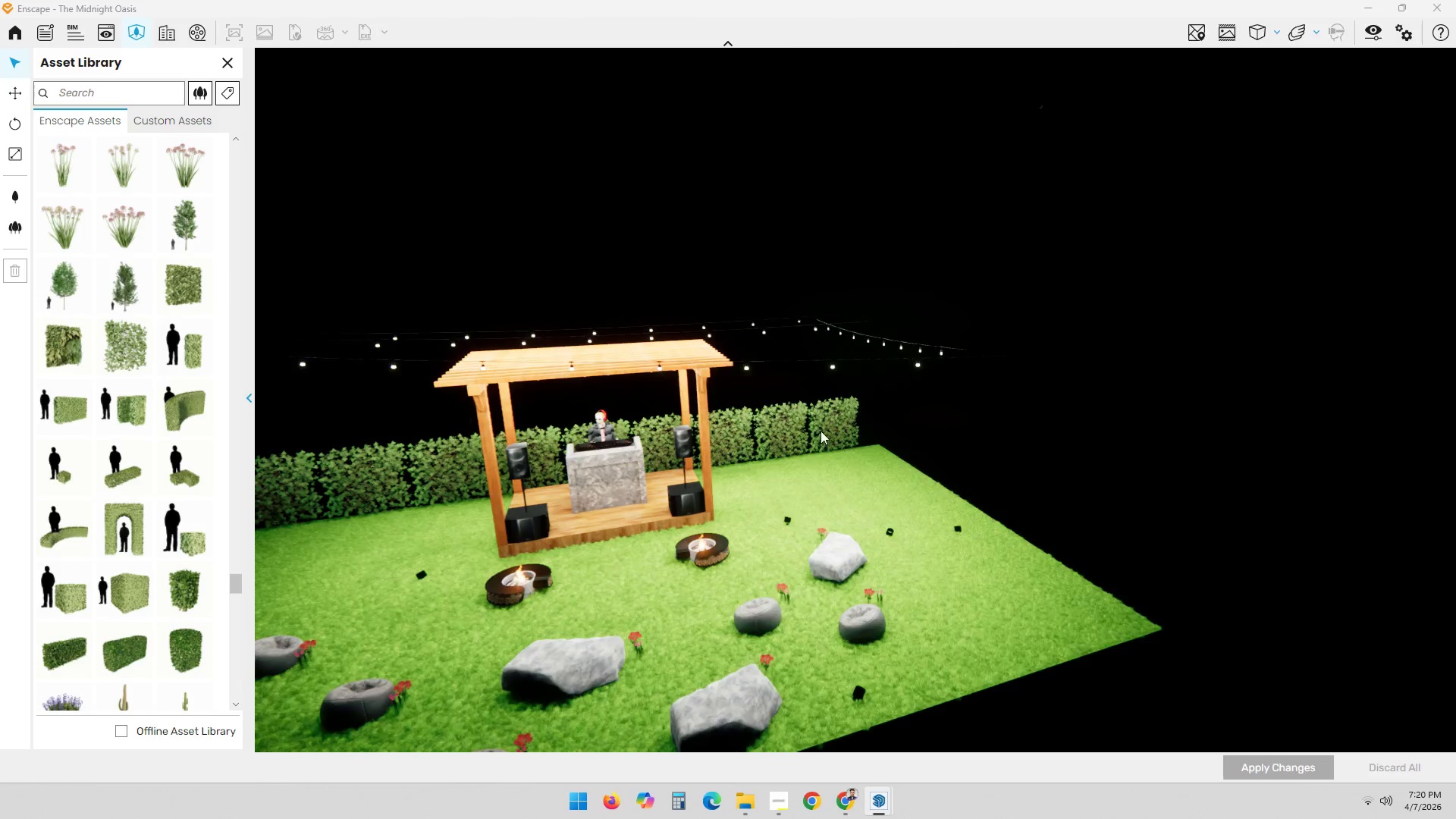 
key(Alt+Tab)
 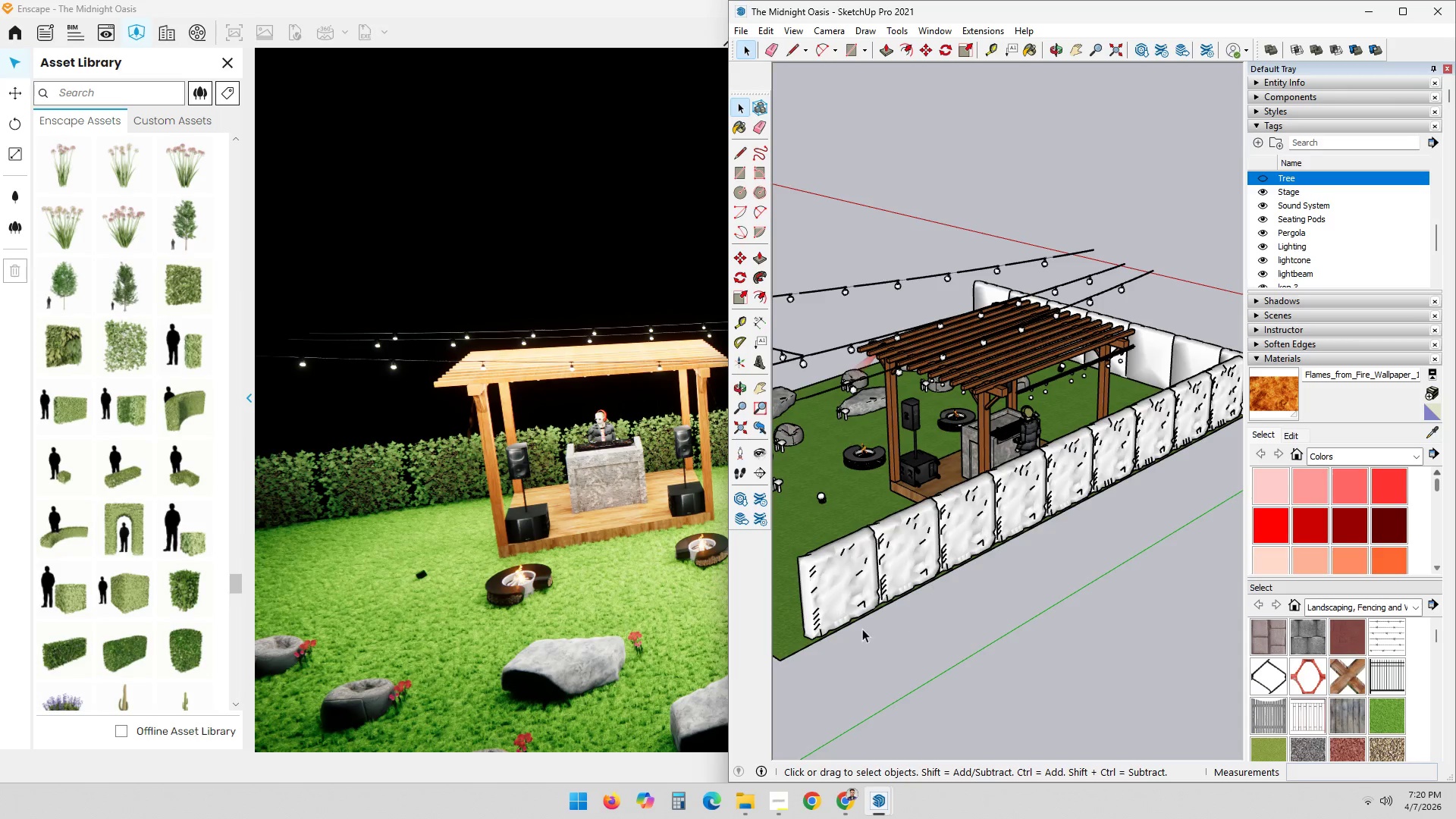 
left_click([840, 591])
 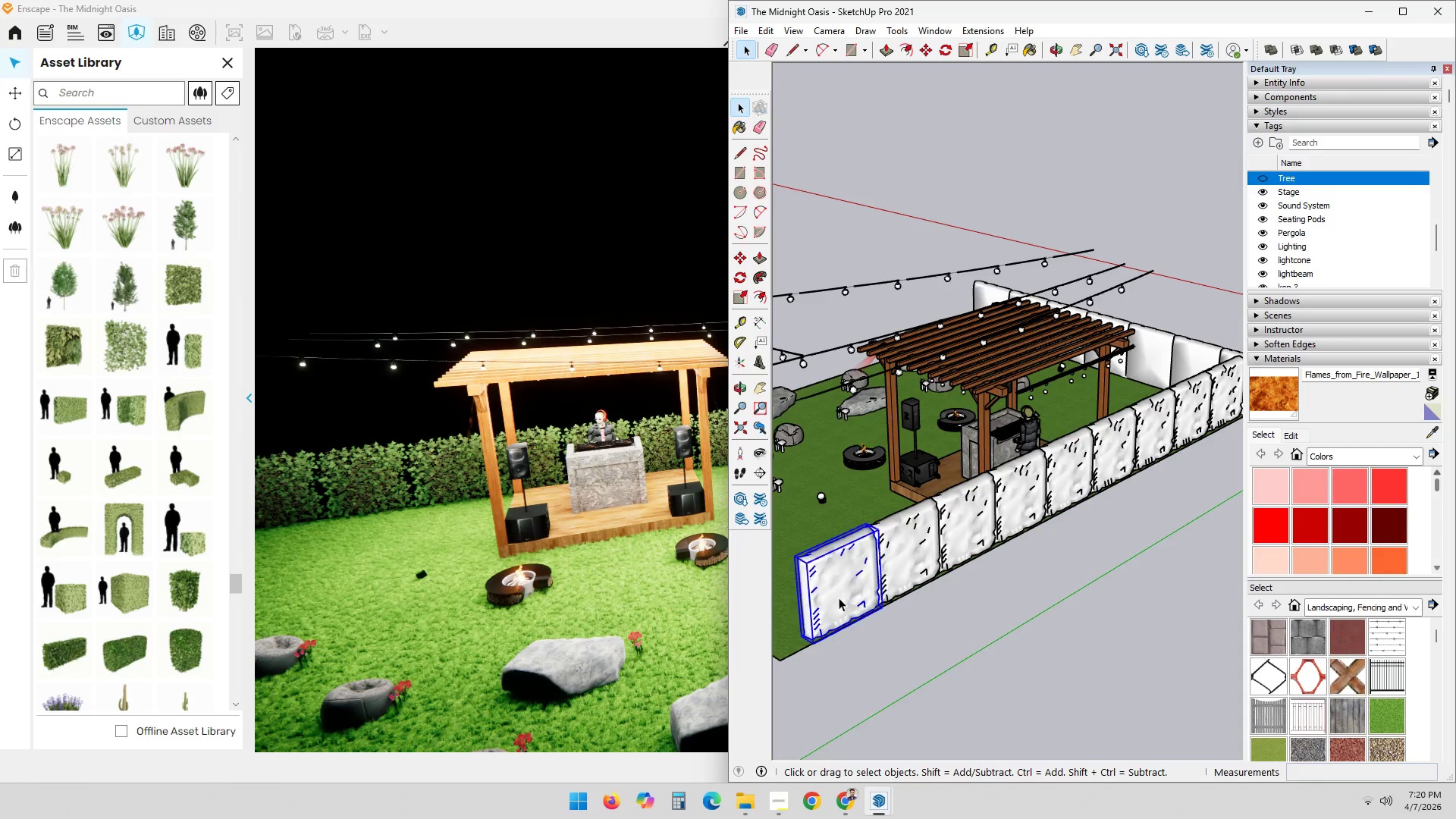 
scroll: coordinate [842, 602], scroll_direction: up, amount: 4.0
 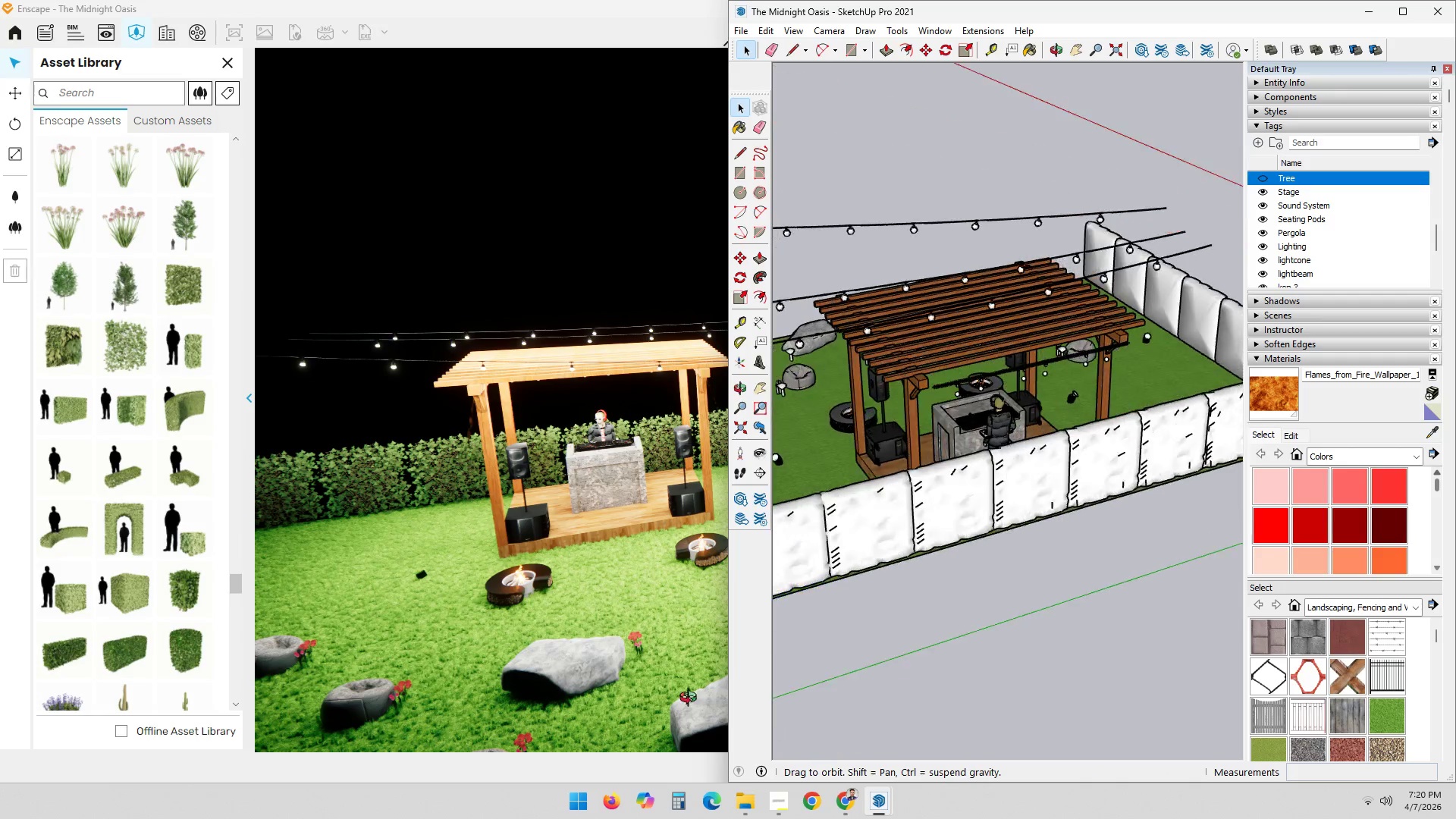 
hold_key(key=ShiftLeft, duration=0.39)
 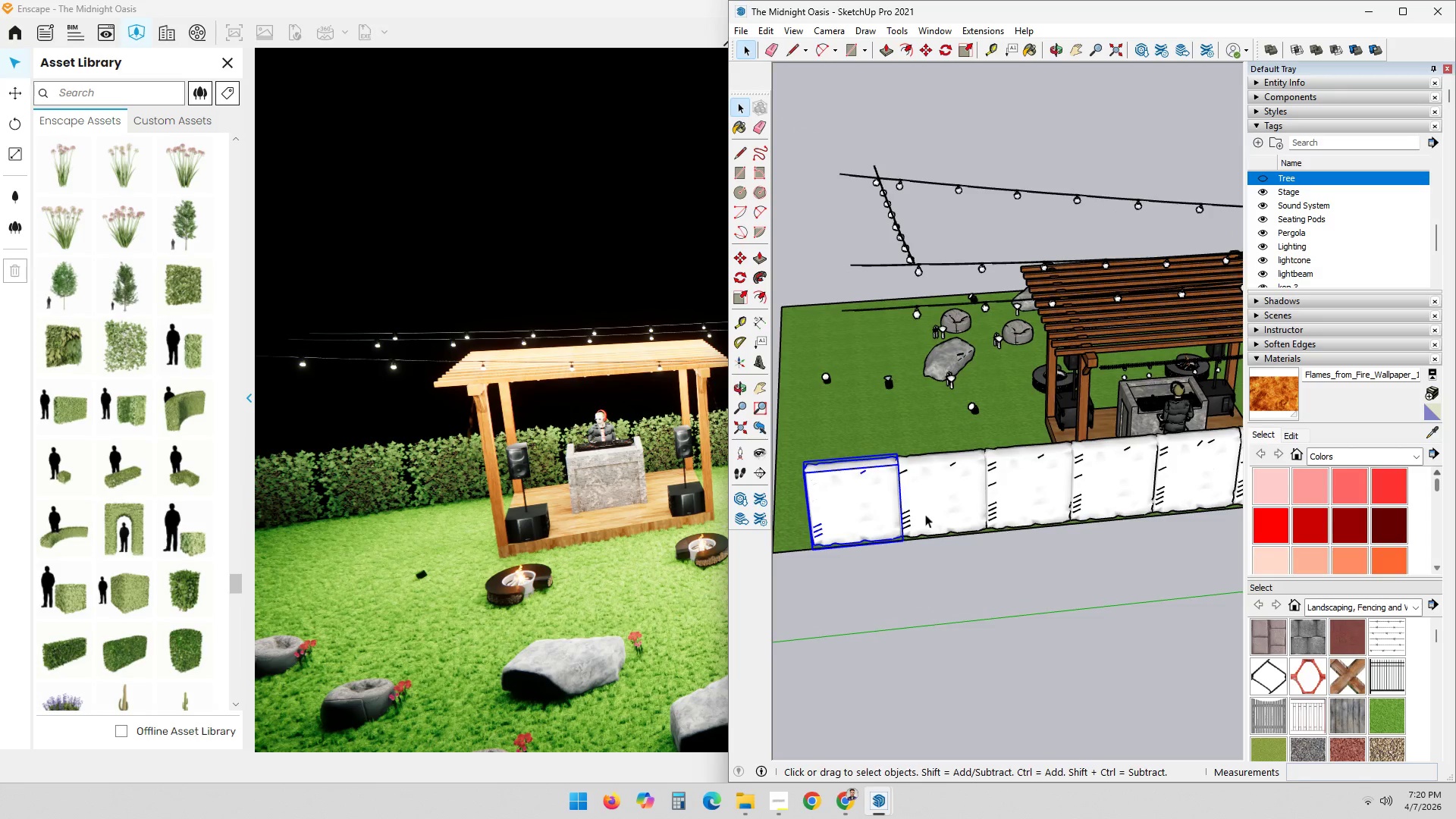 
hold_key(key=ShiftLeft, duration=1.09)
 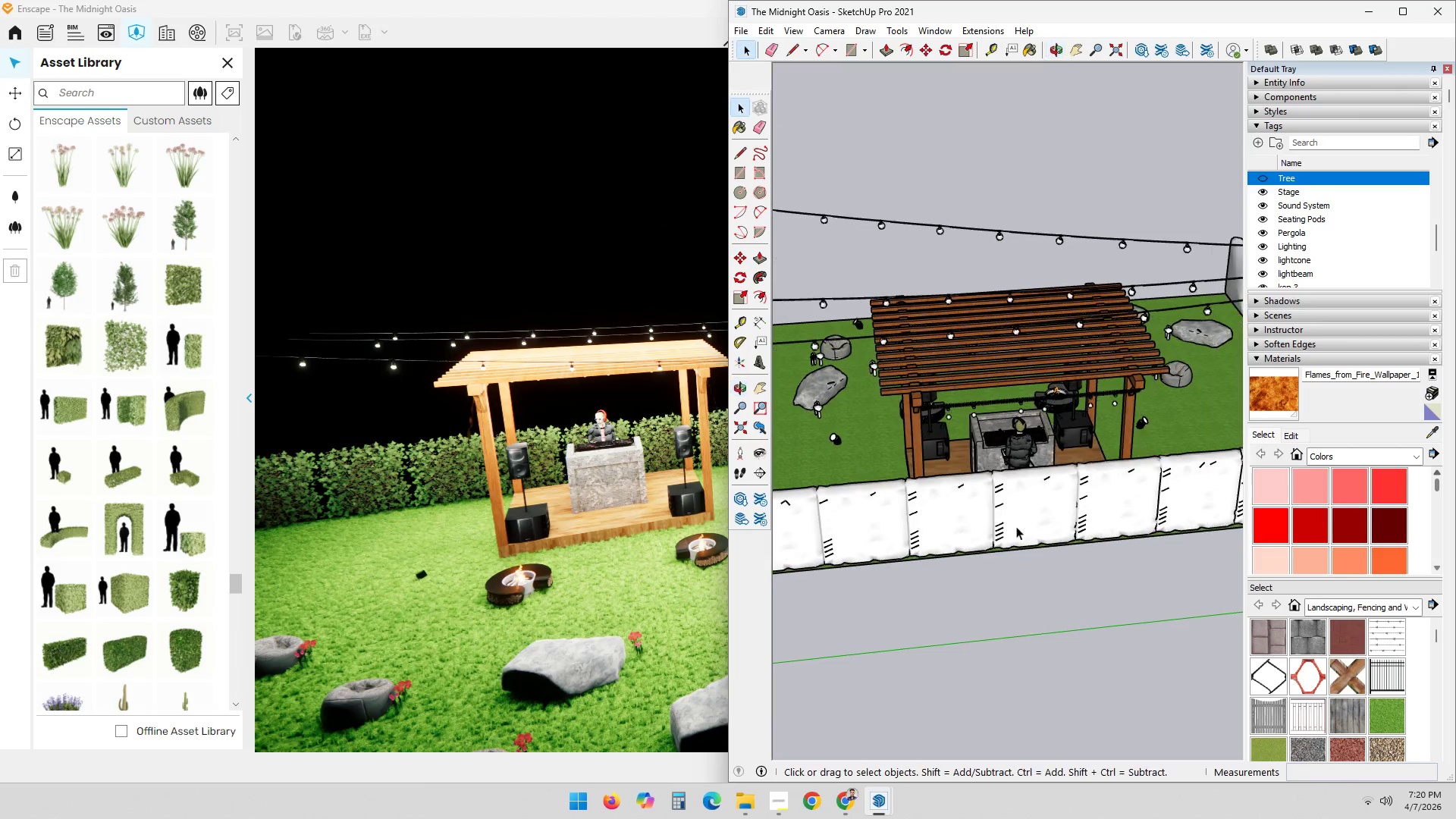 
scroll: coordinate [1042, 529], scroll_direction: down, amount: 9.0
 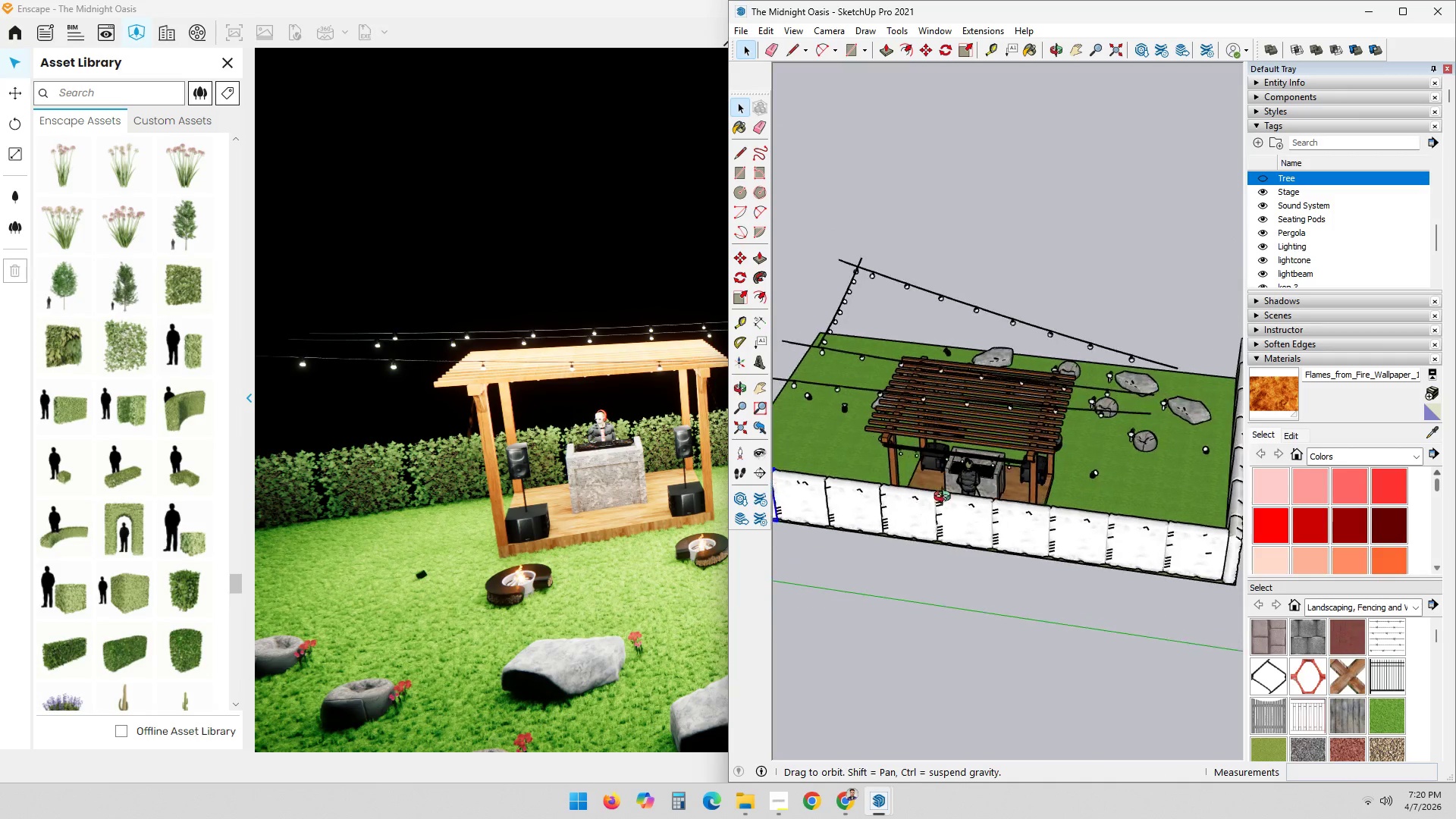 
hold_key(key=ShiftLeft, duration=0.58)
 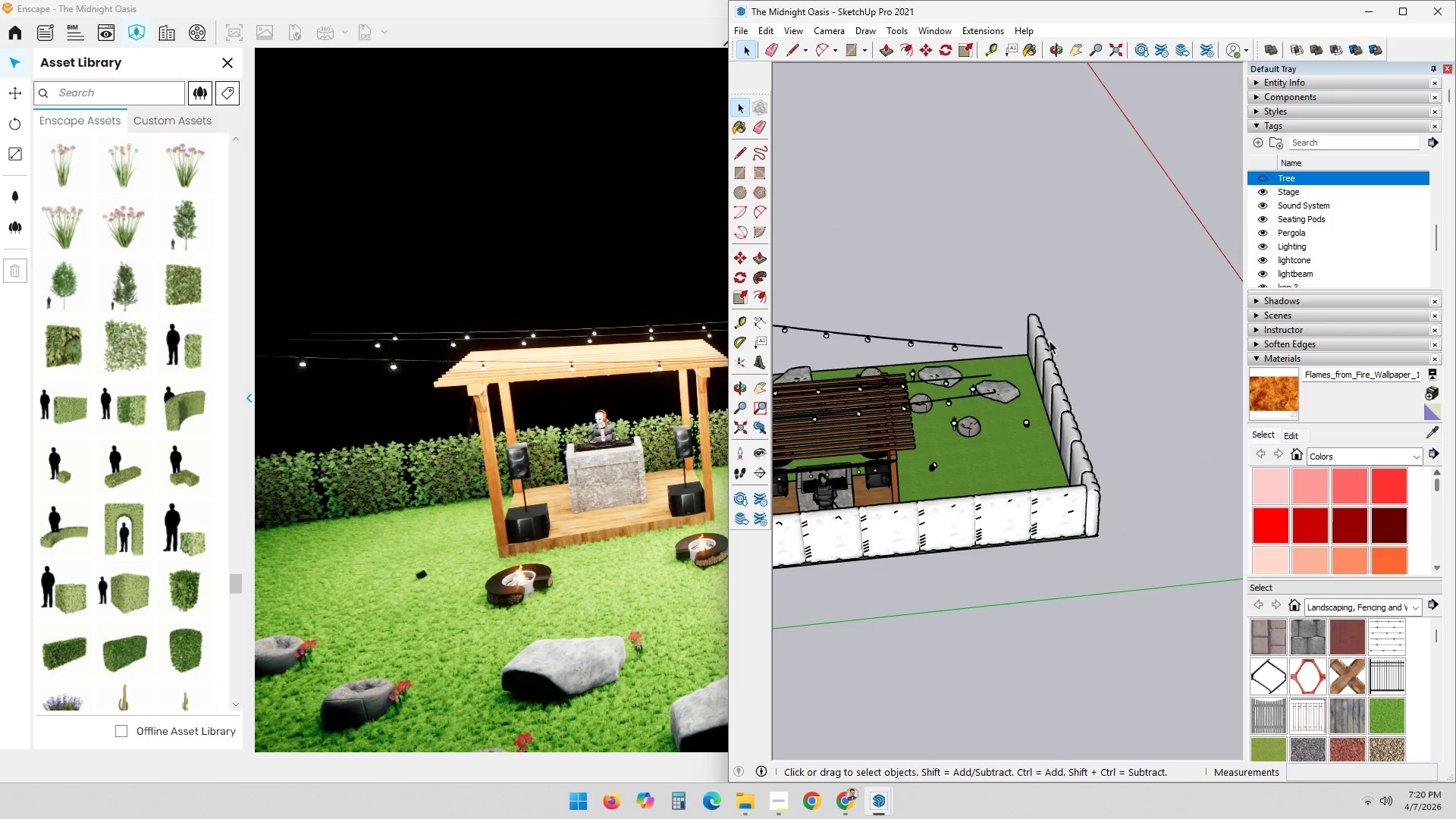 
left_click([1038, 330])
 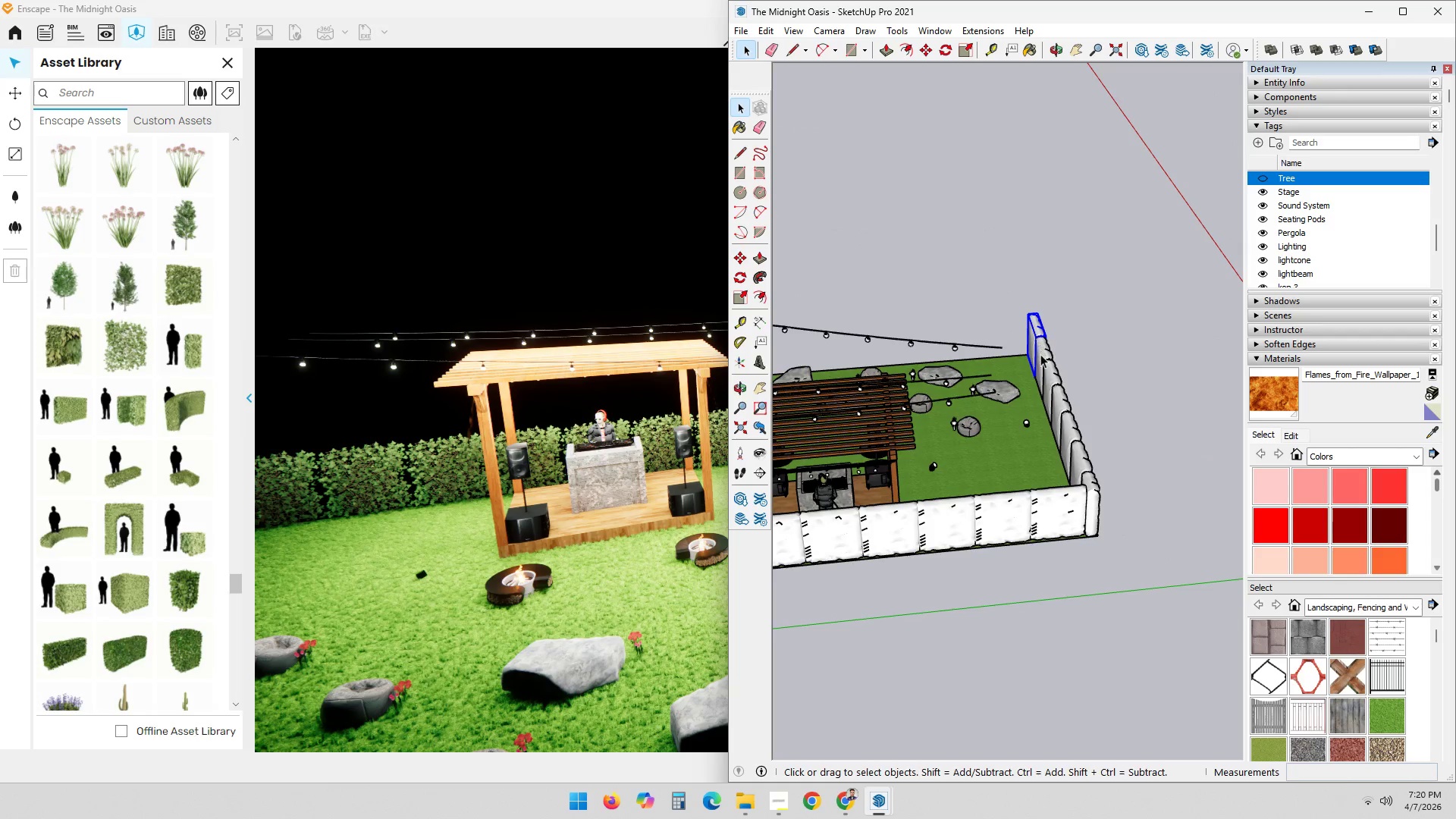 
hold_key(key=ControlLeft, duration=2.5)
double_click([1040, 356])
 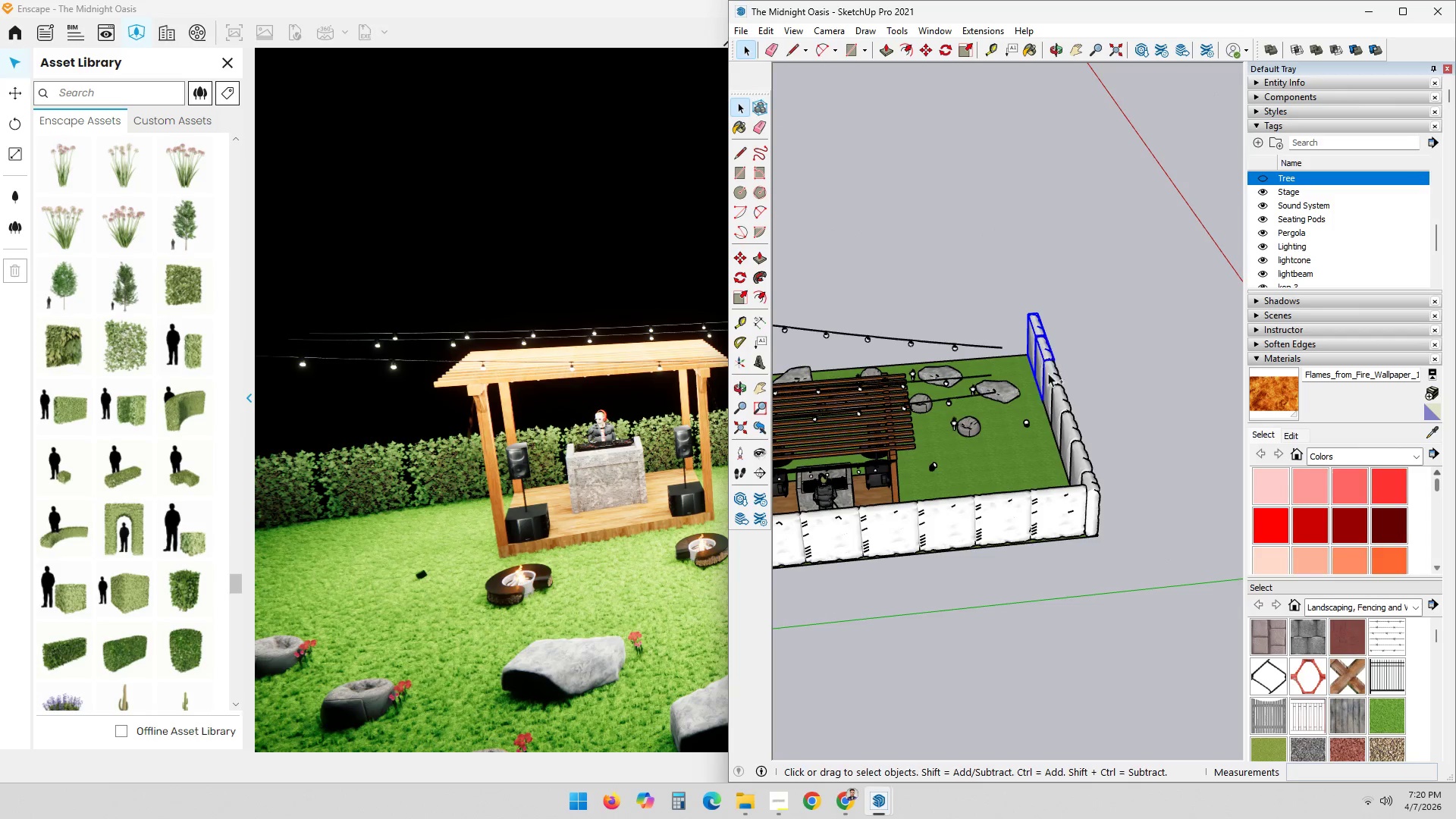 
triple_click([1047, 378])
 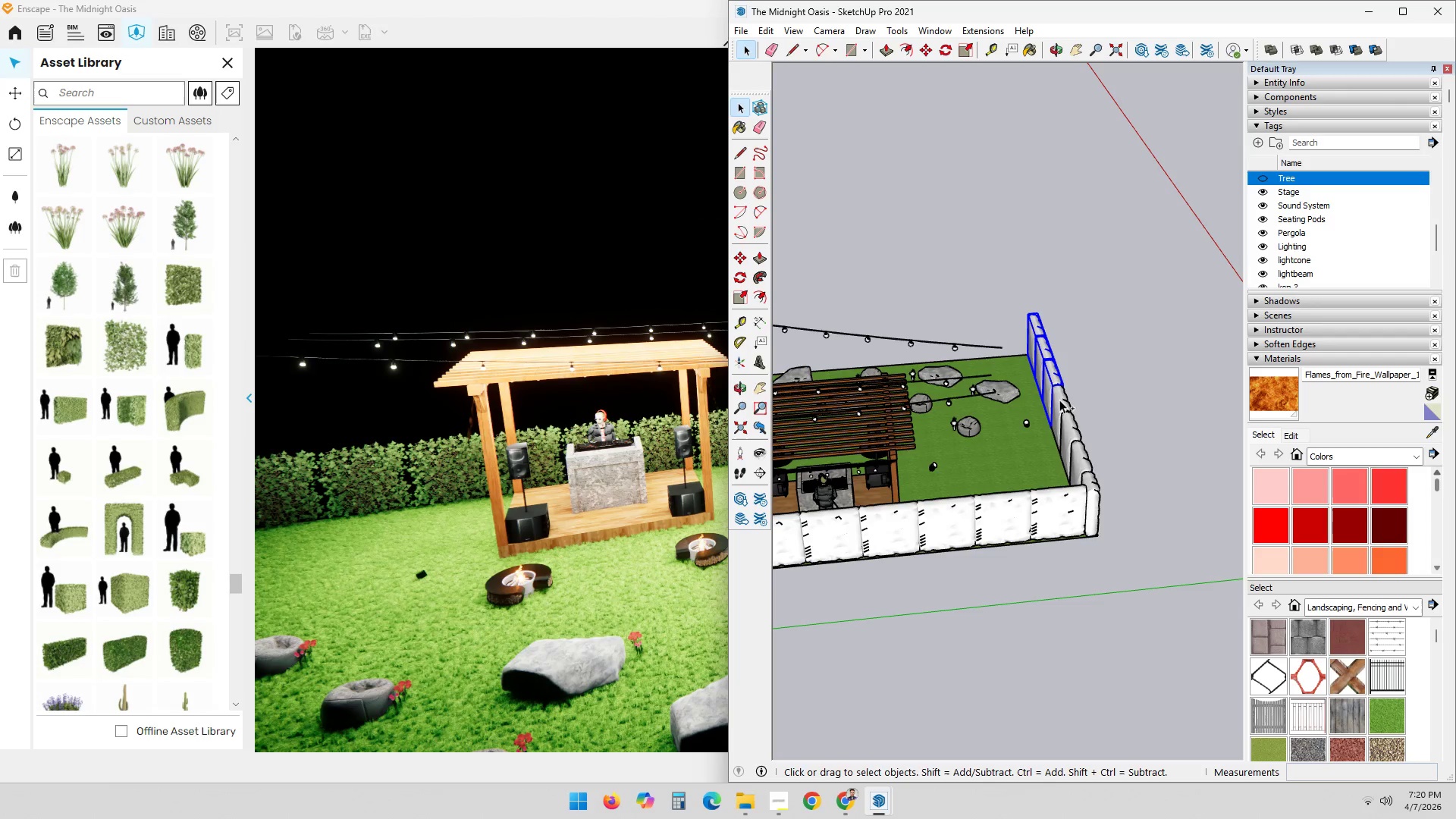 
triple_click([1059, 408])
 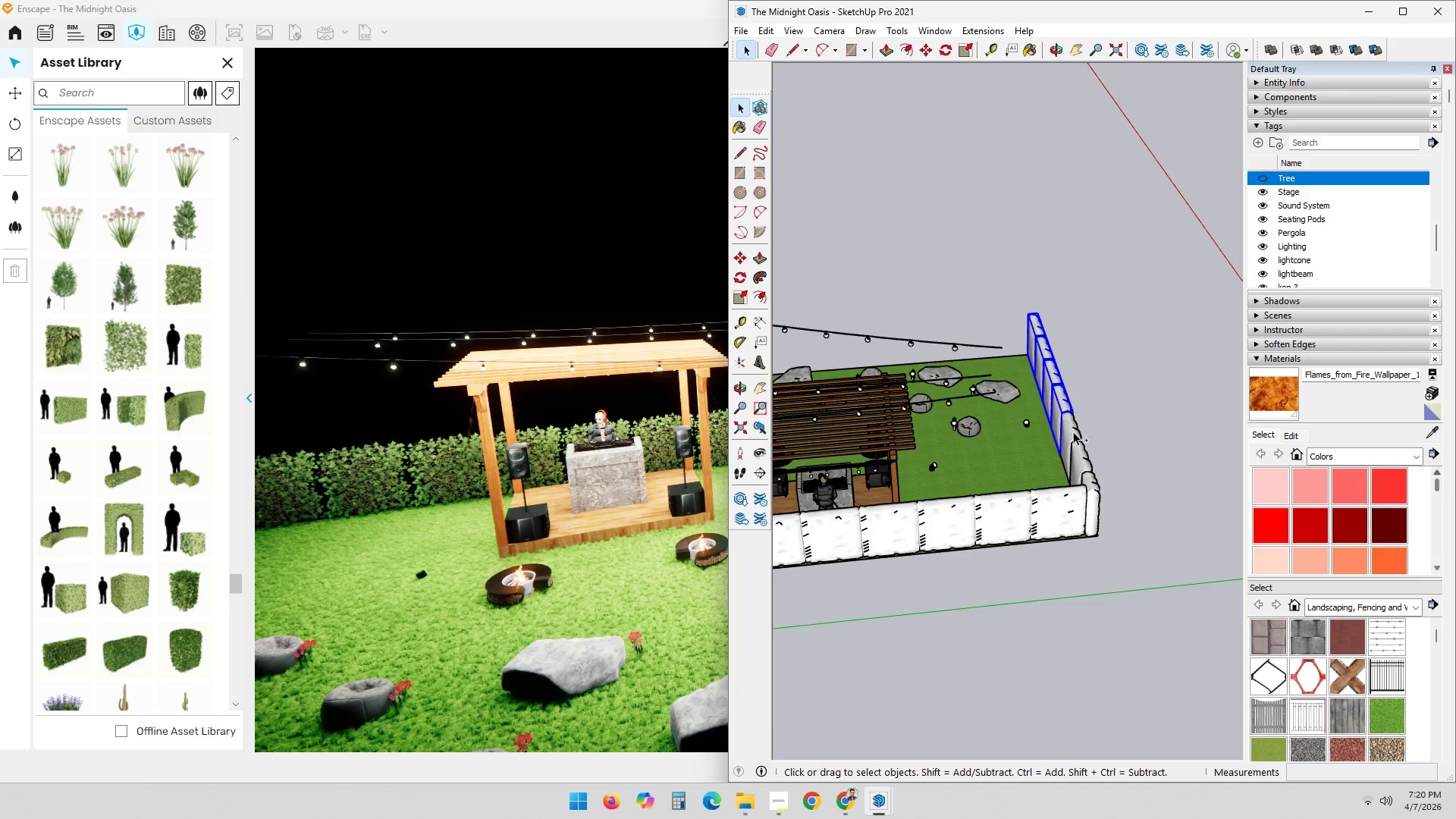 
triple_click([1072, 432])
 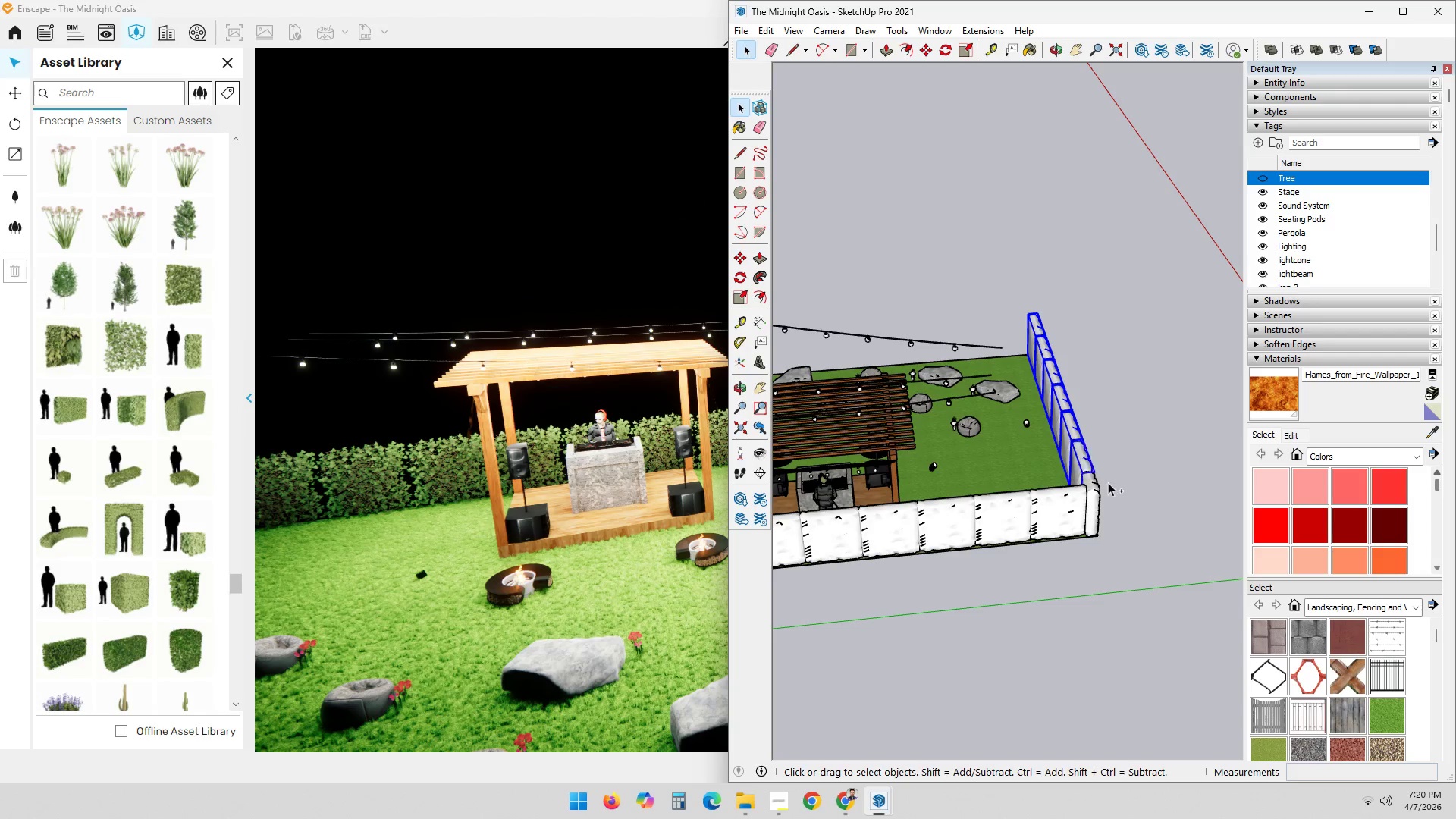 
left_click([1100, 505])
 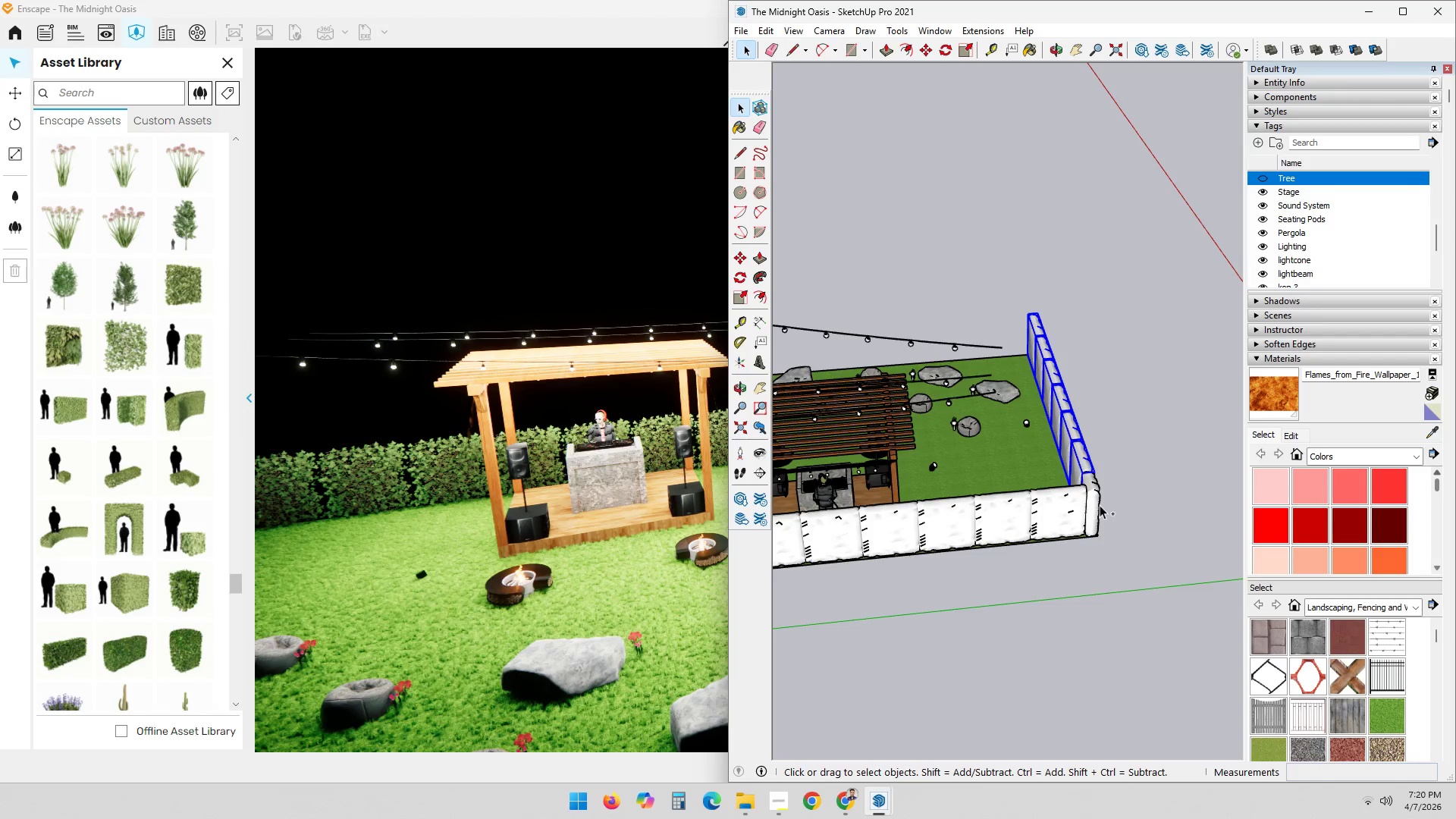 
key(Control+ControlLeft)
 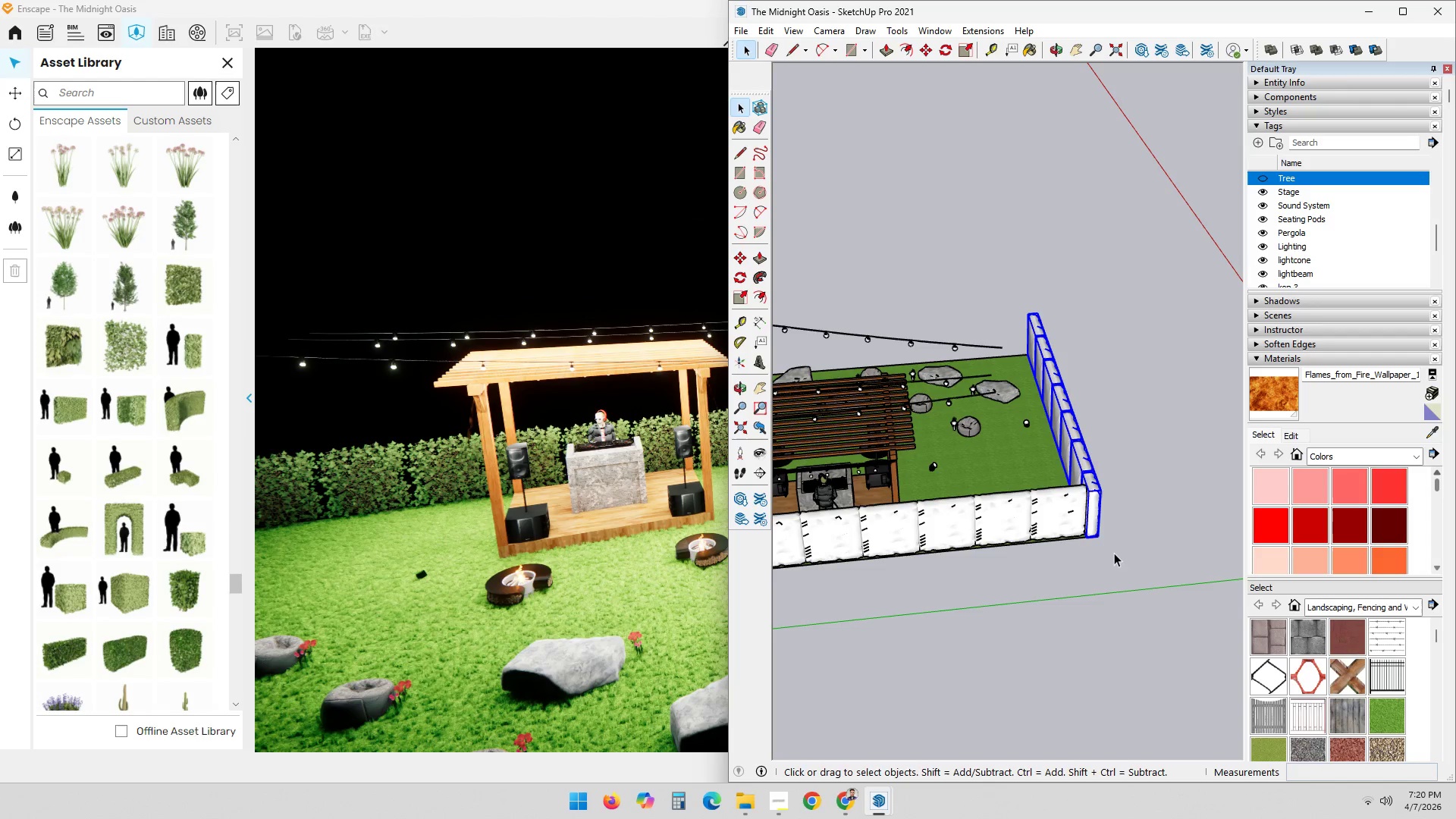 
key(M)
 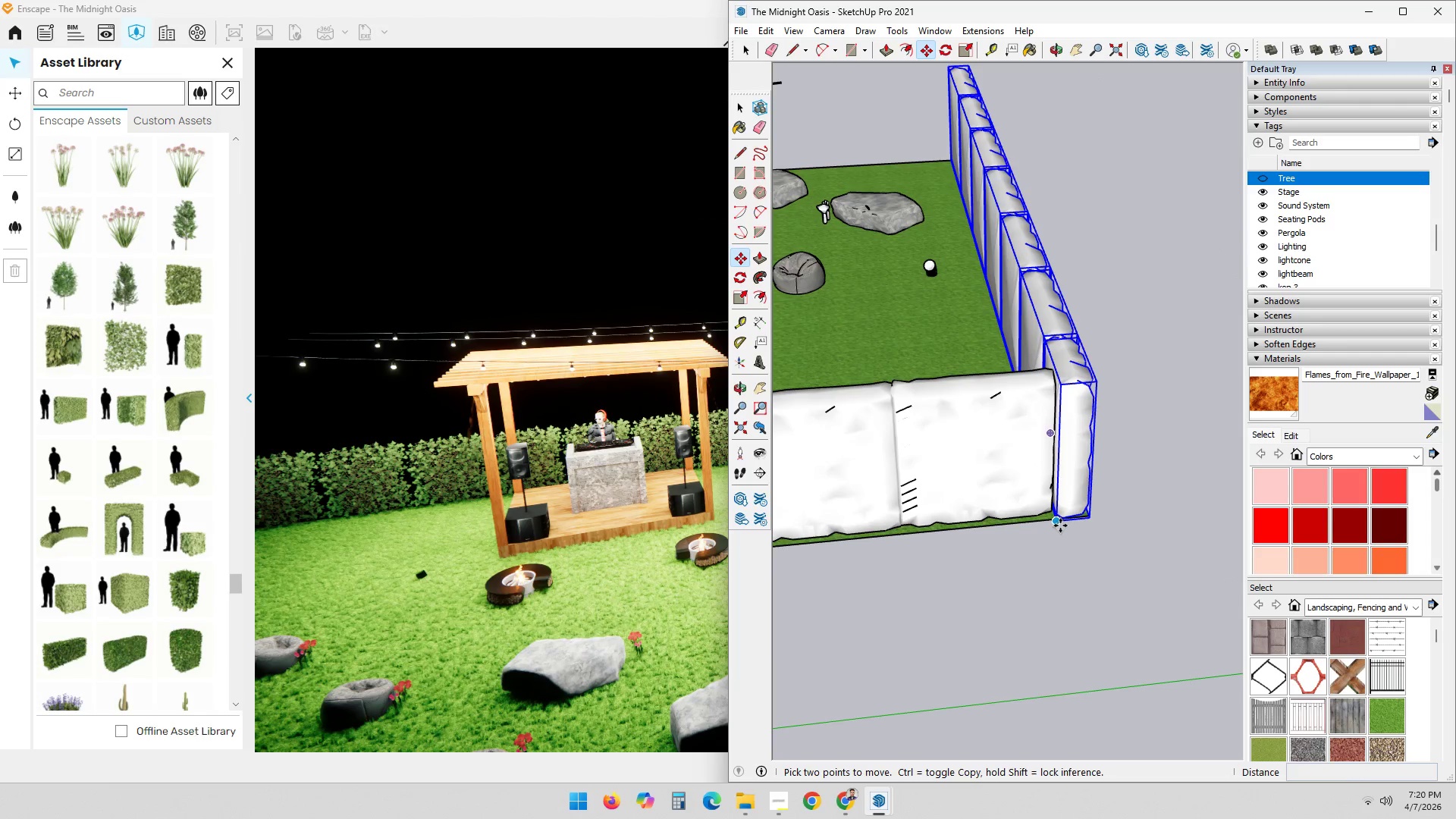 
scroll: coordinate [1090, 533], scroll_direction: up, amount: 12.0
 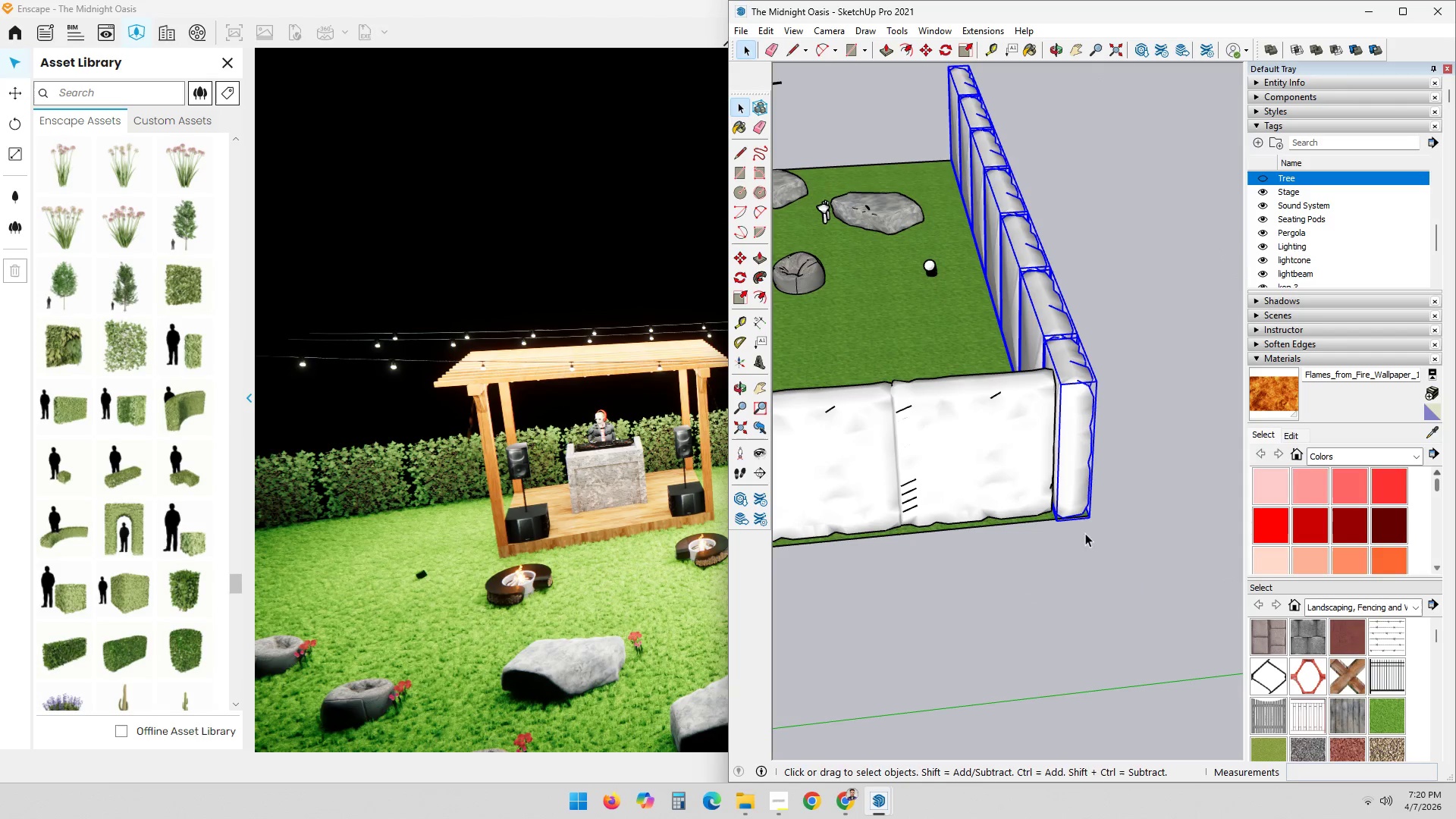 
left_click([1060, 526])
 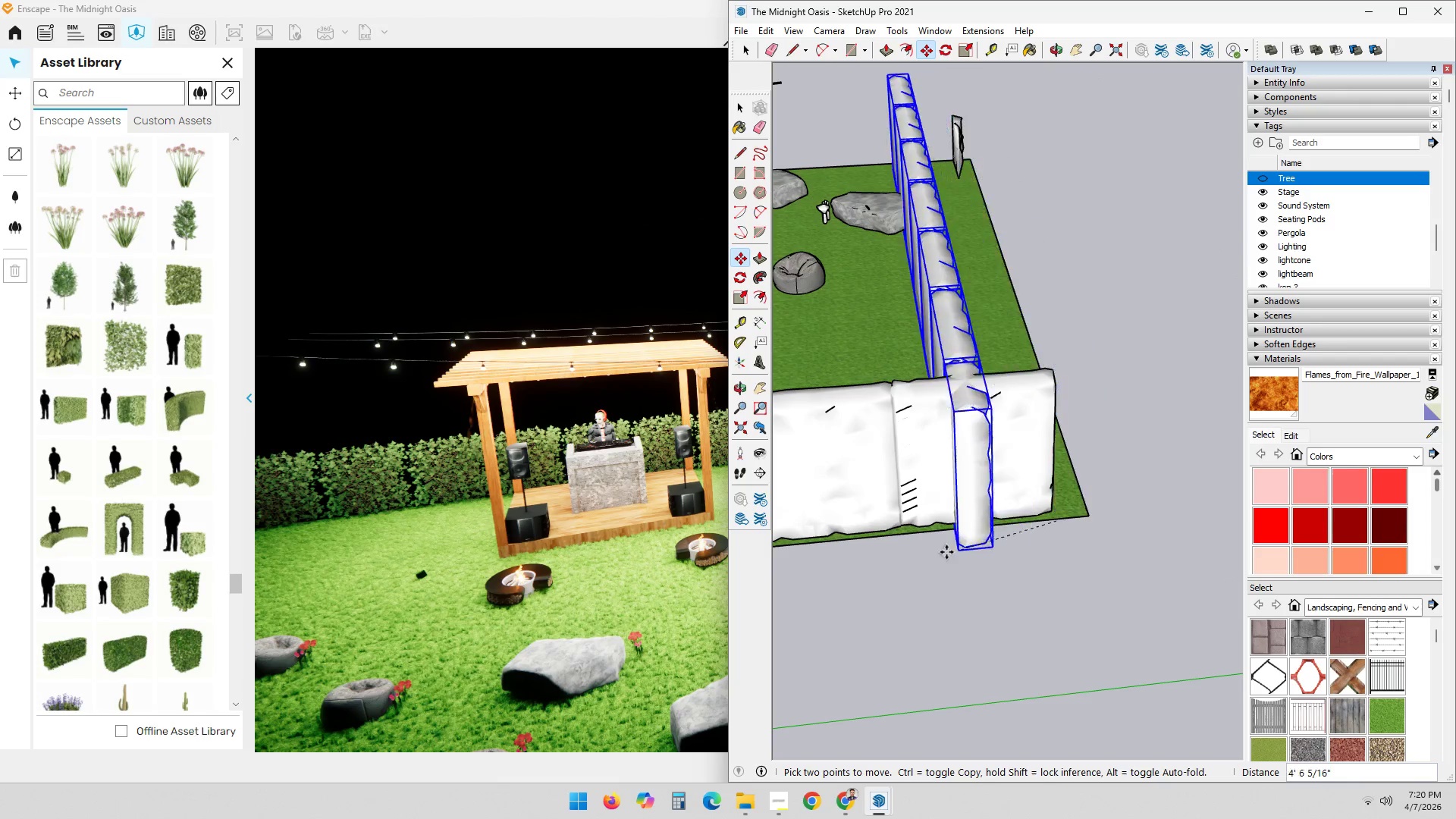 
key(Control+ControlLeft)
 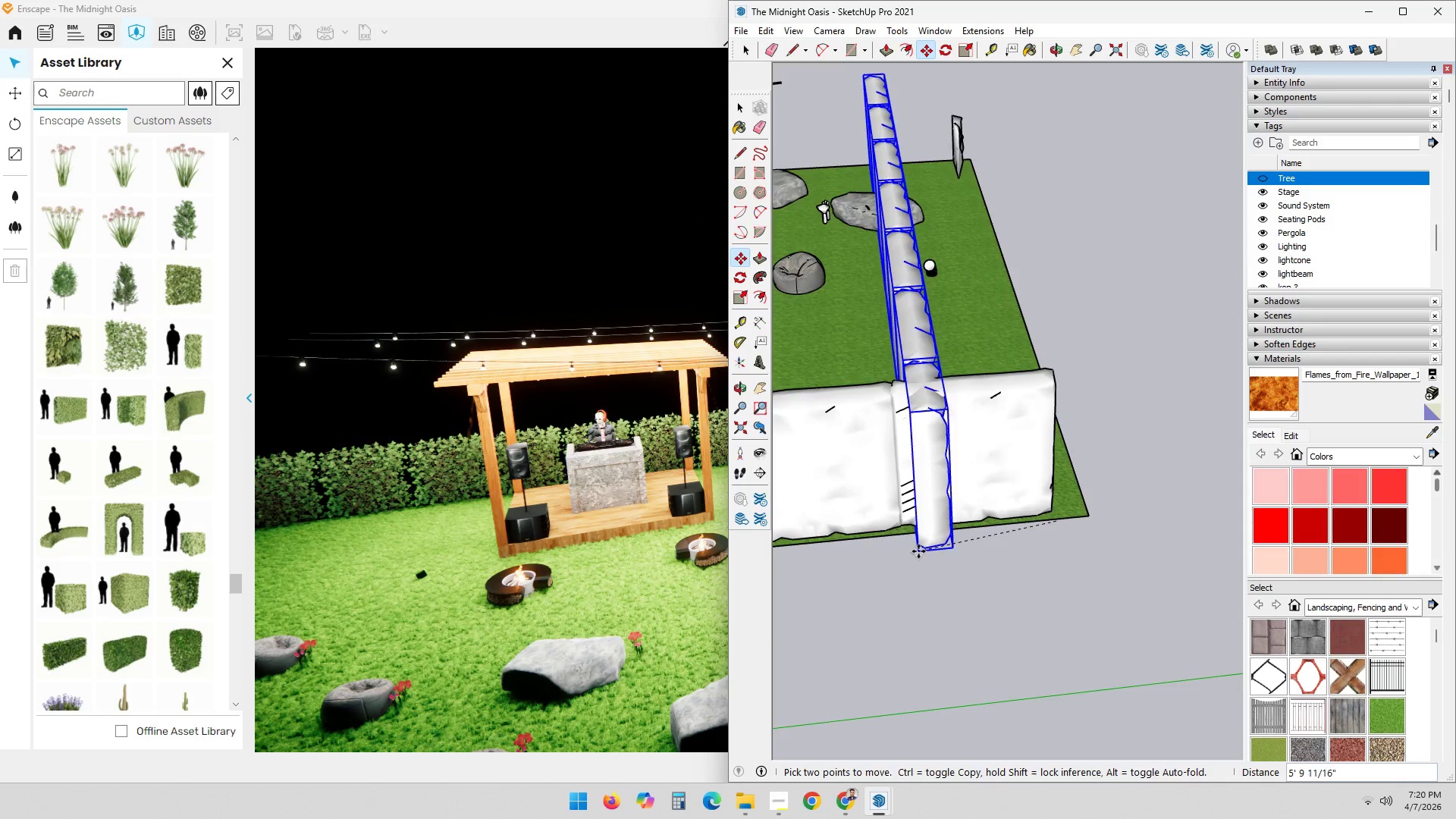 
hold_key(key=ShiftLeft, duration=0.47)
scroll: coordinate [857, 563], scroll_direction: down, amount: 7.0
 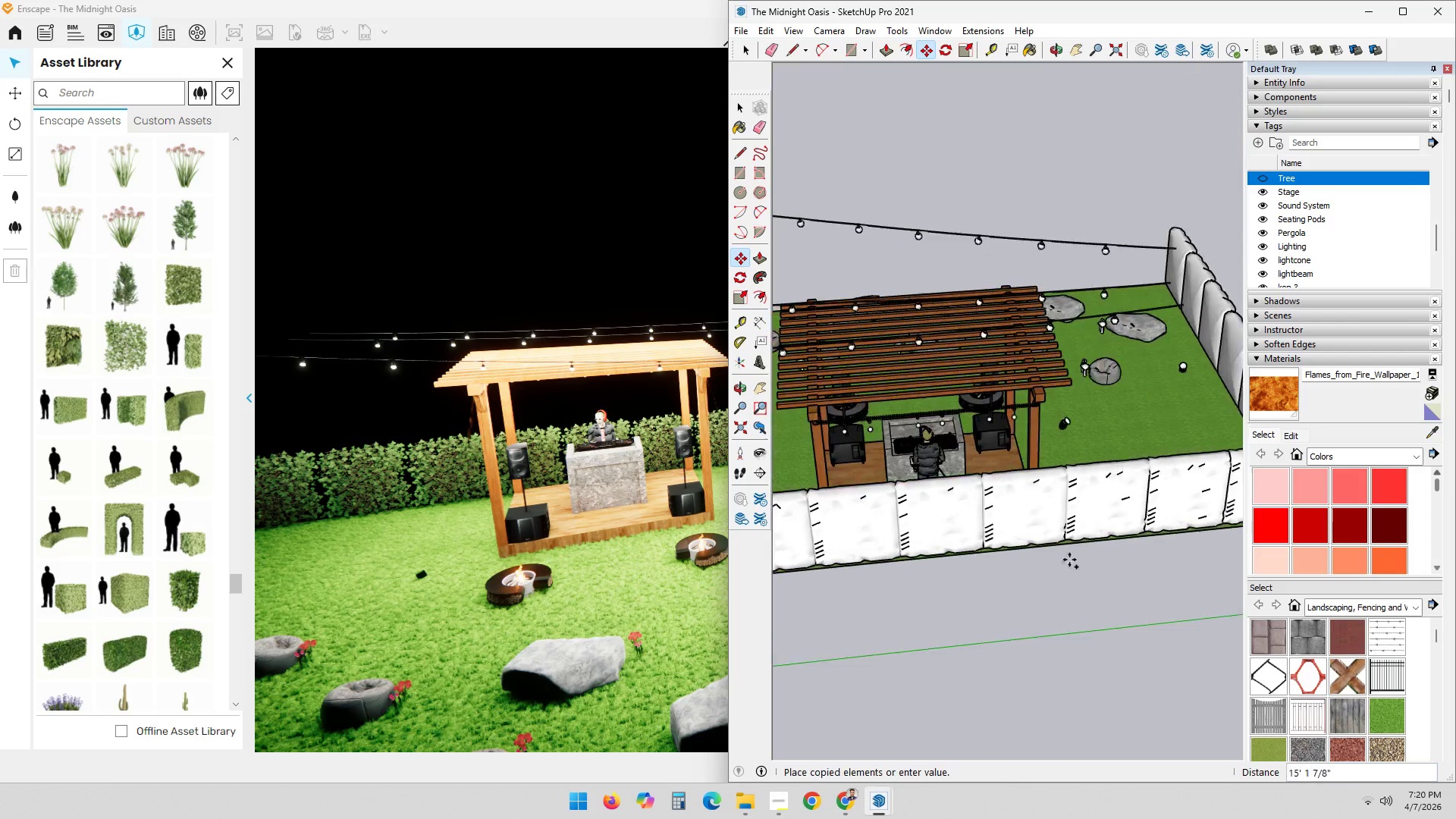 
hold_key(key=ShiftLeft, duration=0.47)
 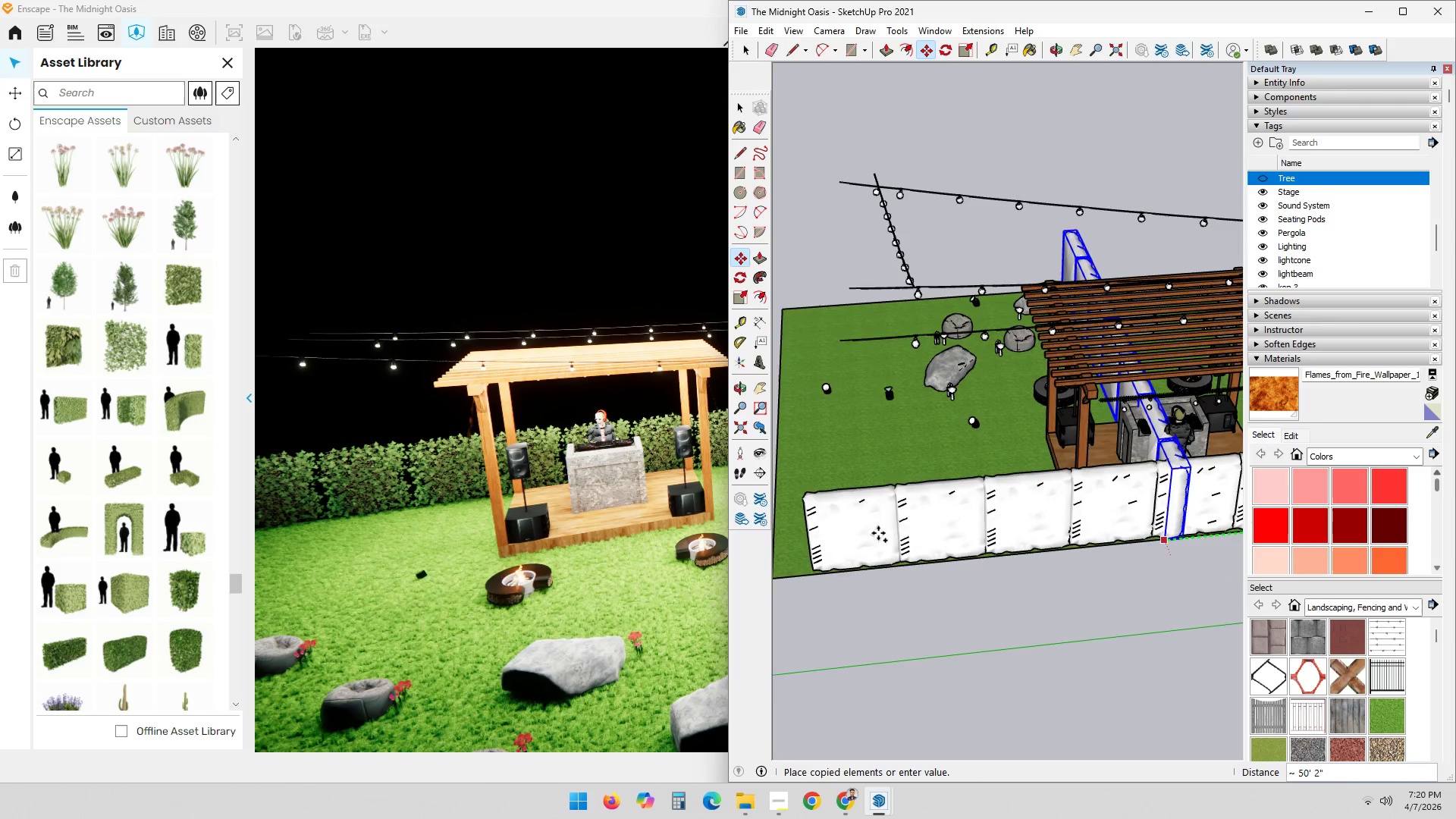 
hold_key(key=ShiftLeft, duration=0.39)
 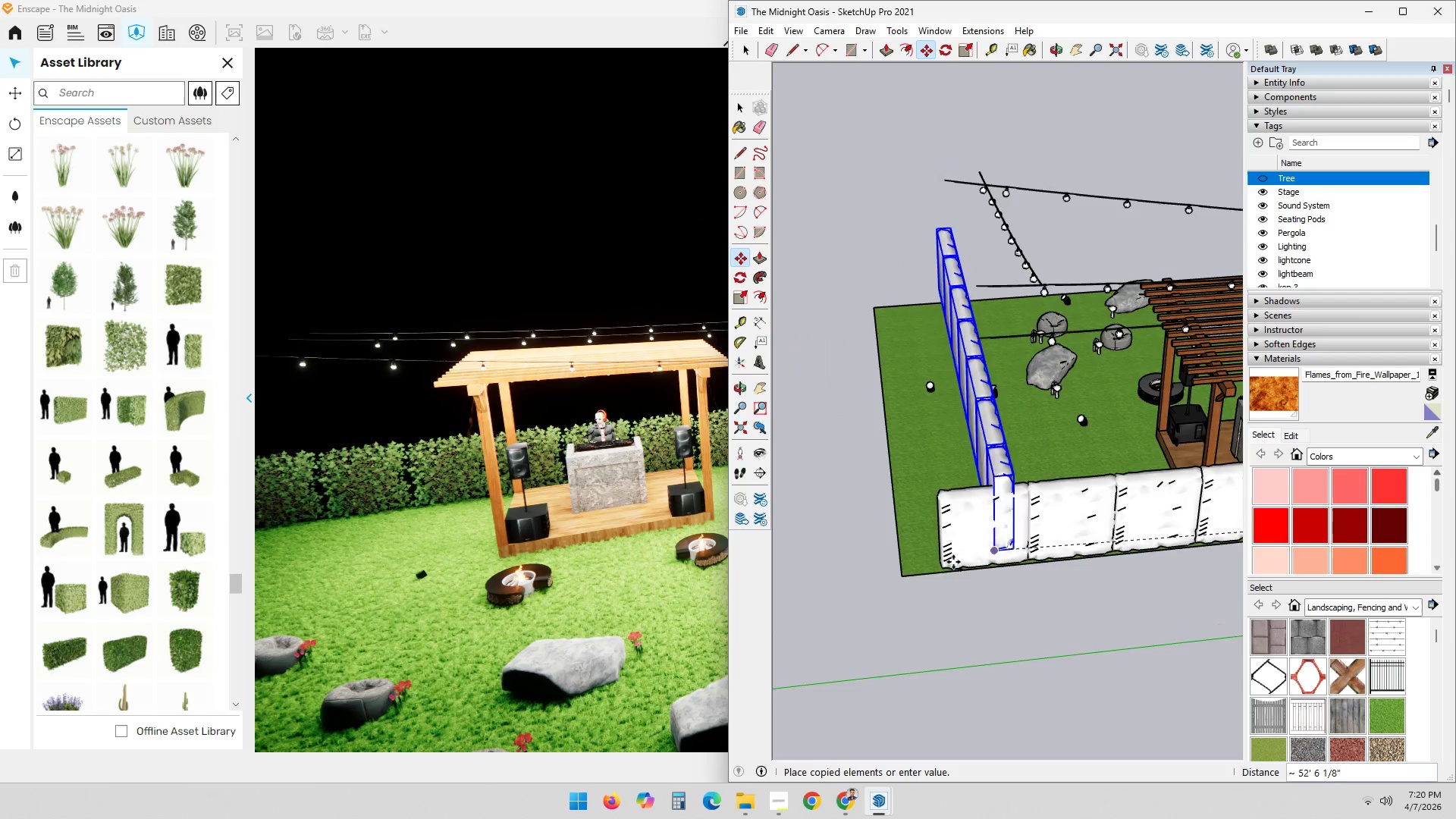 
scroll: coordinate [893, 579], scroll_direction: up, amount: 6.0
 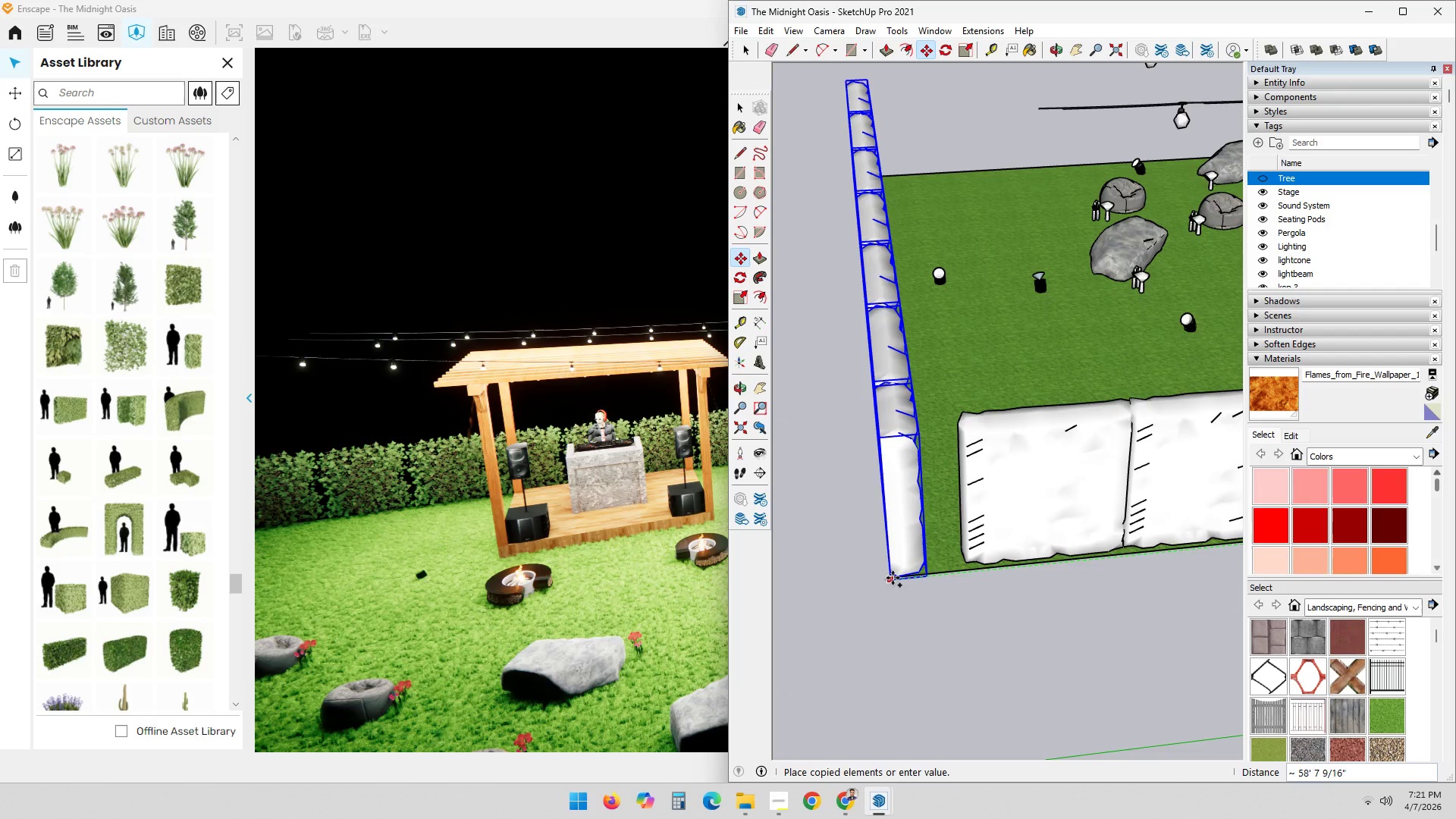 
left_click([893, 578])
 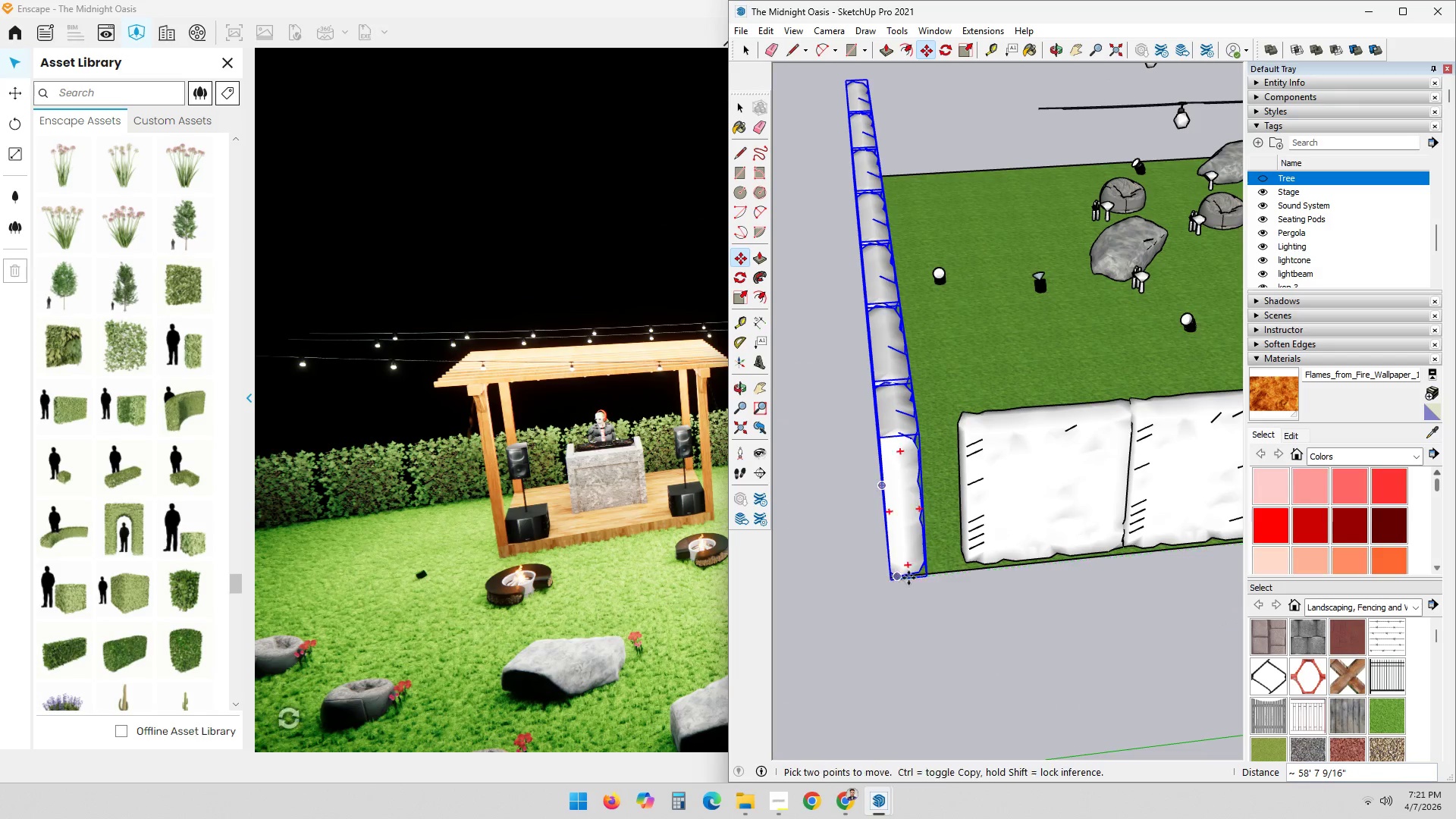 
scroll: coordinate [939, 580], scroll_direction: down, amount: 7.0
 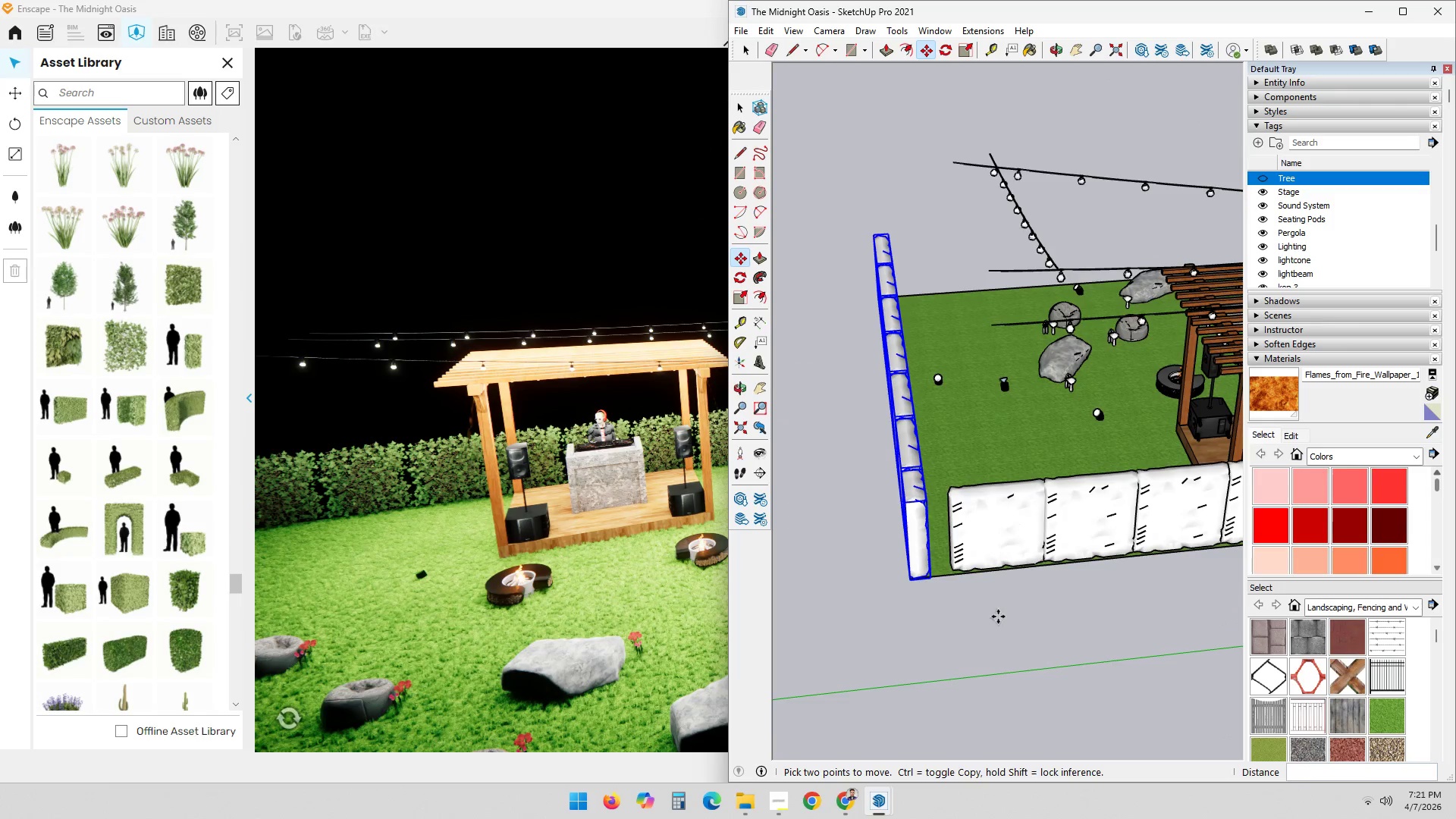 
key(Space)
 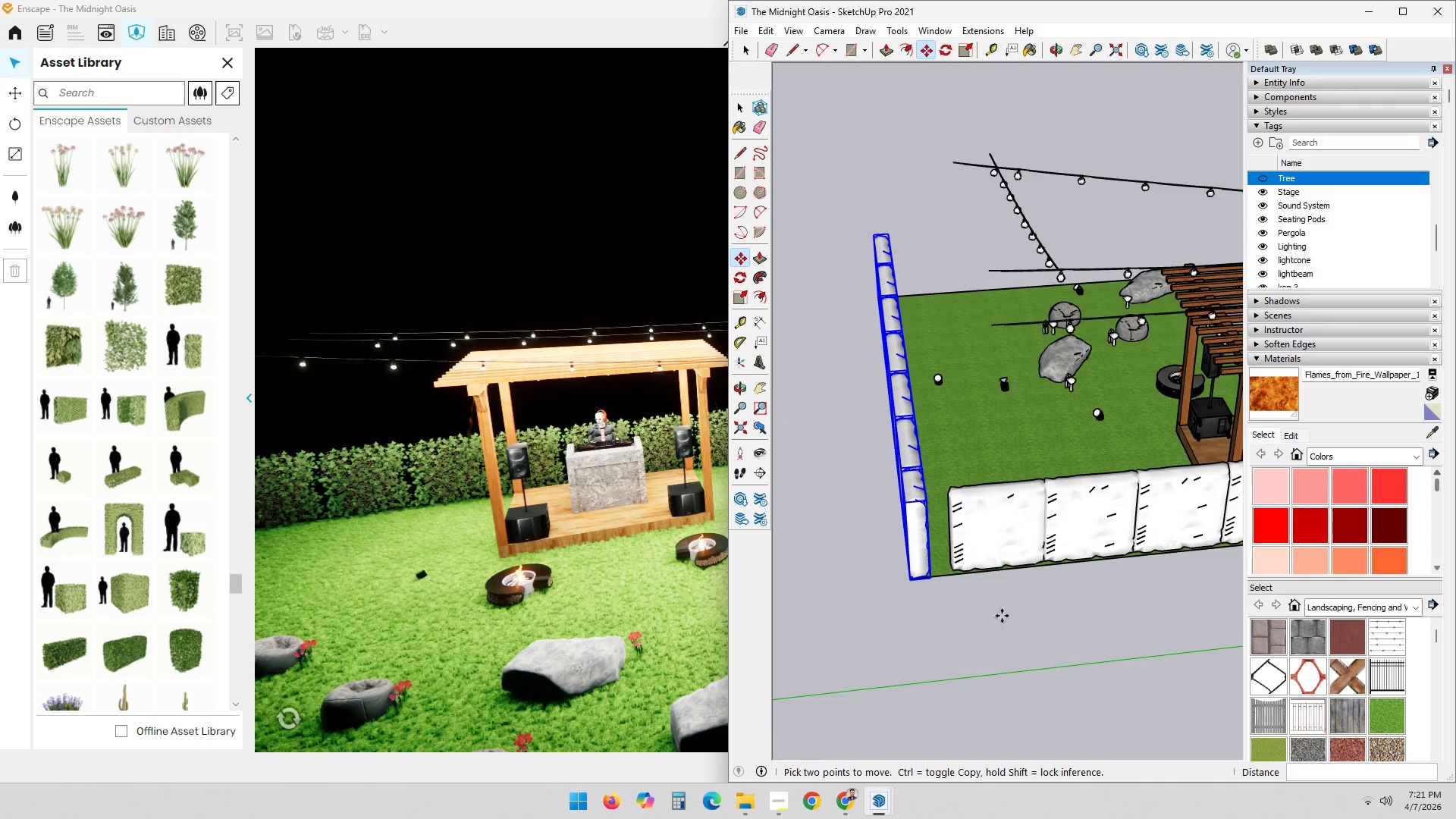 
key(Escape)
 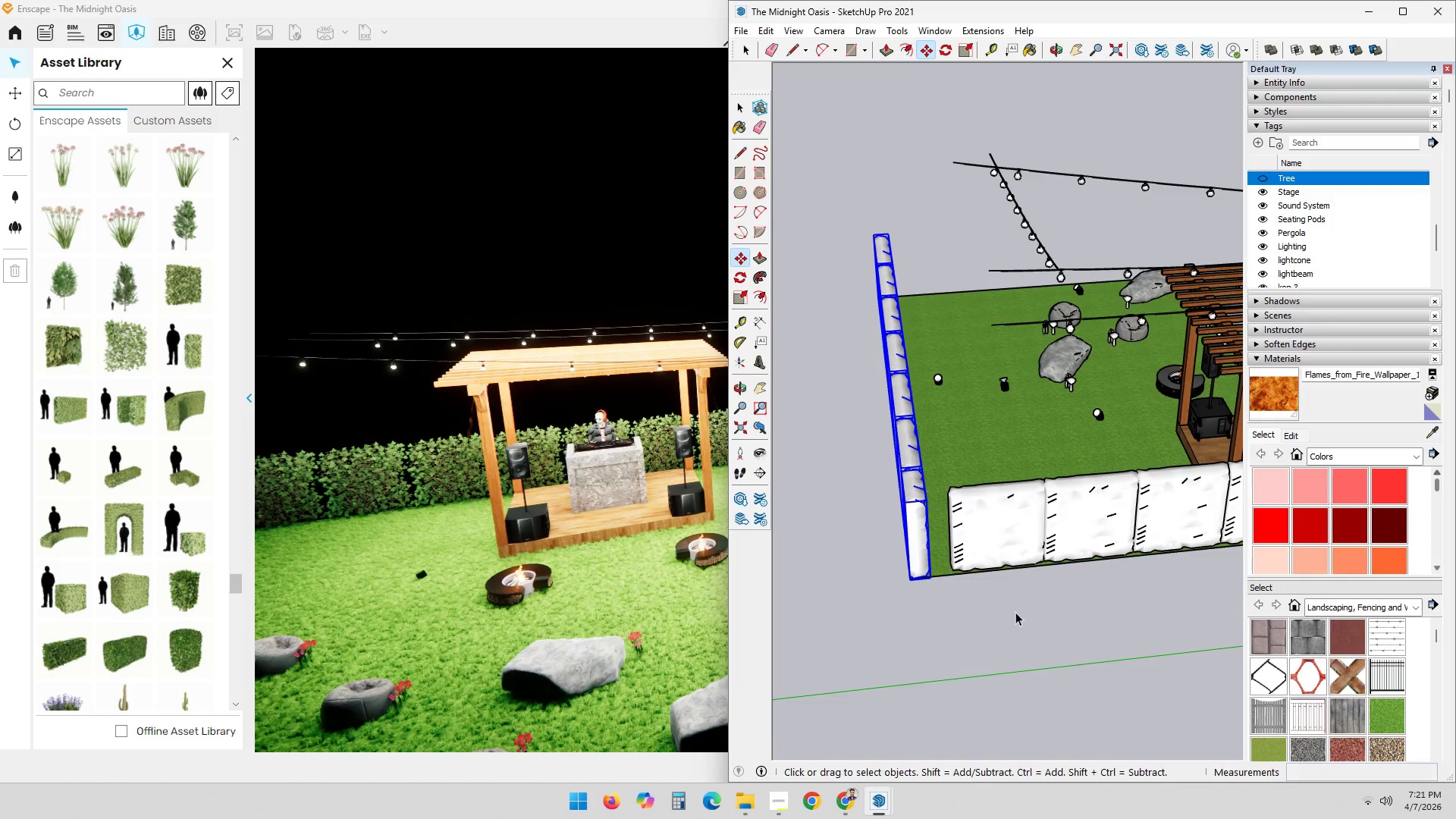 
scroll: coordinate [1028, 596], scroll_direction: down, amount: 6.0
 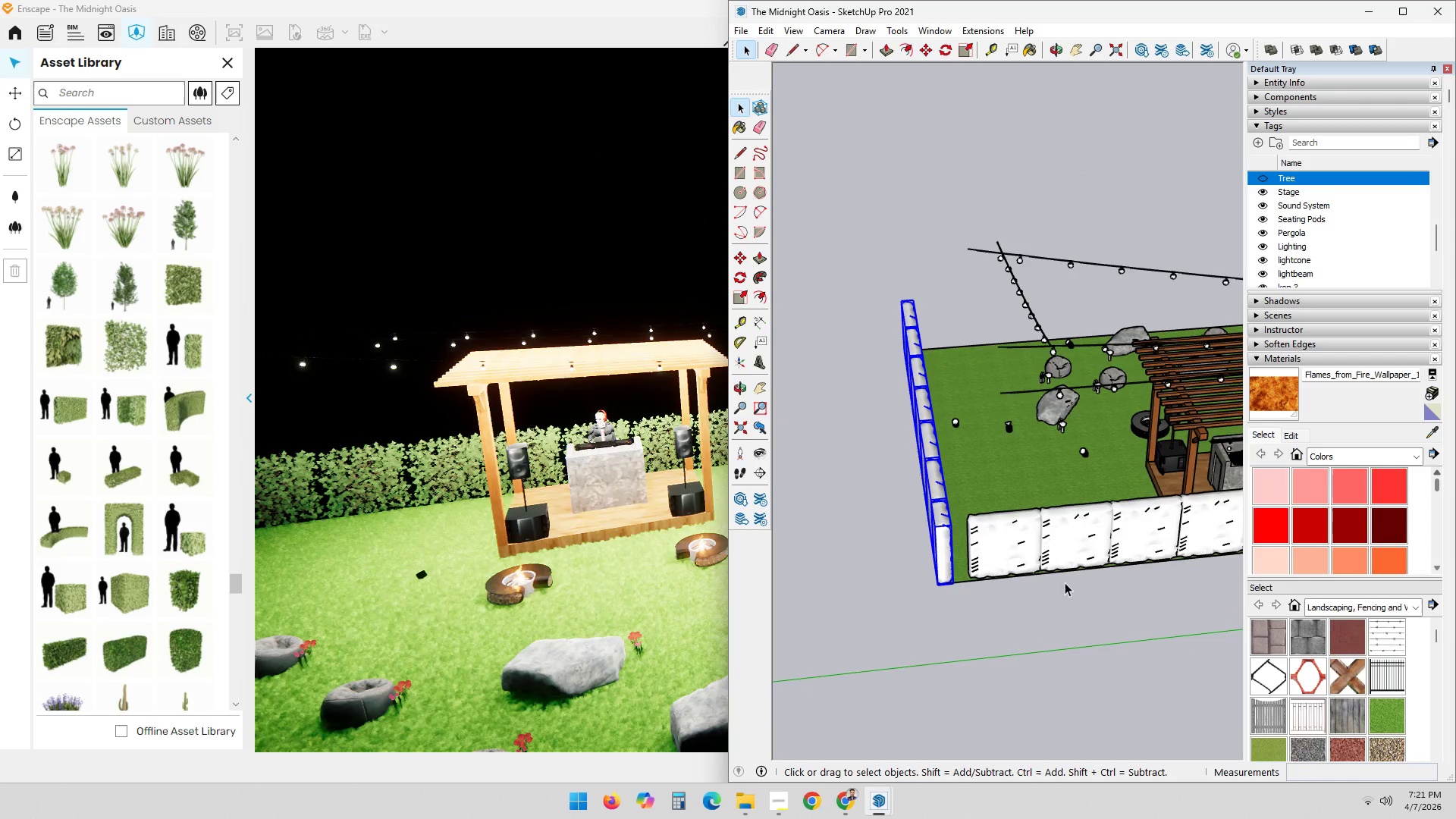 
hold_key(key=ShiftLeft, duration=0.61)
scroll: coordinate [1066, 582], scroll_direction: down, amount: 2.0
 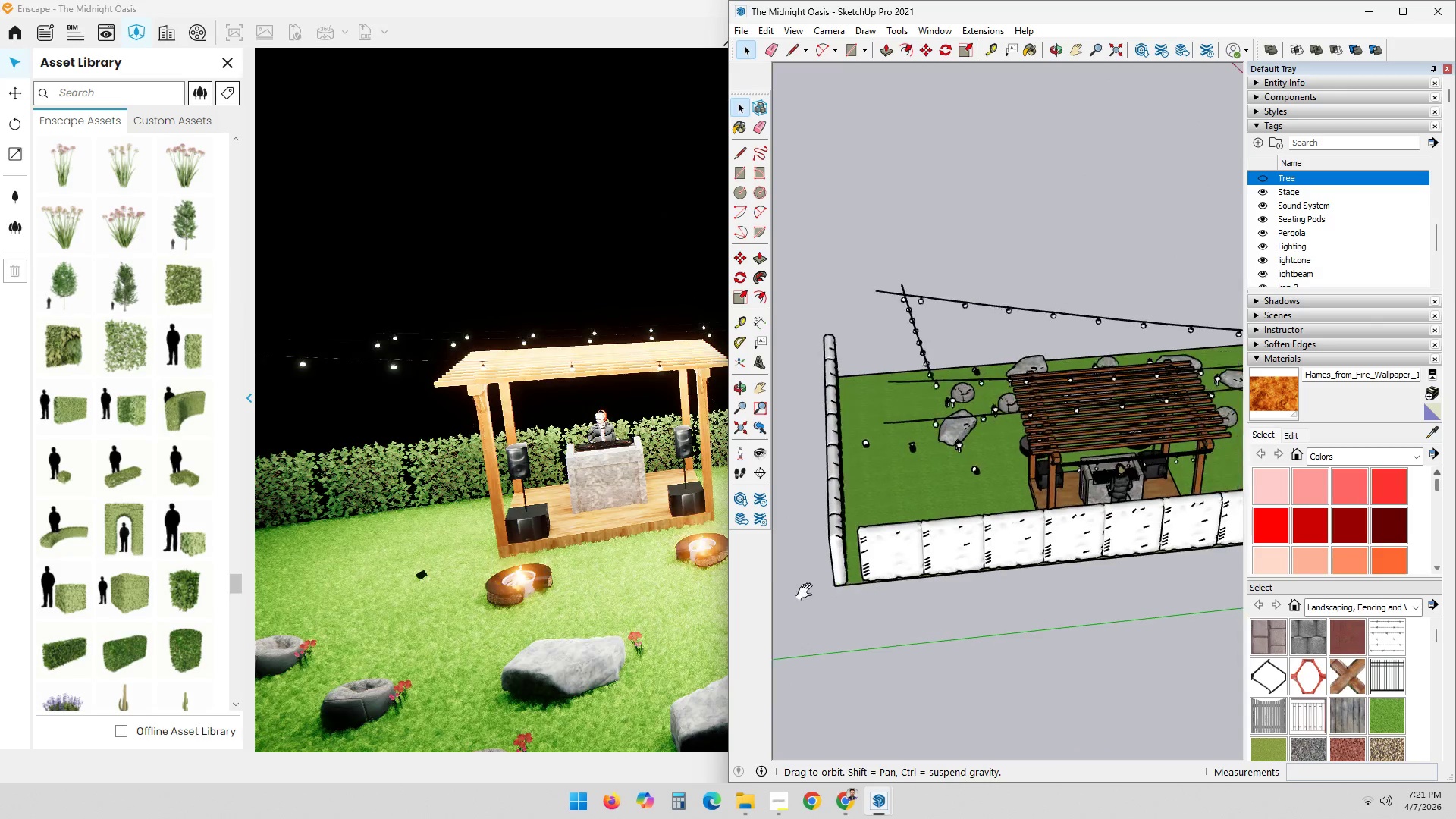 
hold_key(key=ShiftLeft, duration=0.31)
 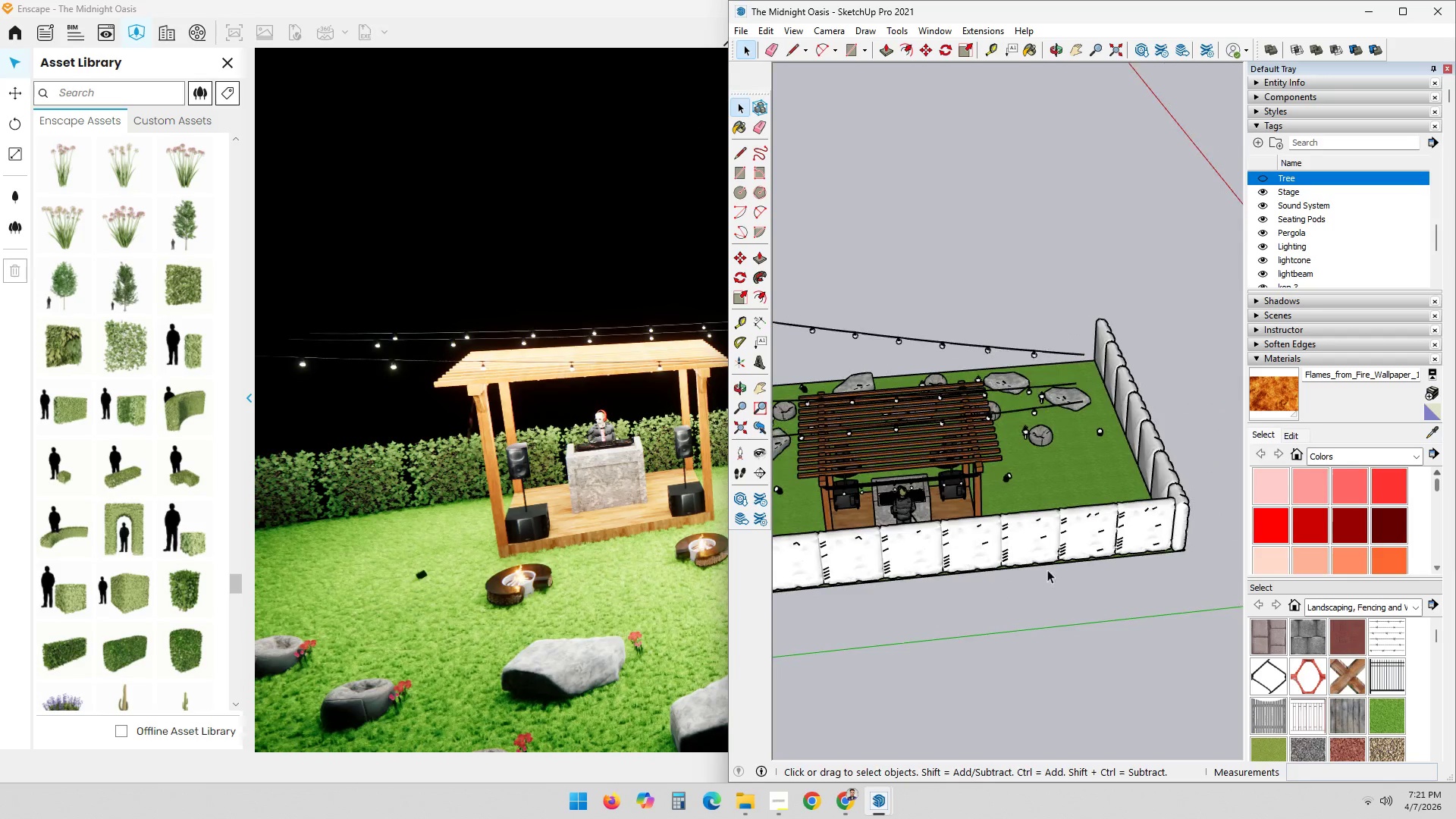 
scroll: coordinate [938, 620], scroll_direction: up, amount: 19.0
 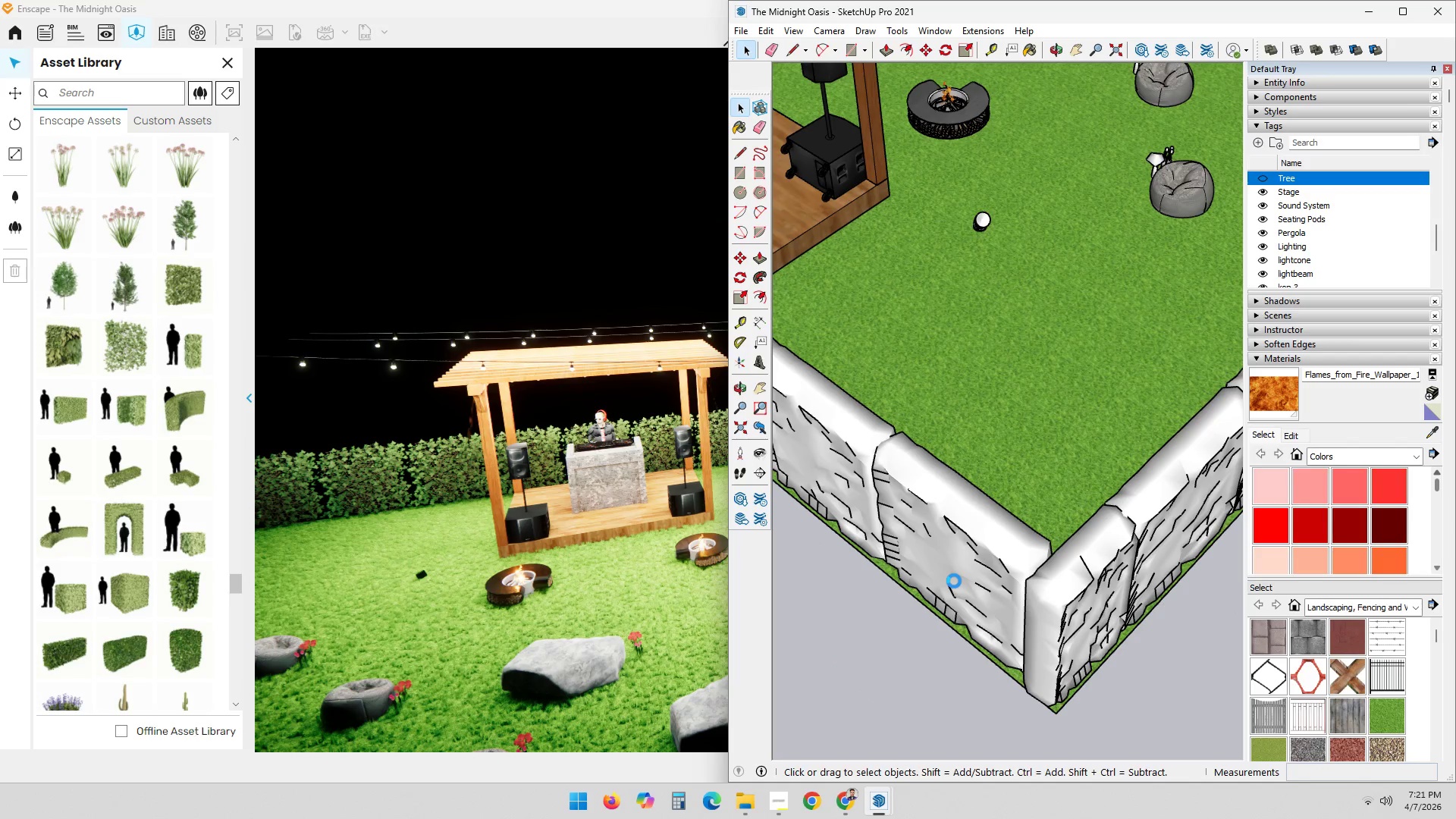 
wait(8.14)
 